 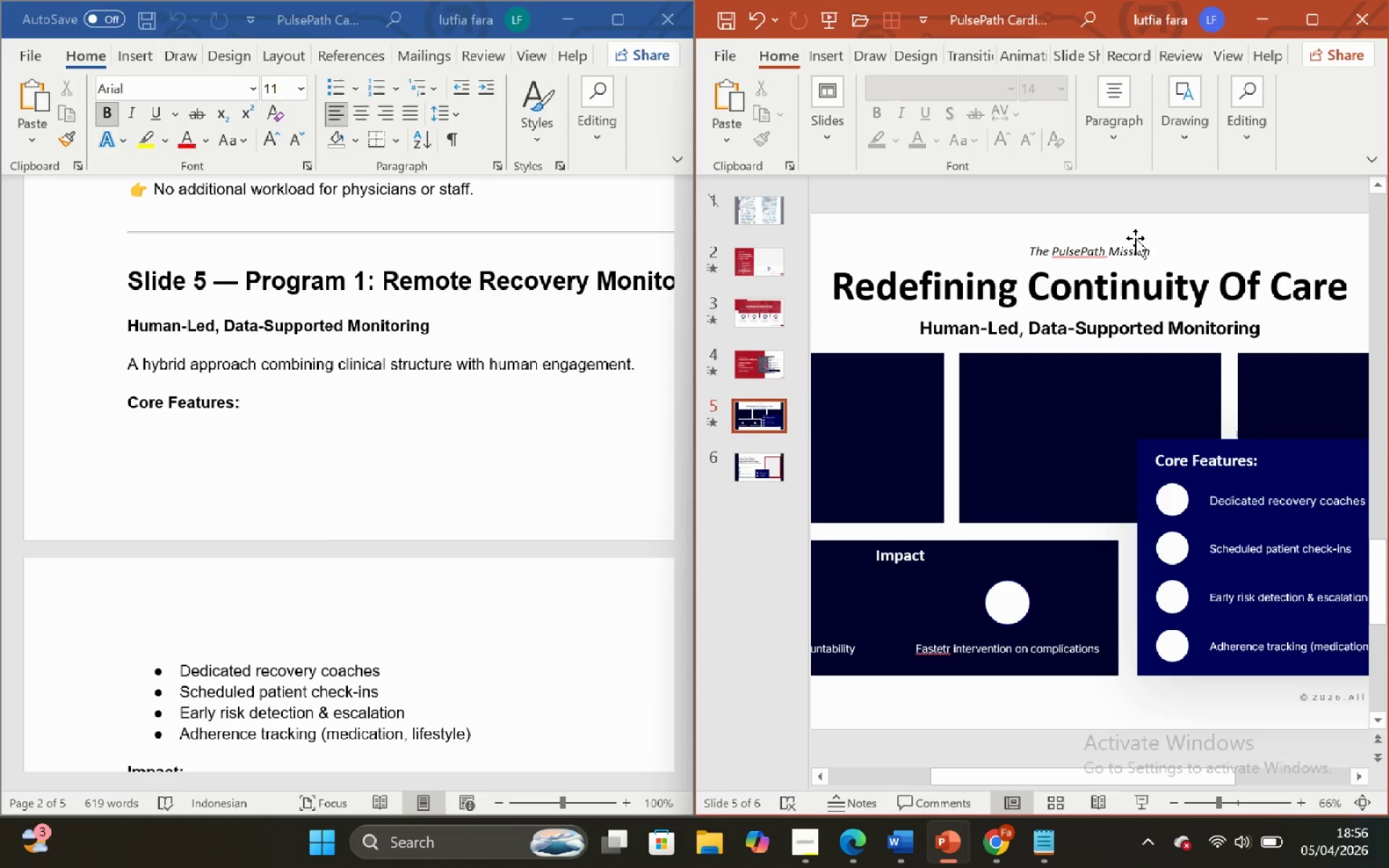 
left_click([1150, 252])
 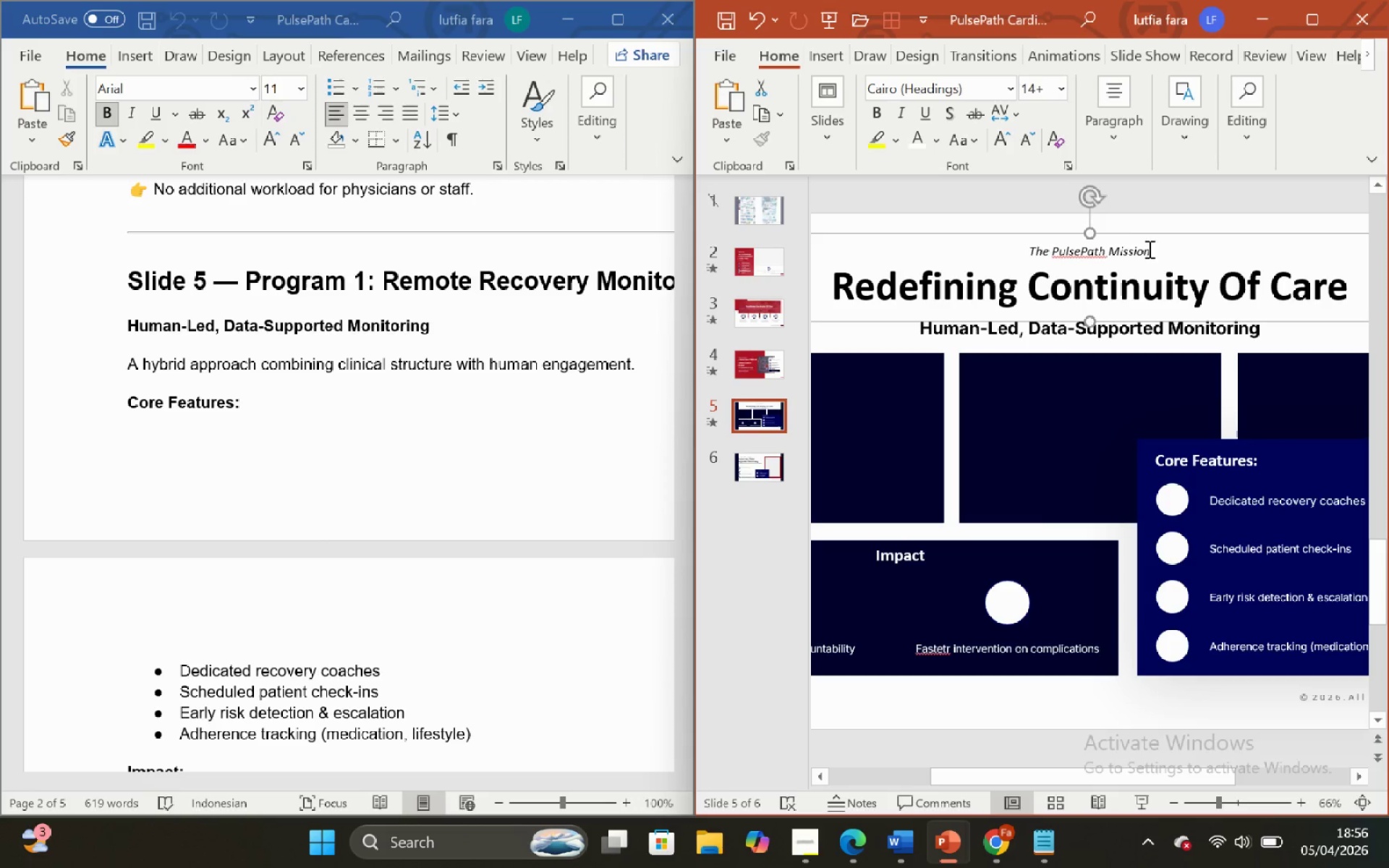 
left_click([1147, 249])
 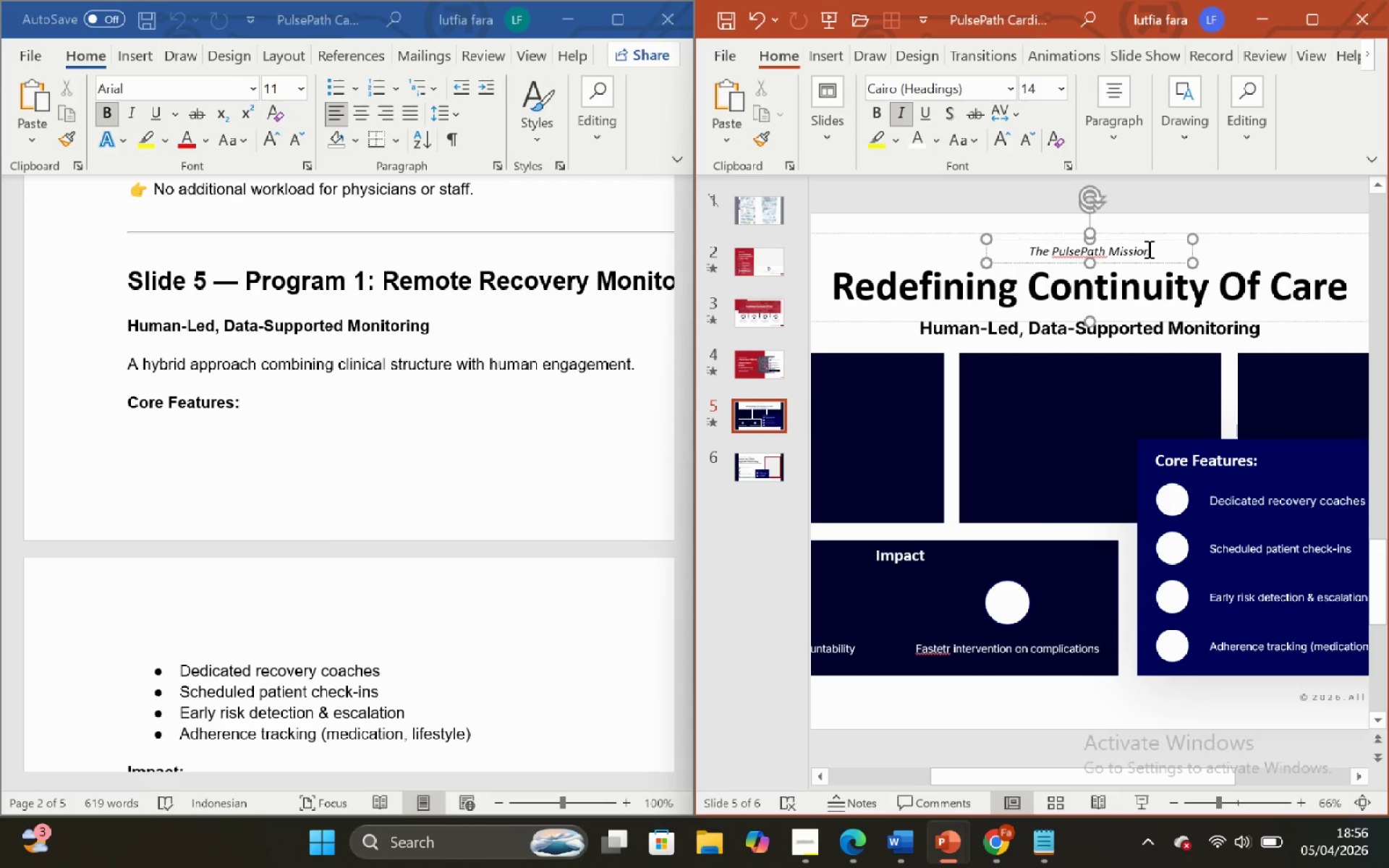 
left_click([1152, 251])
 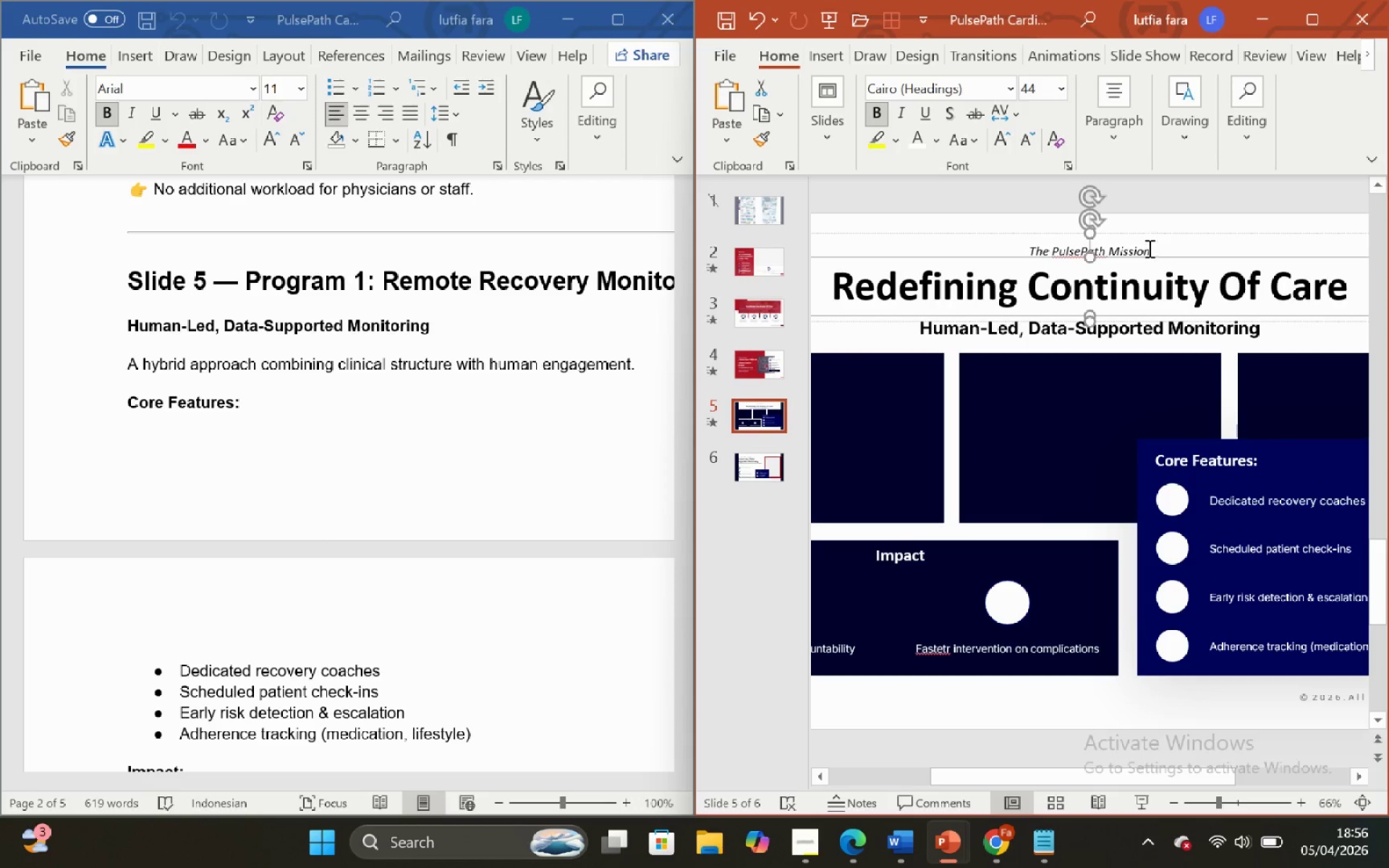 
left_click([1148, 248])
 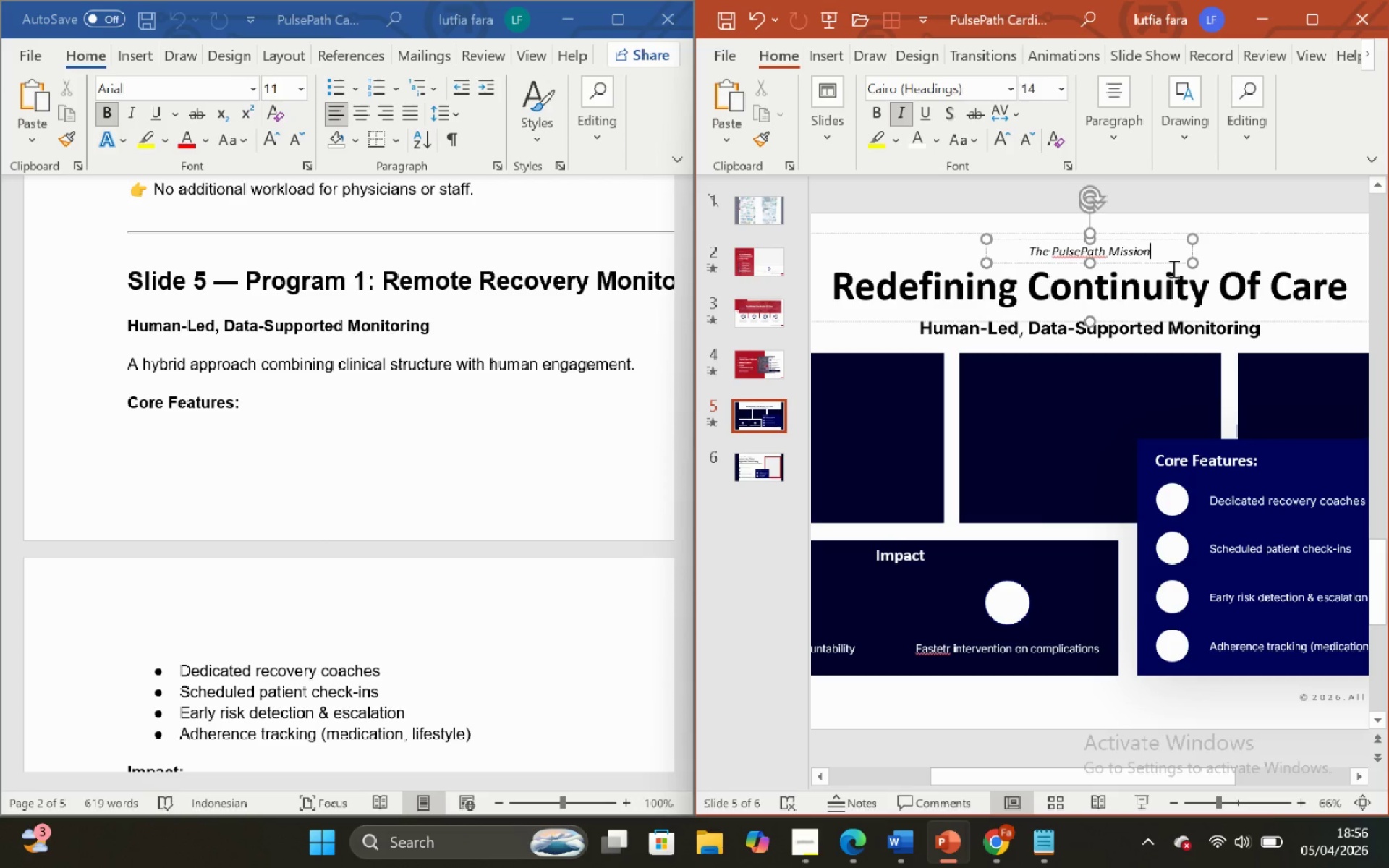 
hold_key(key=Backspace, duration=1.08)
 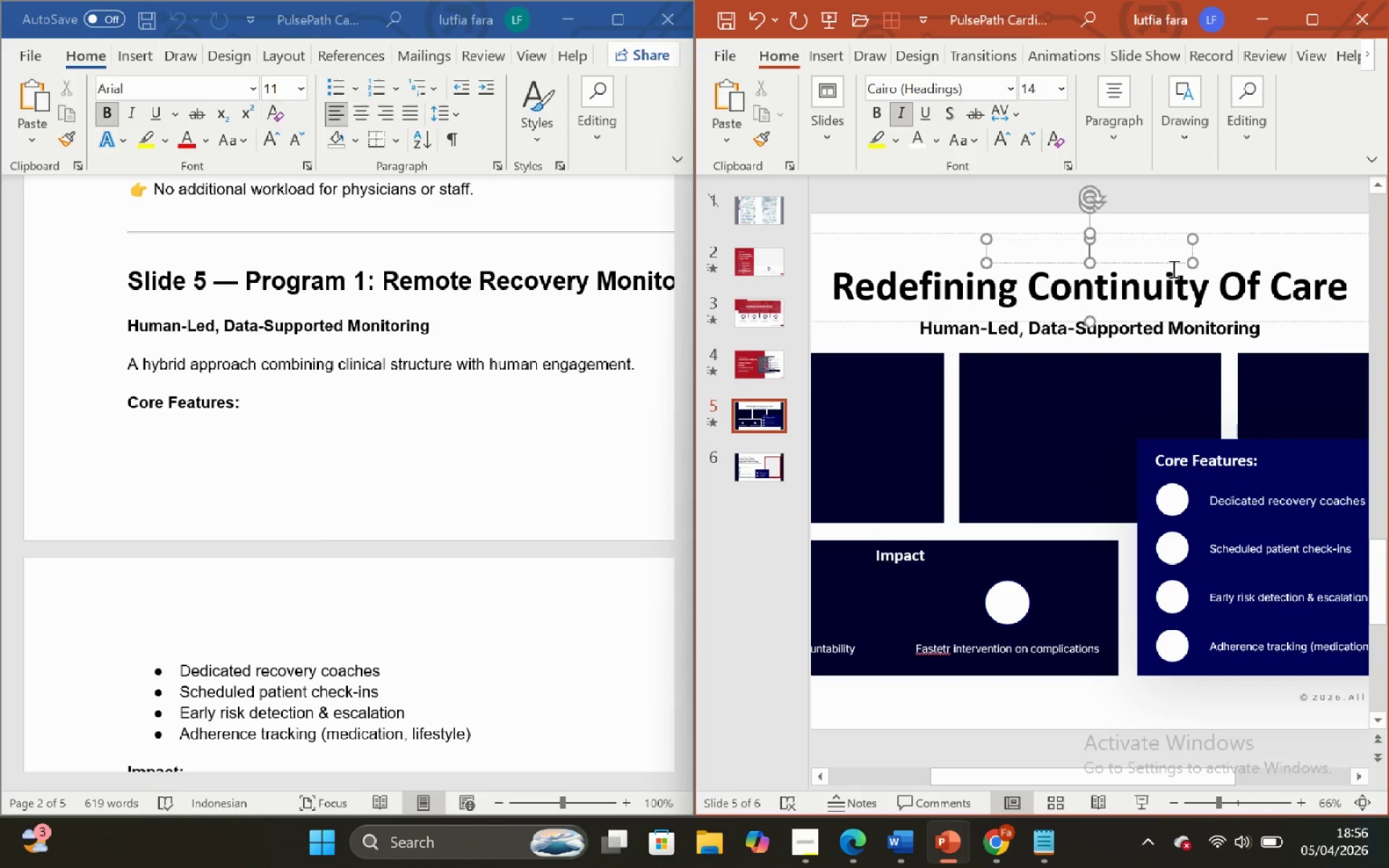 
type(Program 1: Remote Recovery)
 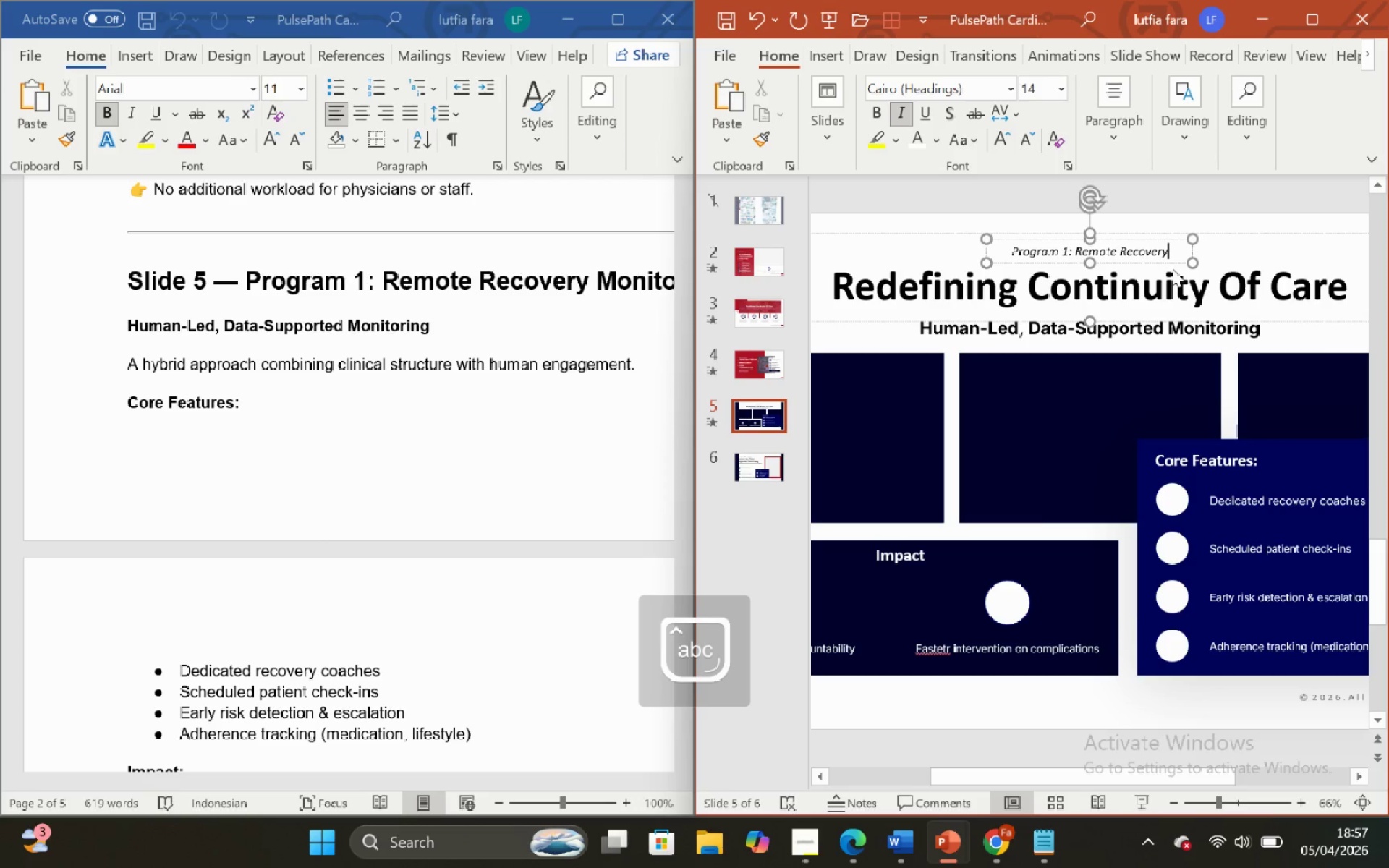 
scroll: coordinate [454, 339], scroll_direction: none, amount: 0.0
 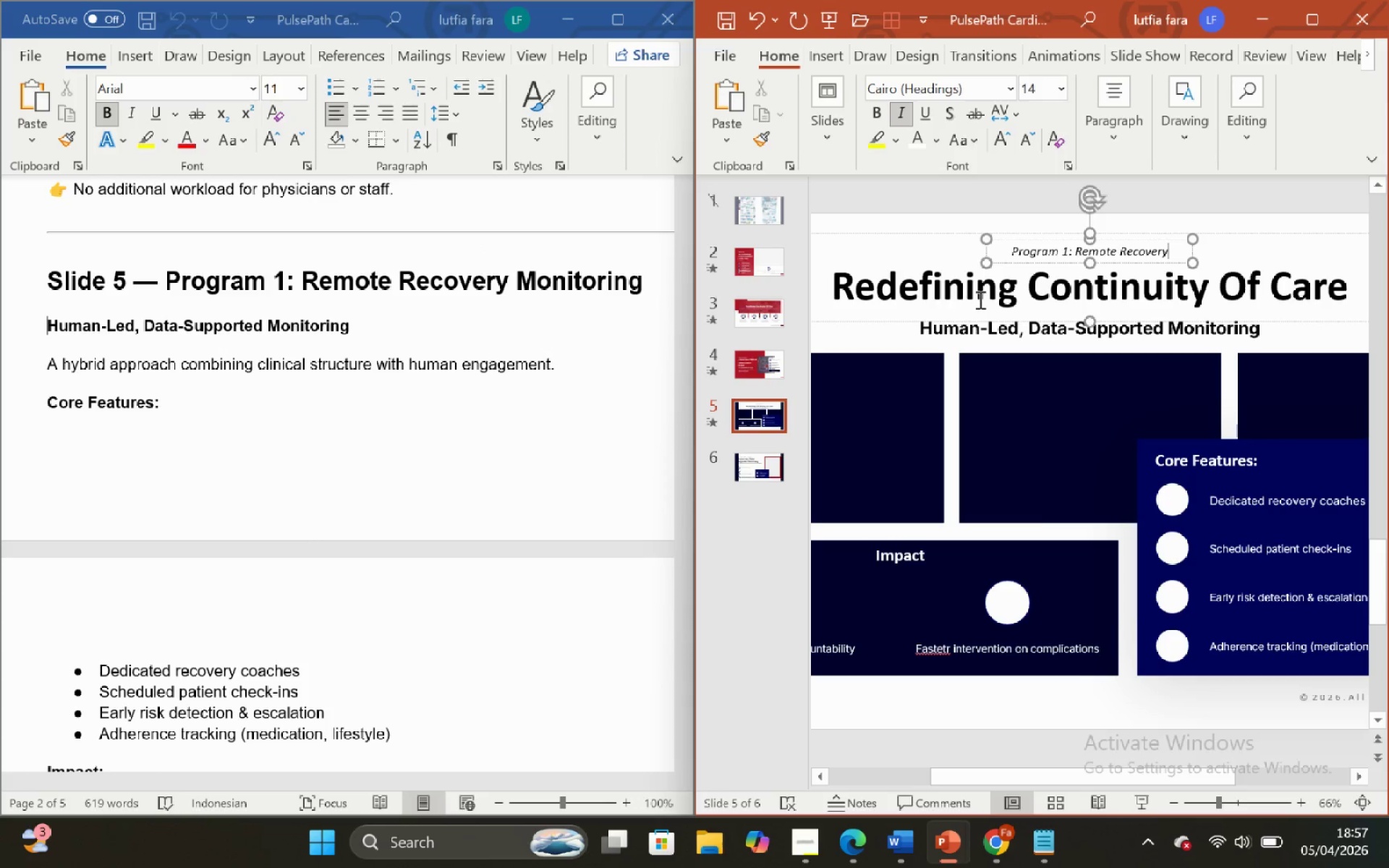 
type( Monitoring)
 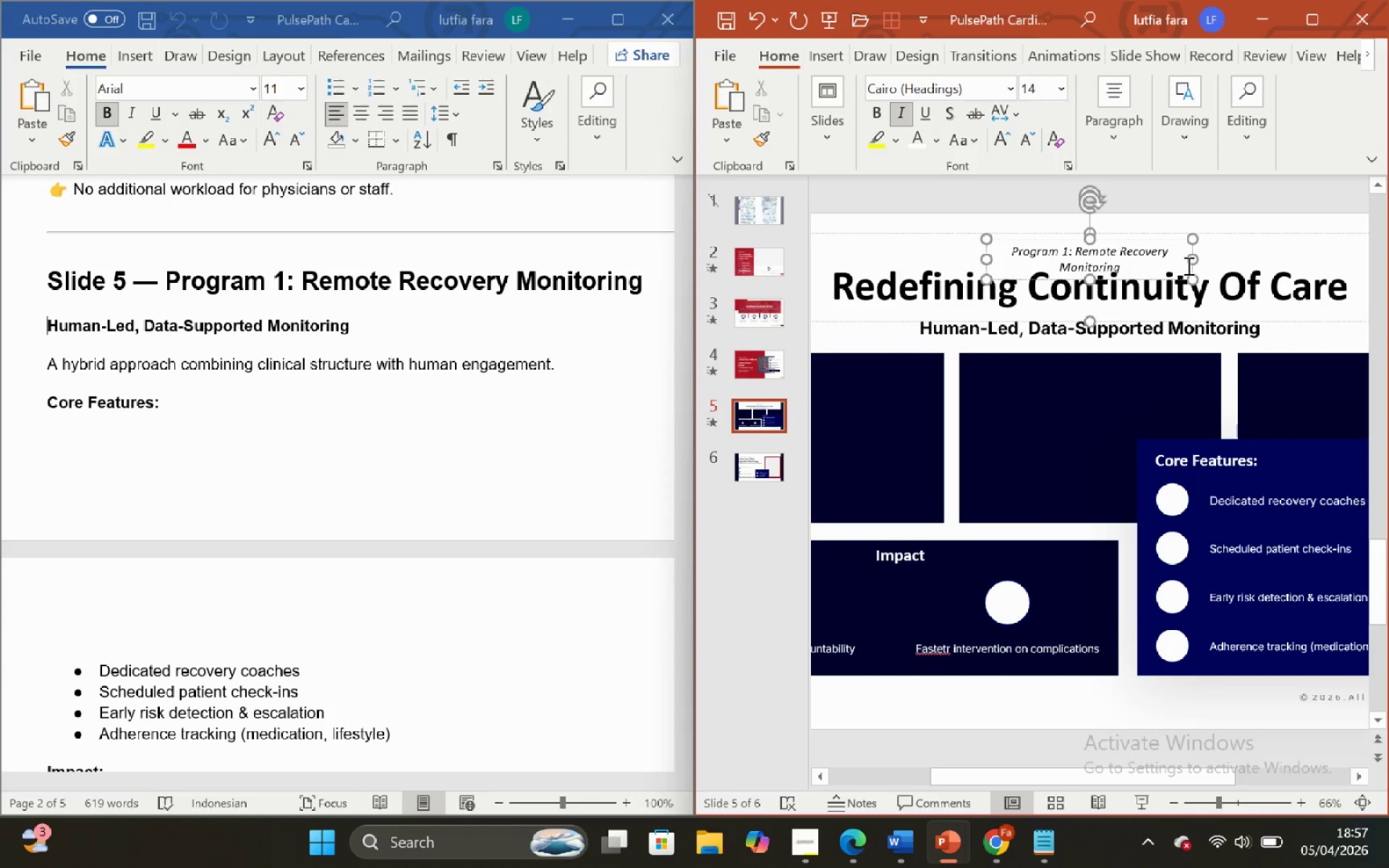 
left_click_drag(start_coordinate=[1189, 260], to_coordinate=[1224, 252])
 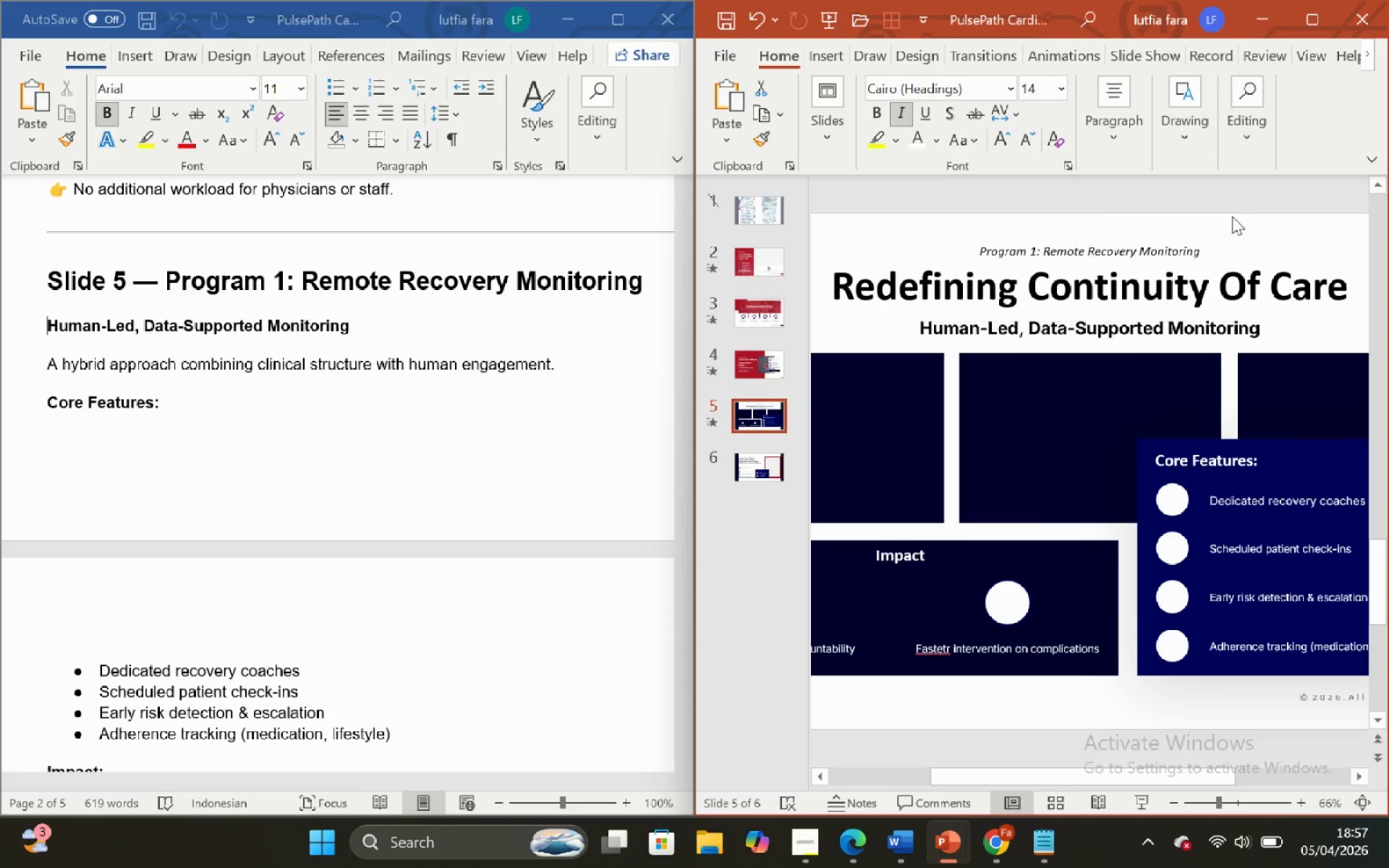 
hold_key(key=ControlLeft, duration=1.06)
 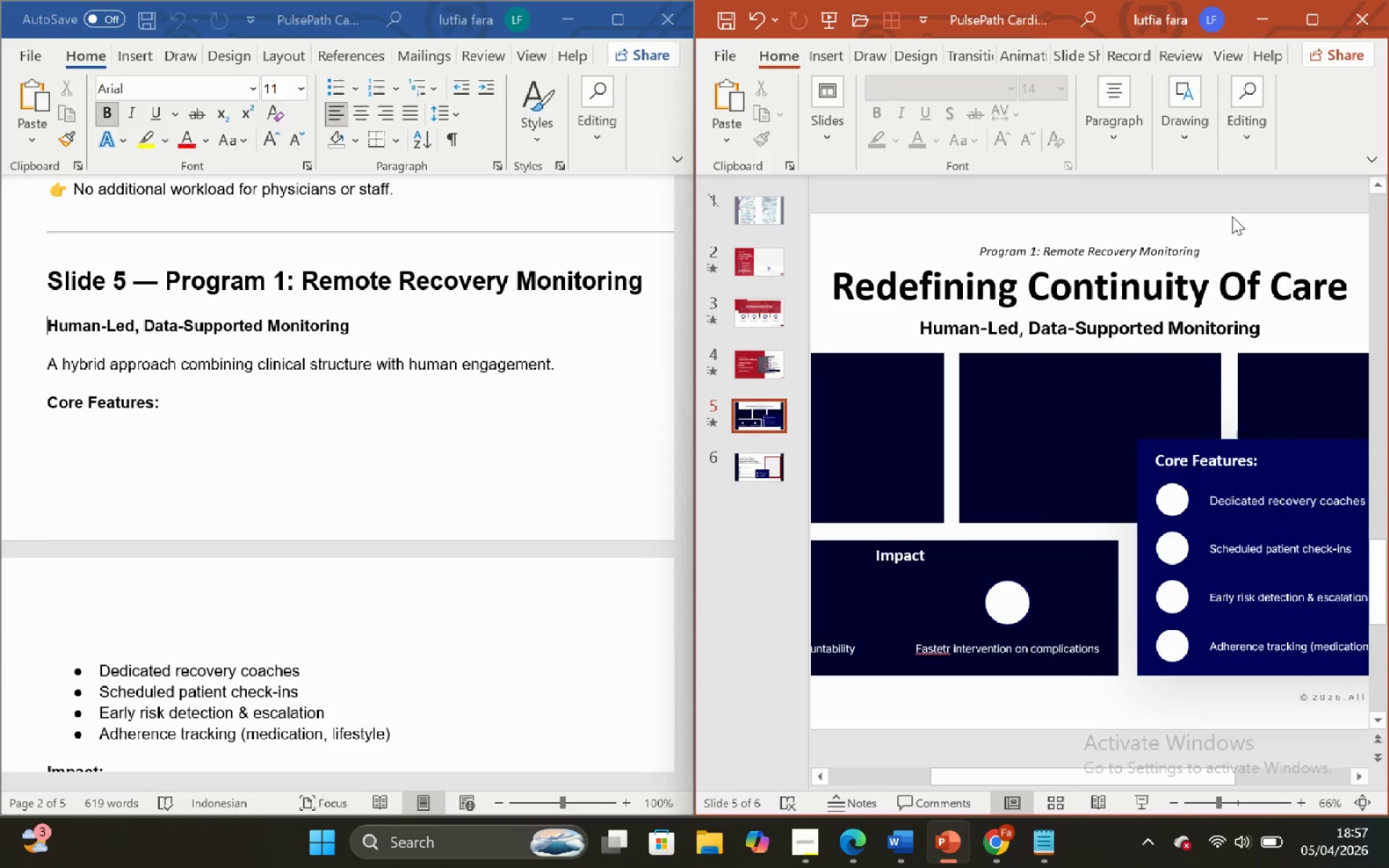 
hold_key(key=ShiftLeft, duration=1.05)
 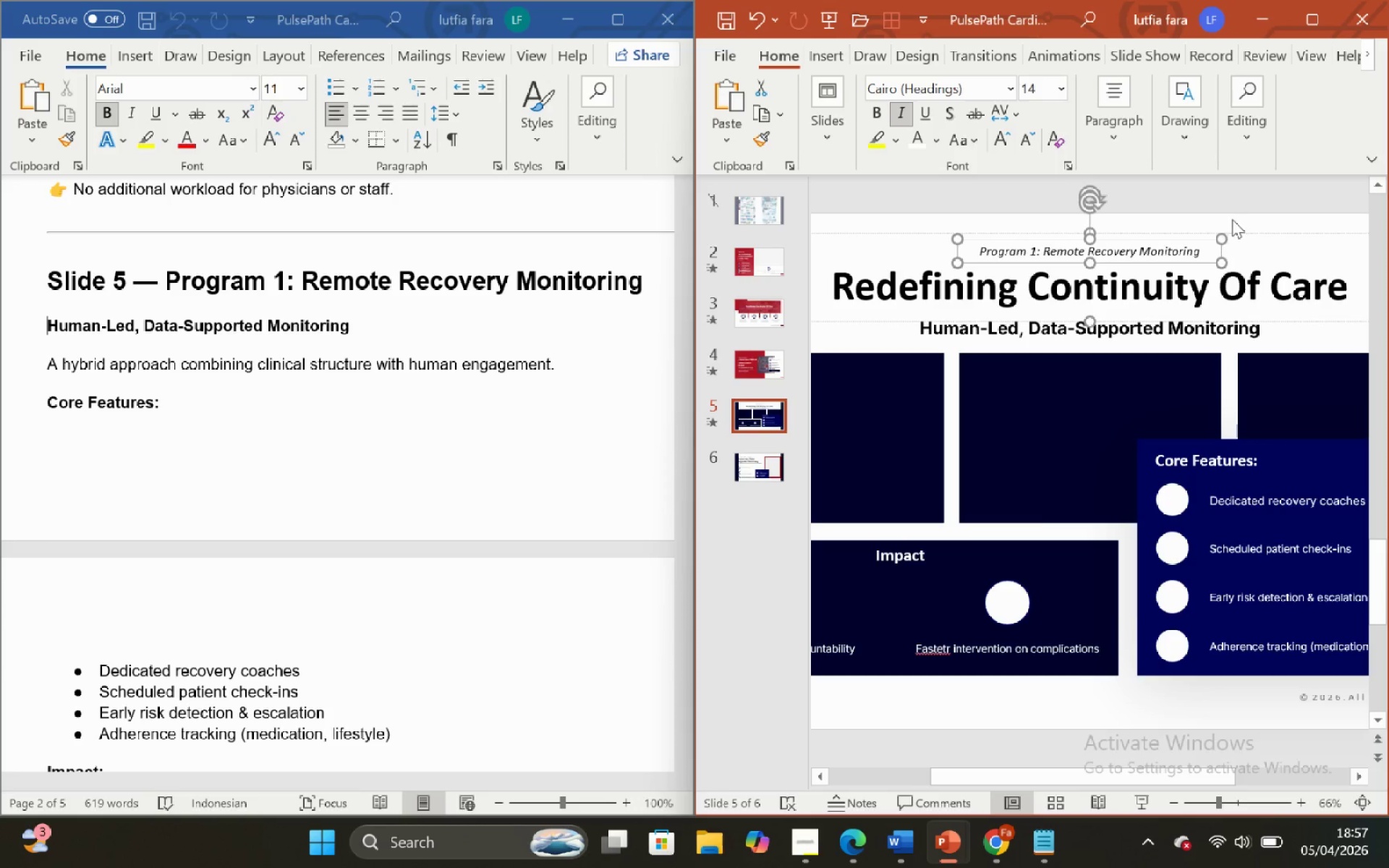 
left_click([1232, 216])
 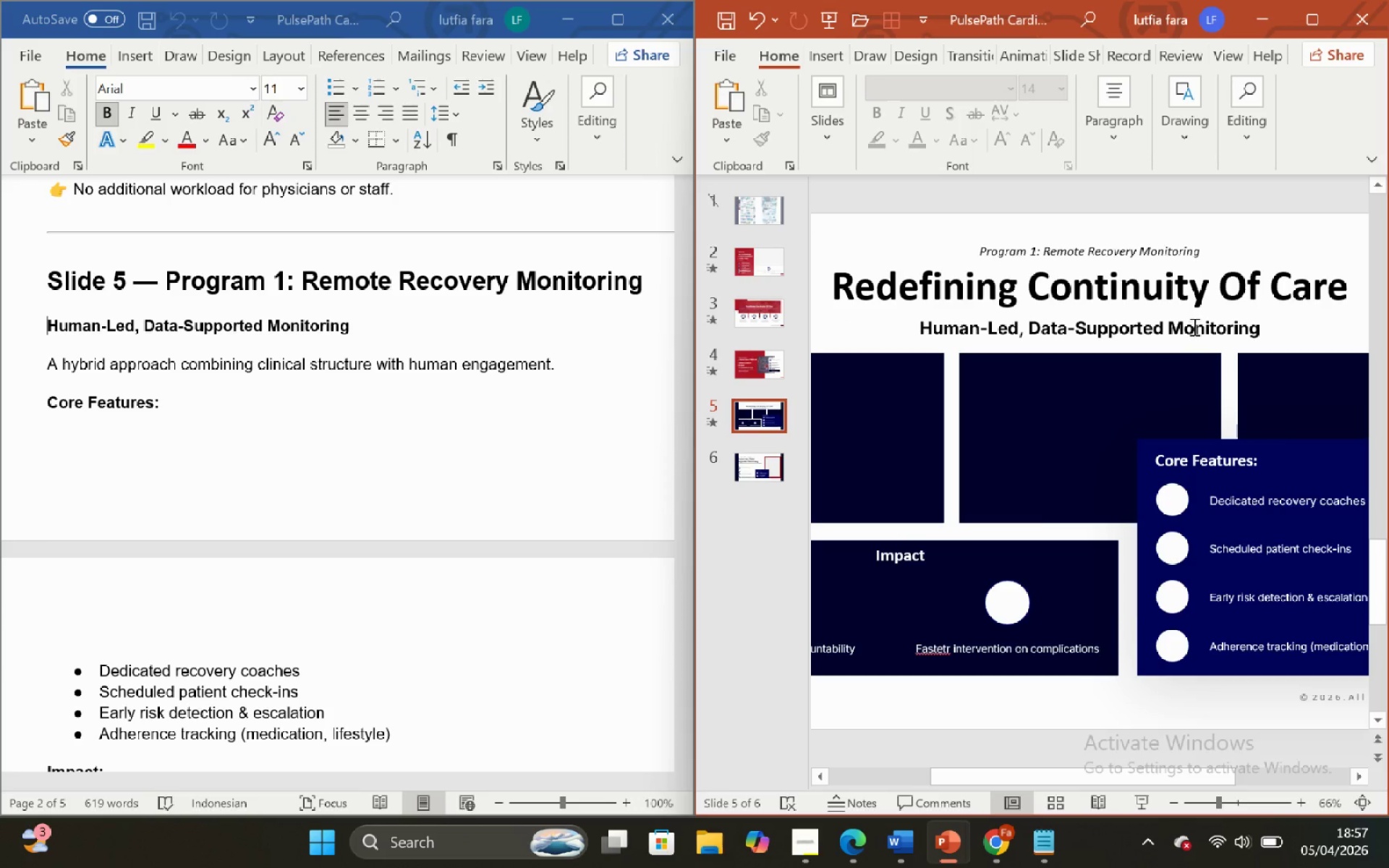 
hold_key(key=ControlLeft, duration=0.62)
hold_key(key=ShiftLeft, duration=0.59)
scroll: coordinate [1194, 323], scroll_direction: none, amount: 0.0
 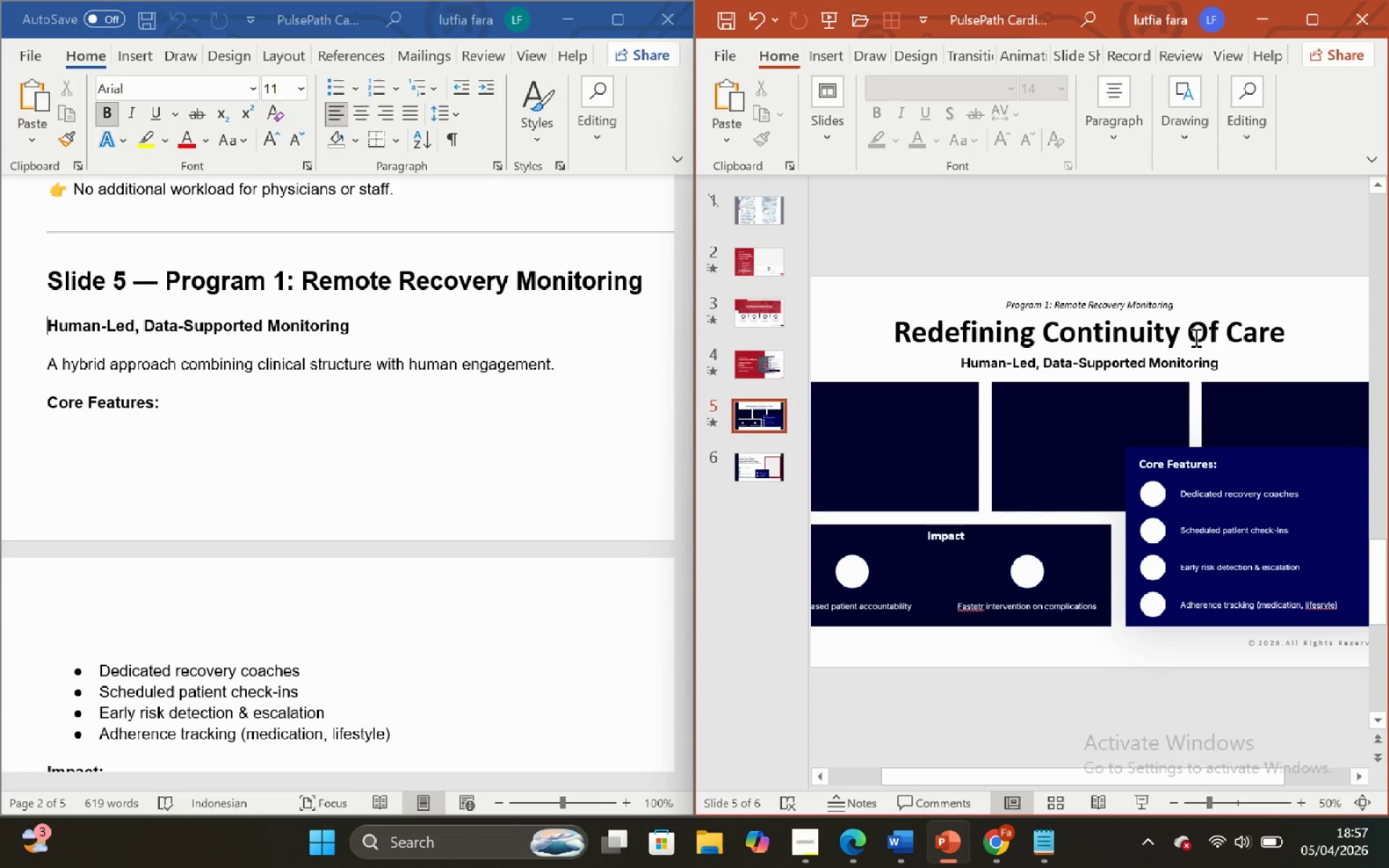 
left_click([1194, 337])
 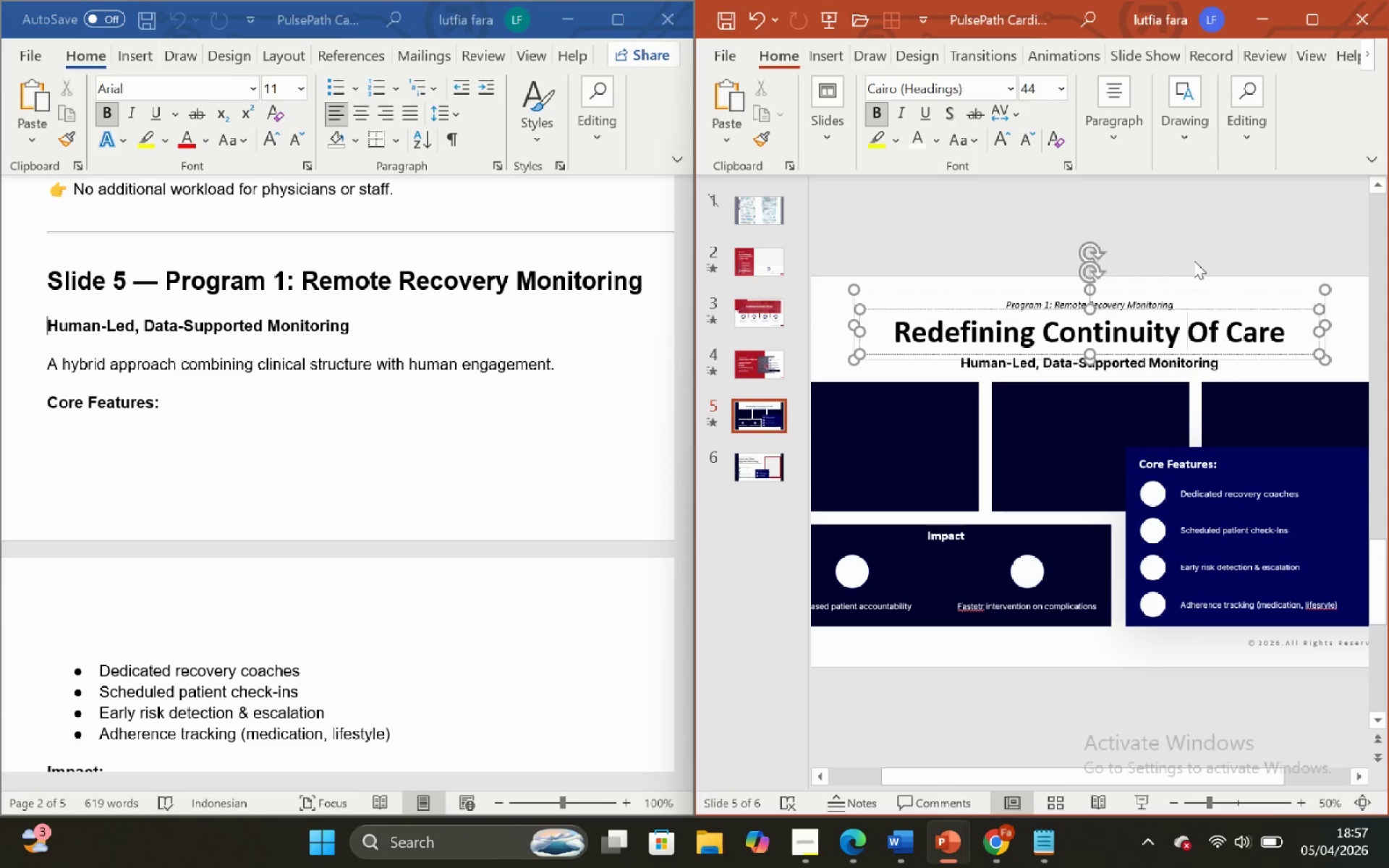 
left_click([1194, 260])
 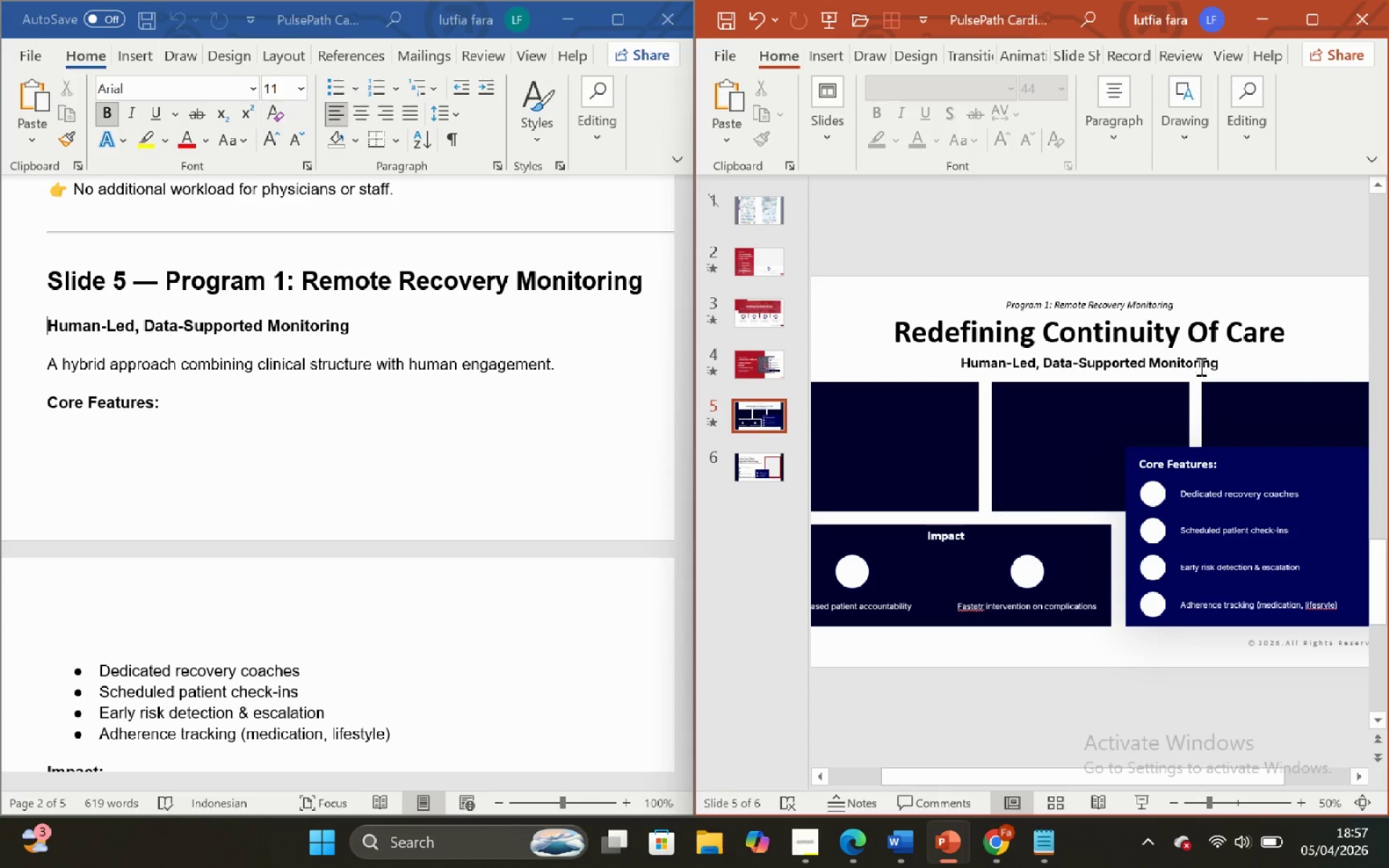 
left_click([1200, 367])
 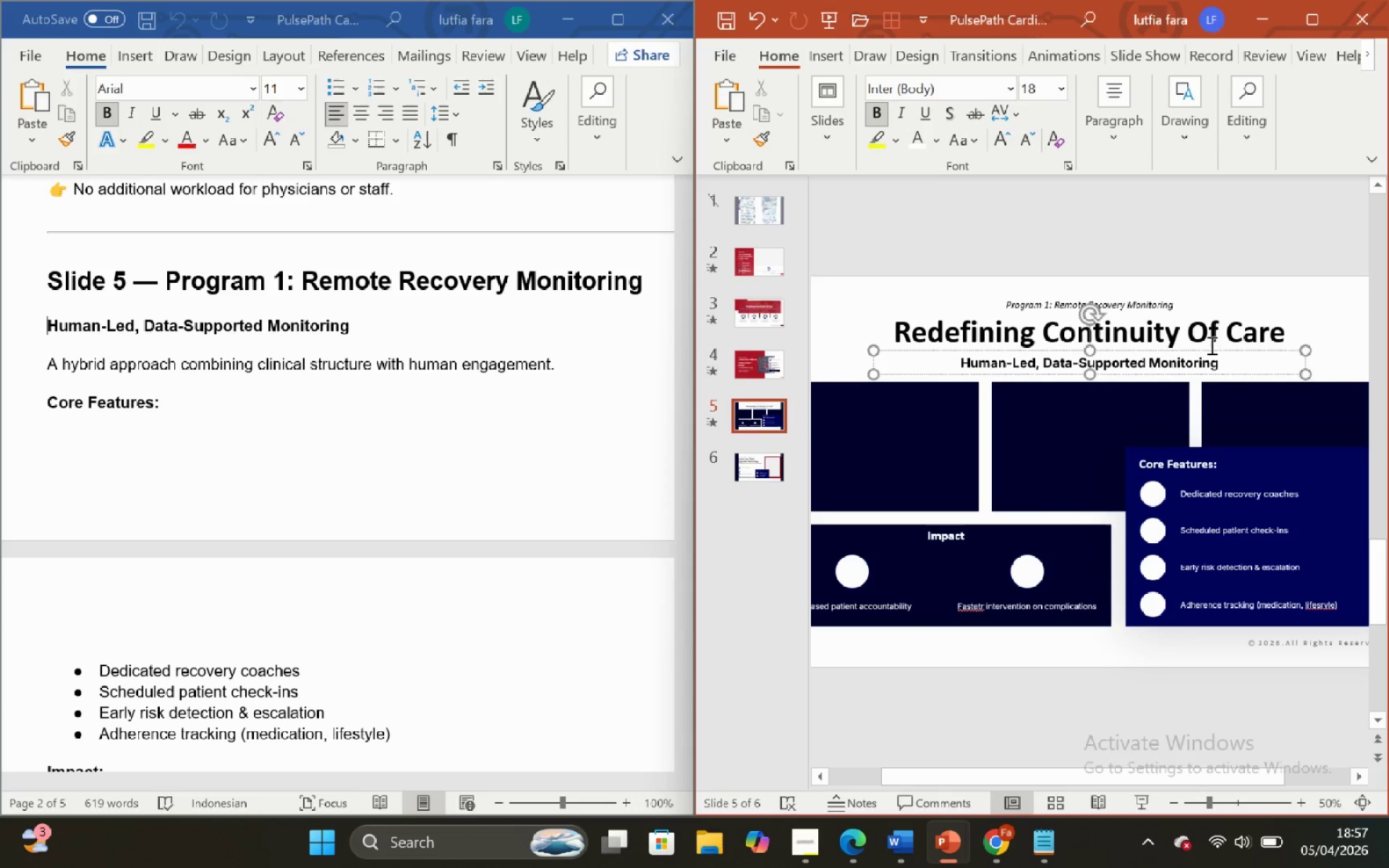 
left_click([1202, 269])
 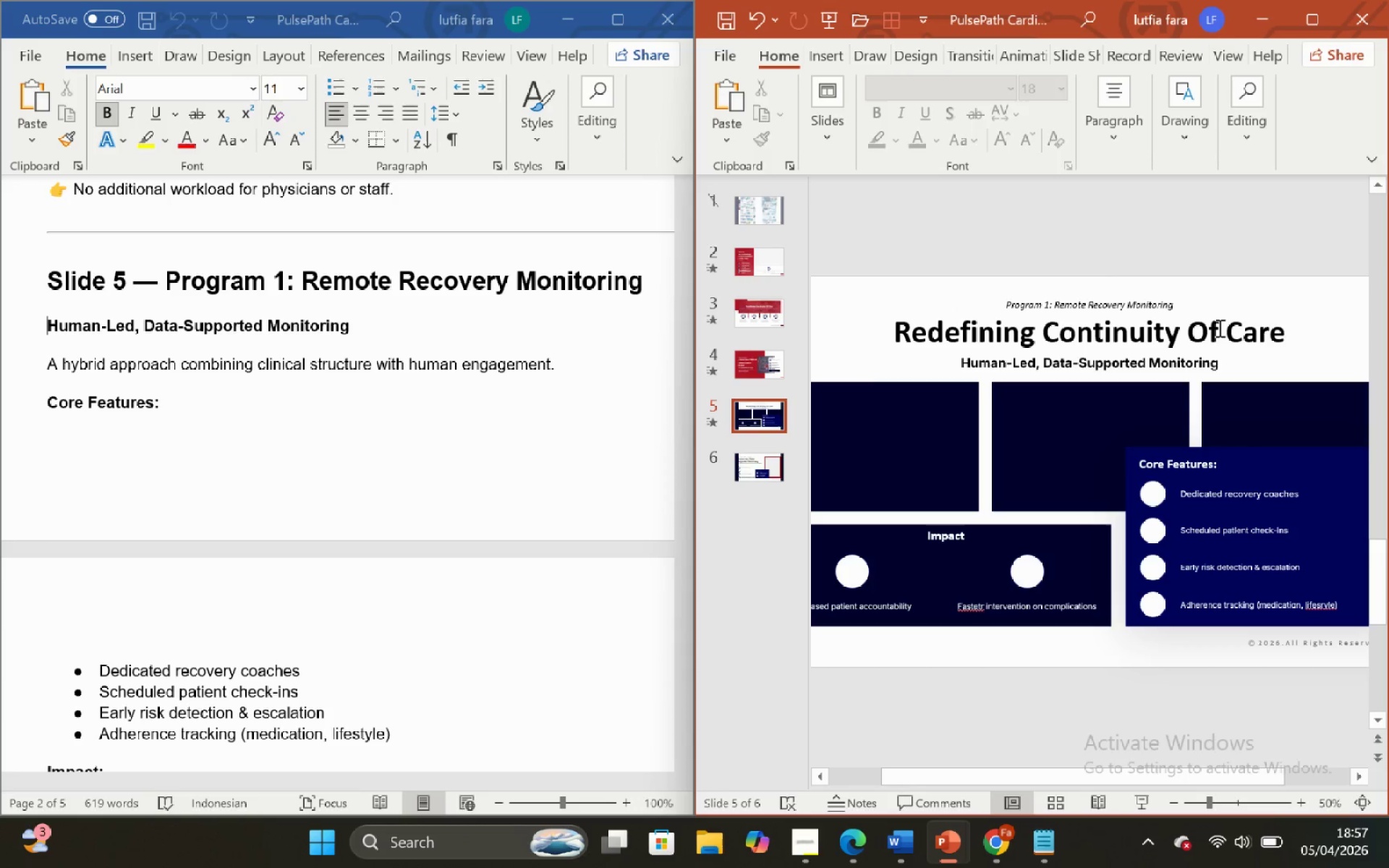 
left_click([1224, 336])
 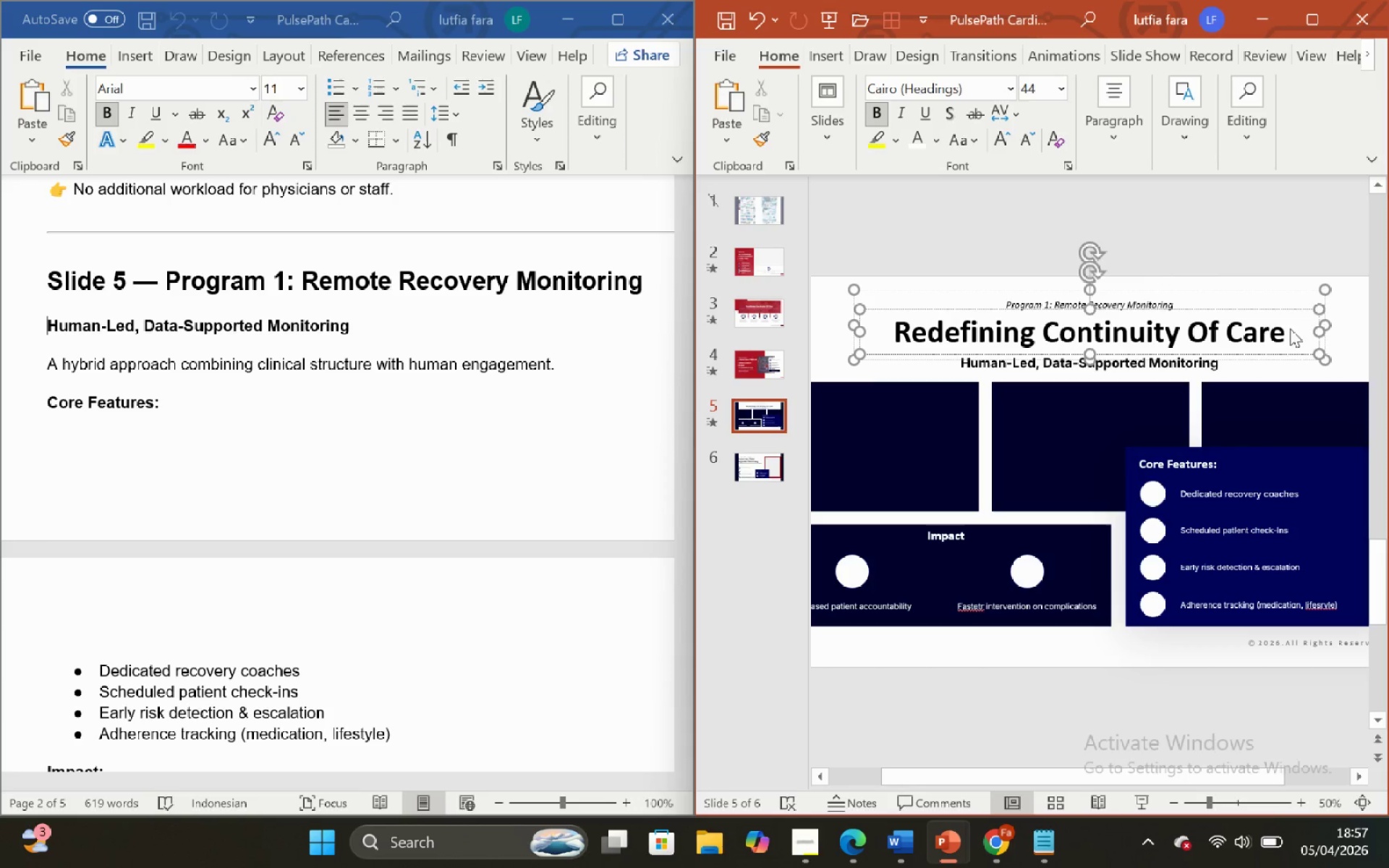 
left_click([1284, 329])
 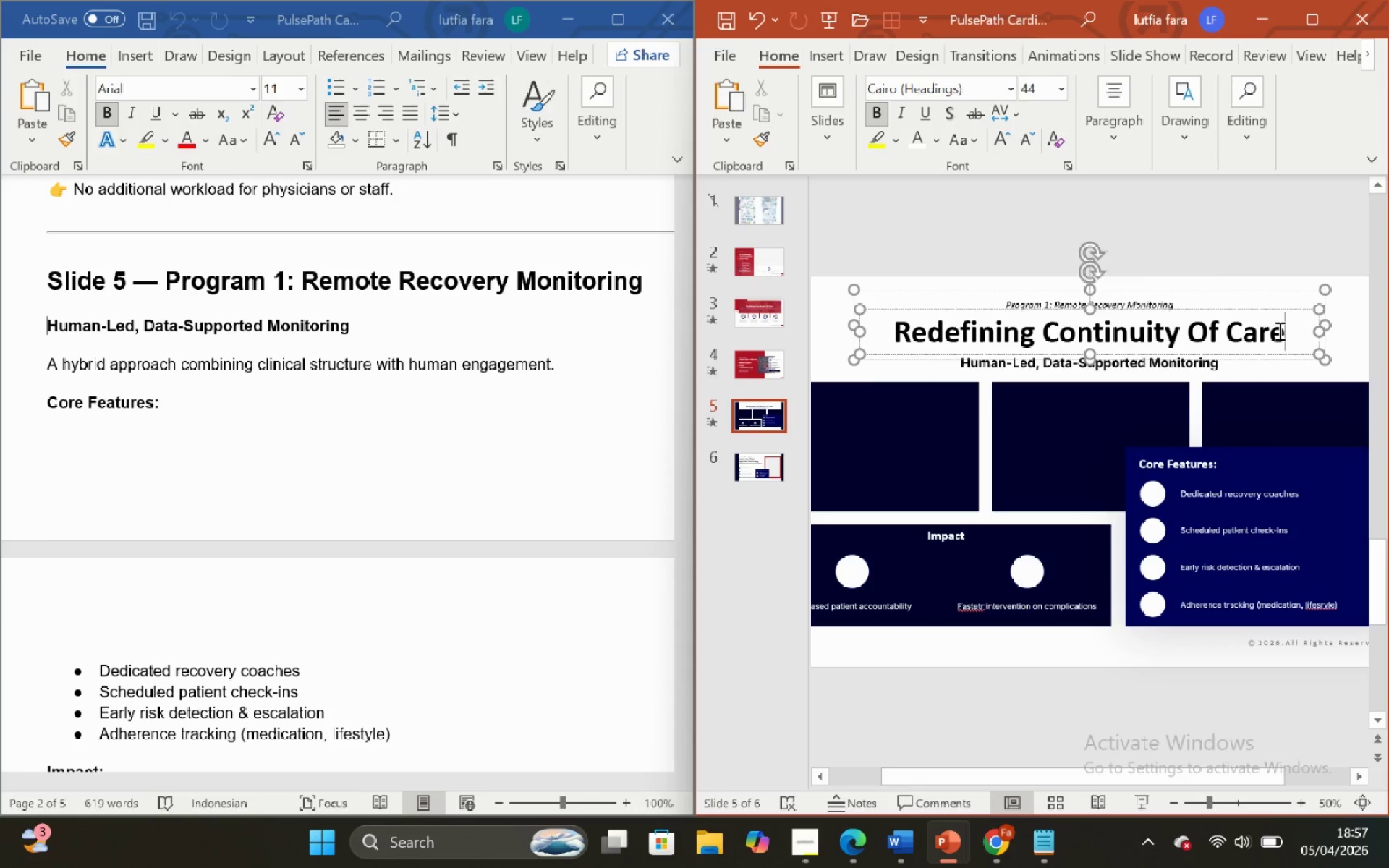 
hold_key(key=Backspace, duration=0.72)
 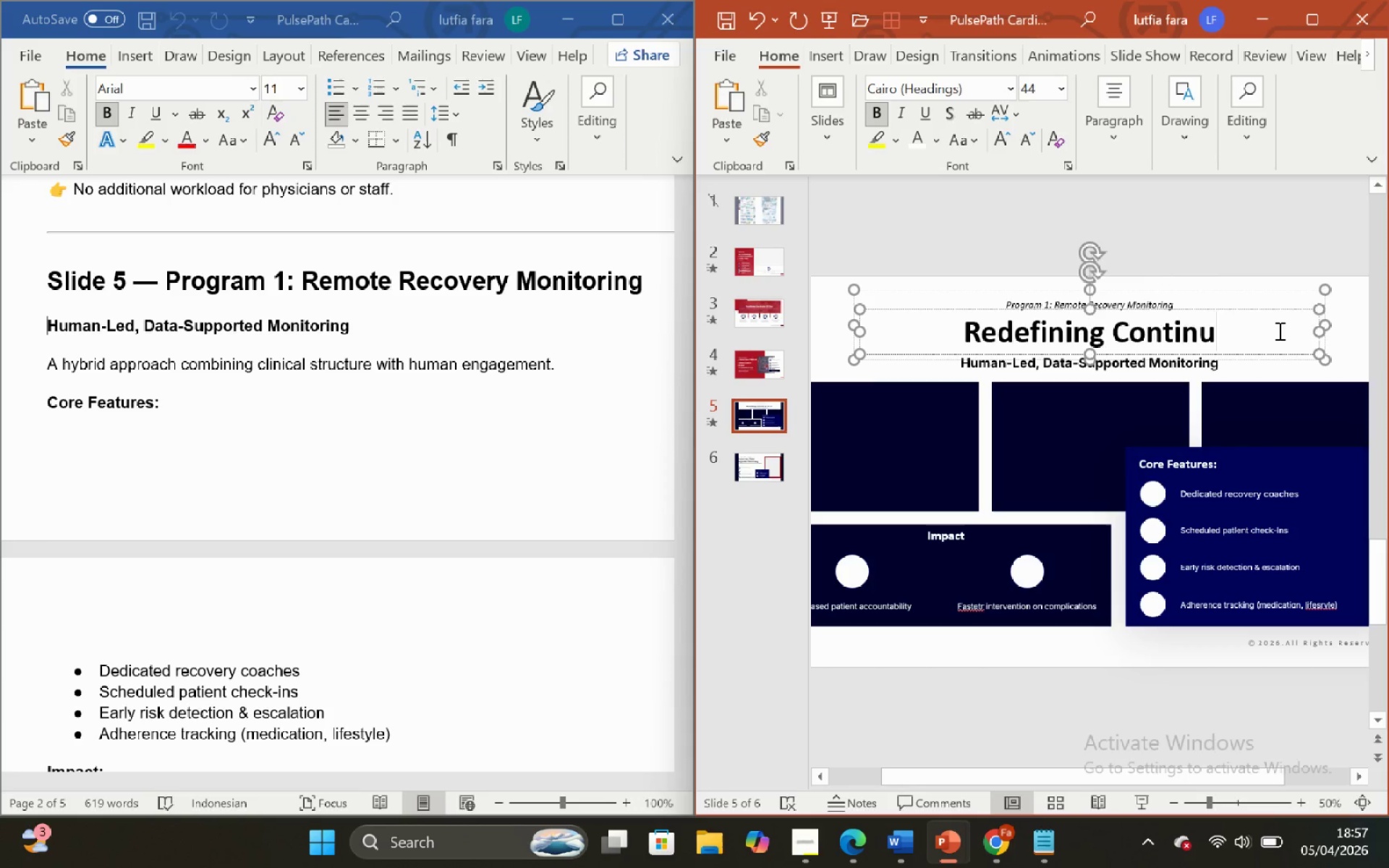 
hold_key(key=Backspace, duration=0.89)
 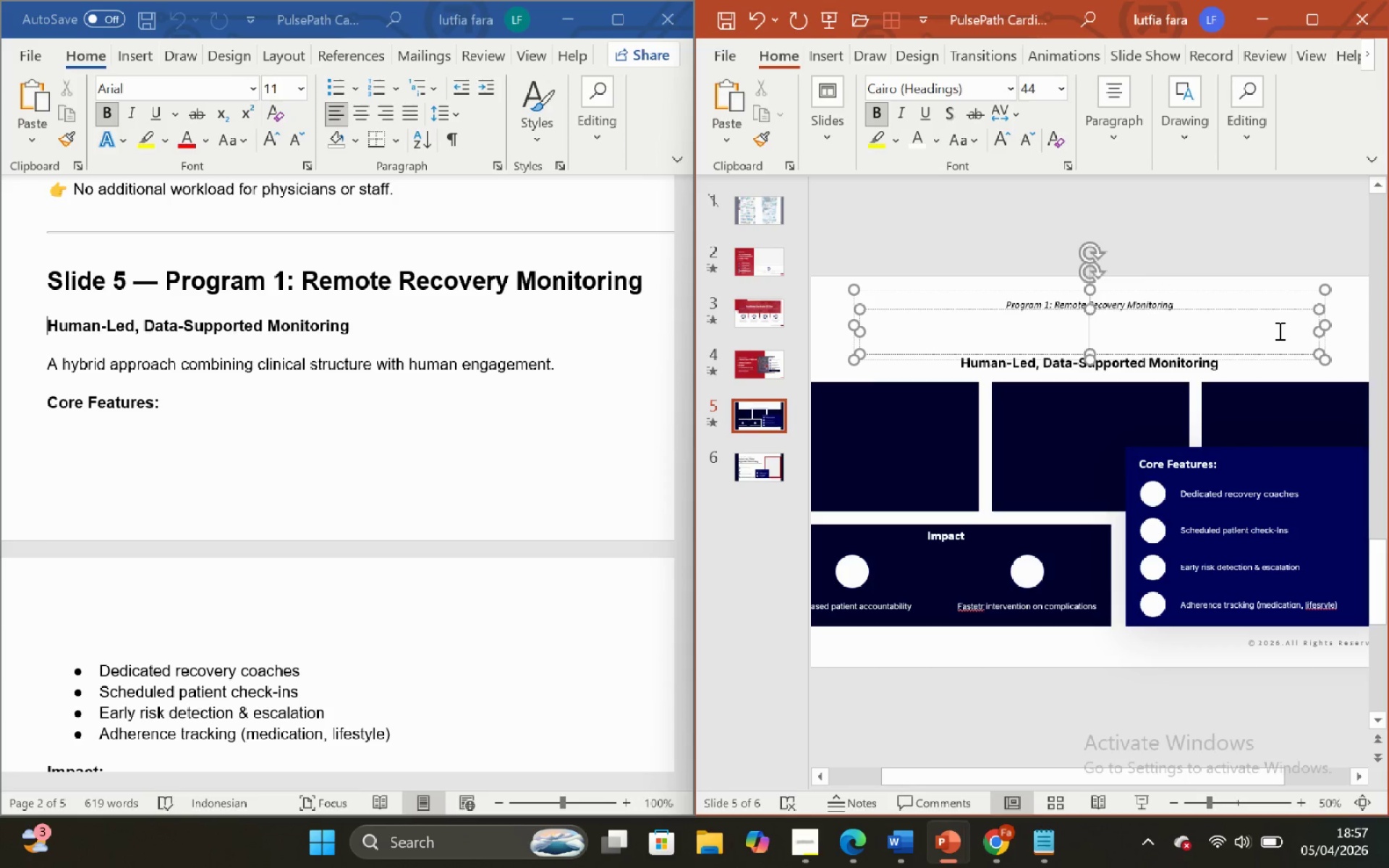 
type(Human-K)
key(Backspace)
type(Led )
key(Backspace)
type(, Data-Supported Monitoring)
 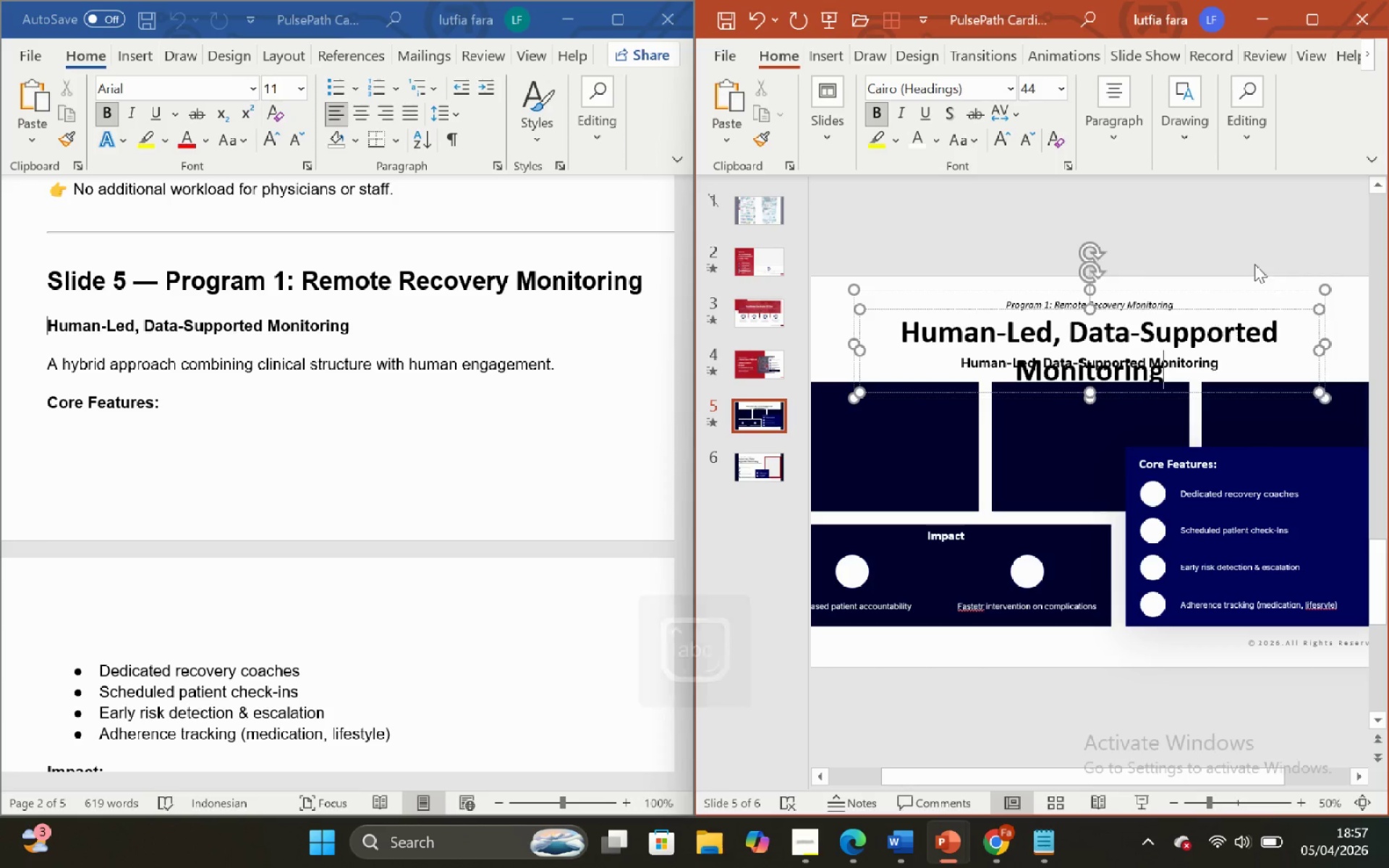 
double_click([1248, 335])
 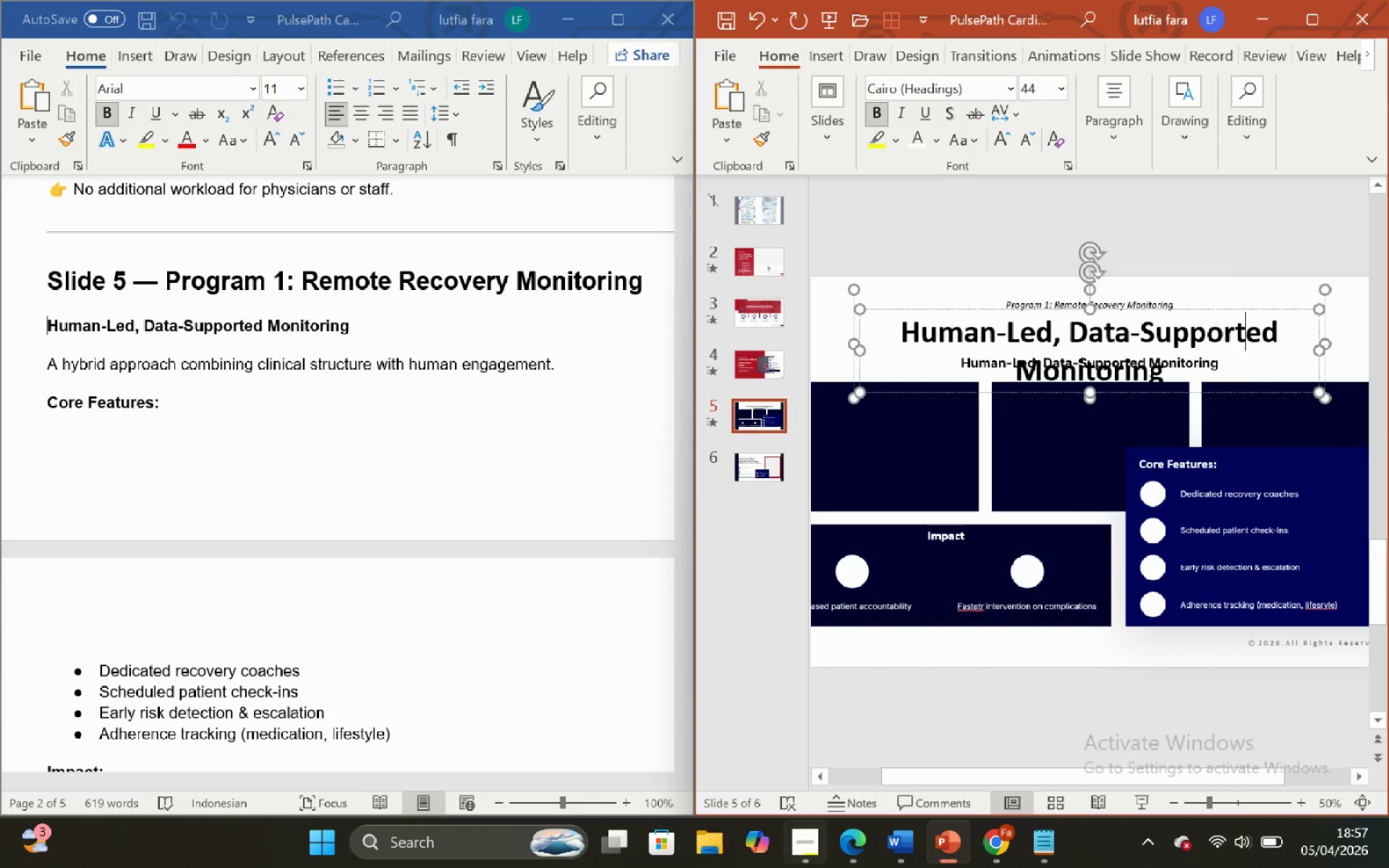 
left_click([792, 851])
 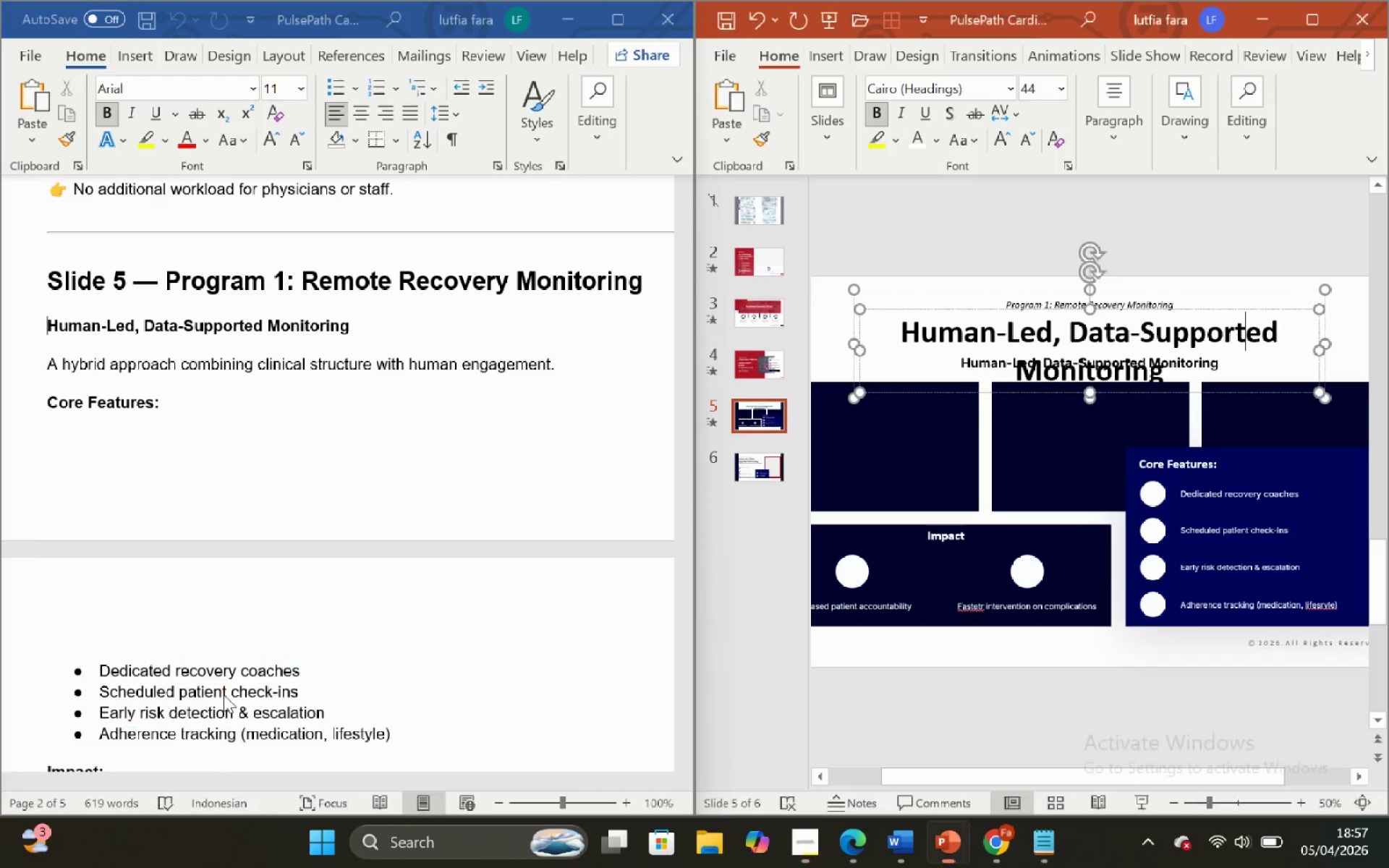 
left_click([1156, 223])
 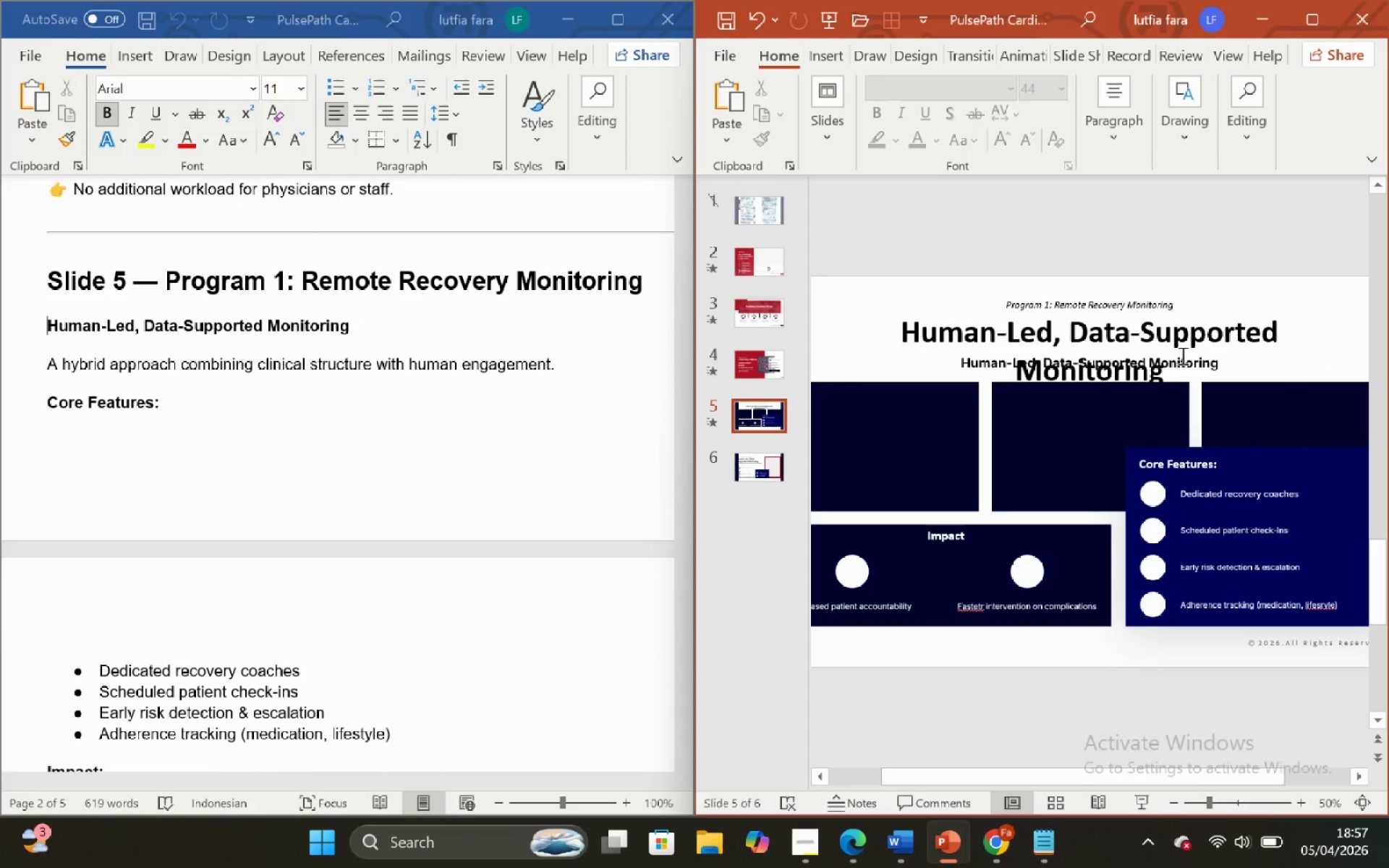 
left_click([1177, 345])
 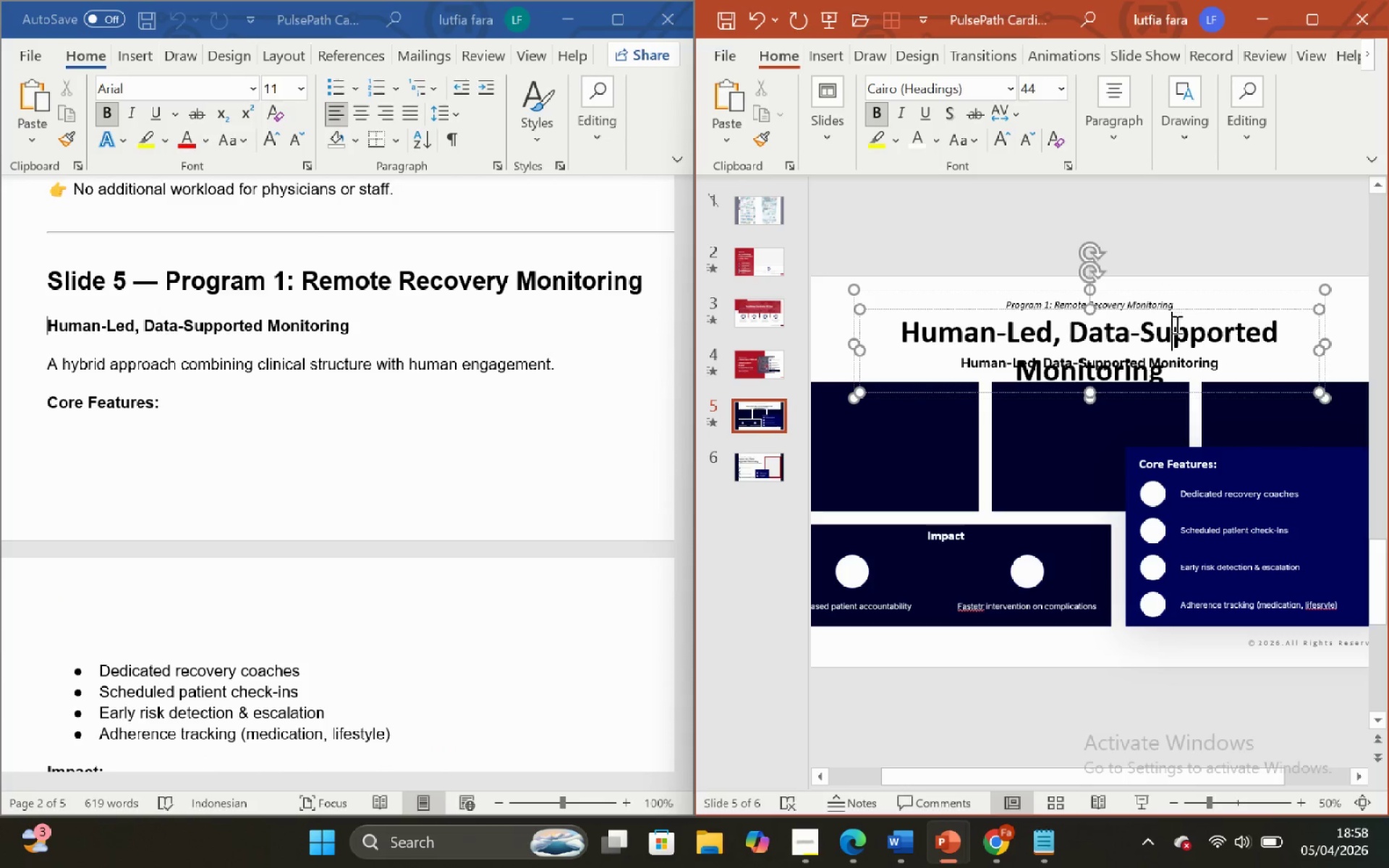 
hold_key(key=ShiftLeft, duration=0.8)
hold_key(key=ControlLeft, duration=0.8)
scroll: coordinate [1178, 332], scroll_direction: down, amount: 1.0
 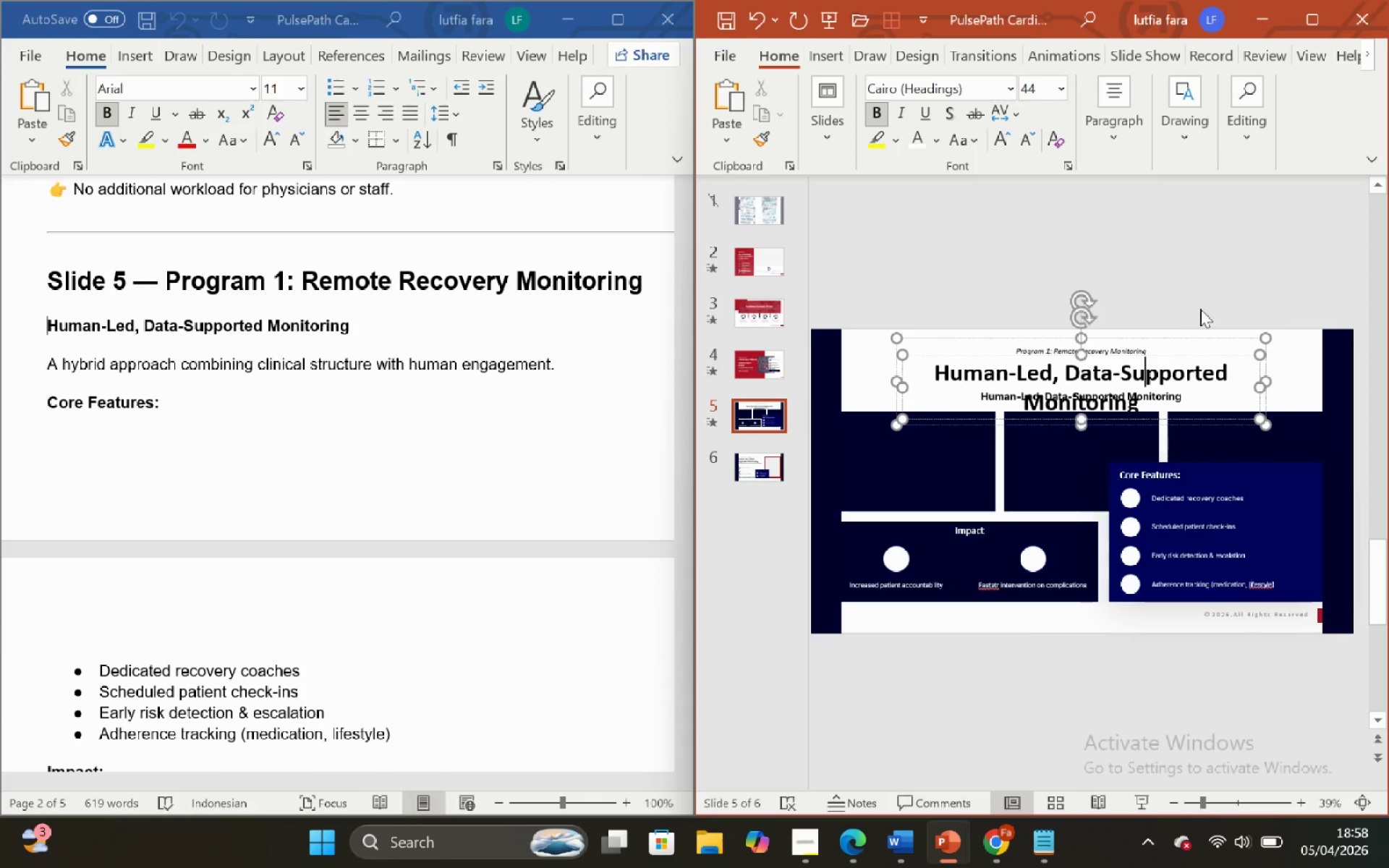 
left_click([1190, 273])
 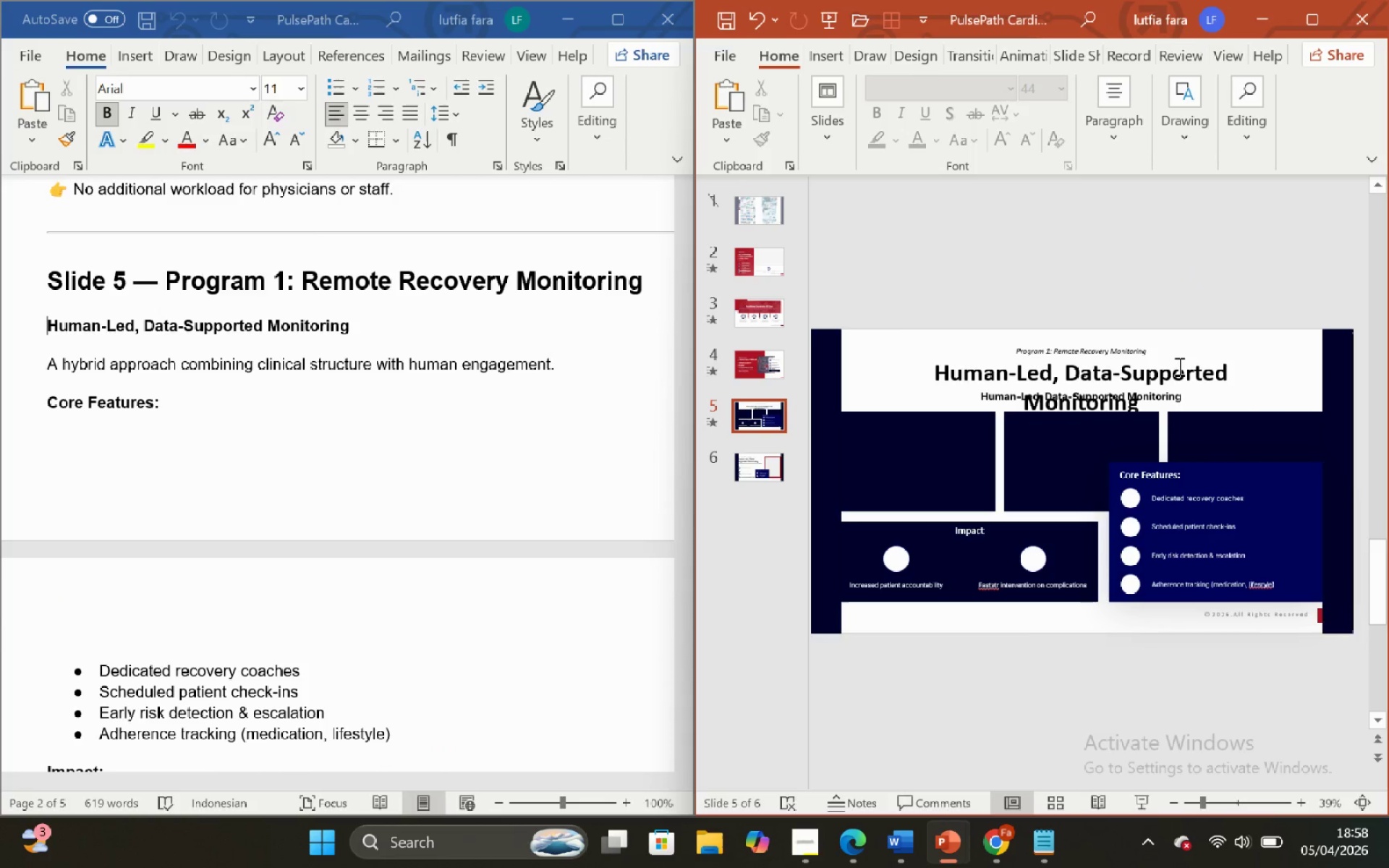 
left_click([1178, 366])
 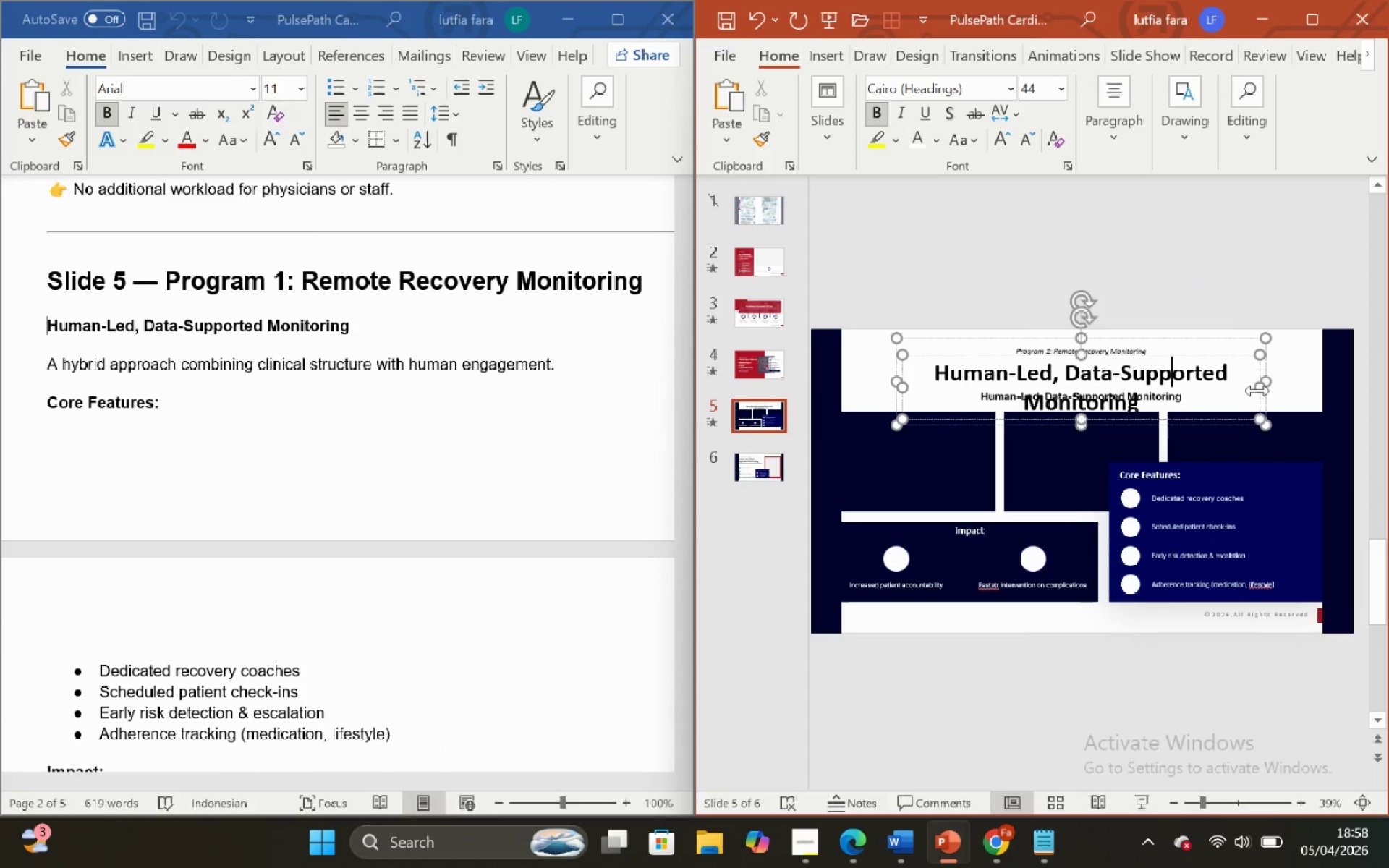 
left_click_drag(start_coordinate=[1256, 388], to_coordinate=[1324, 379])
 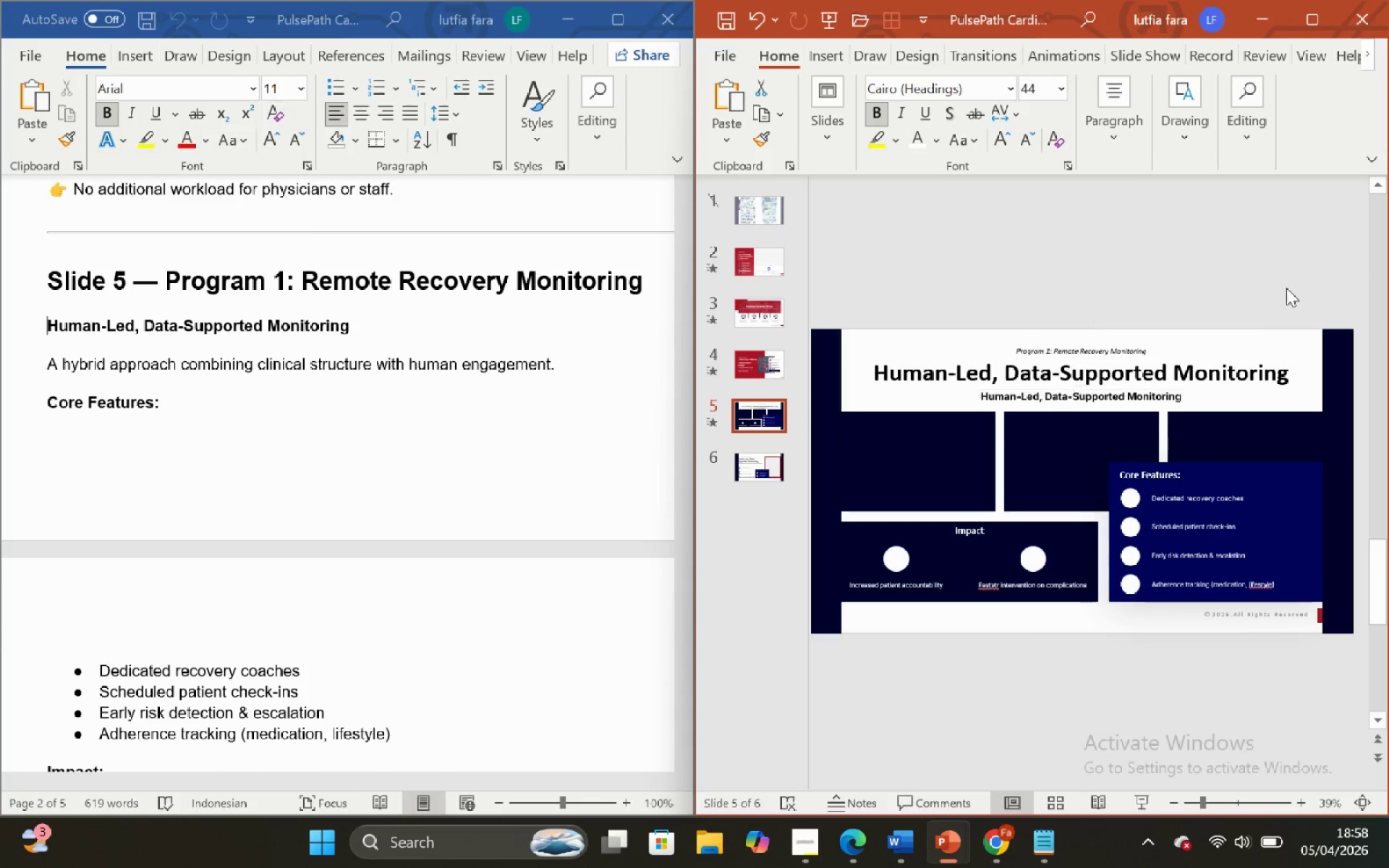 
hold_key(key=ShiftLeft, duration=1.2)
 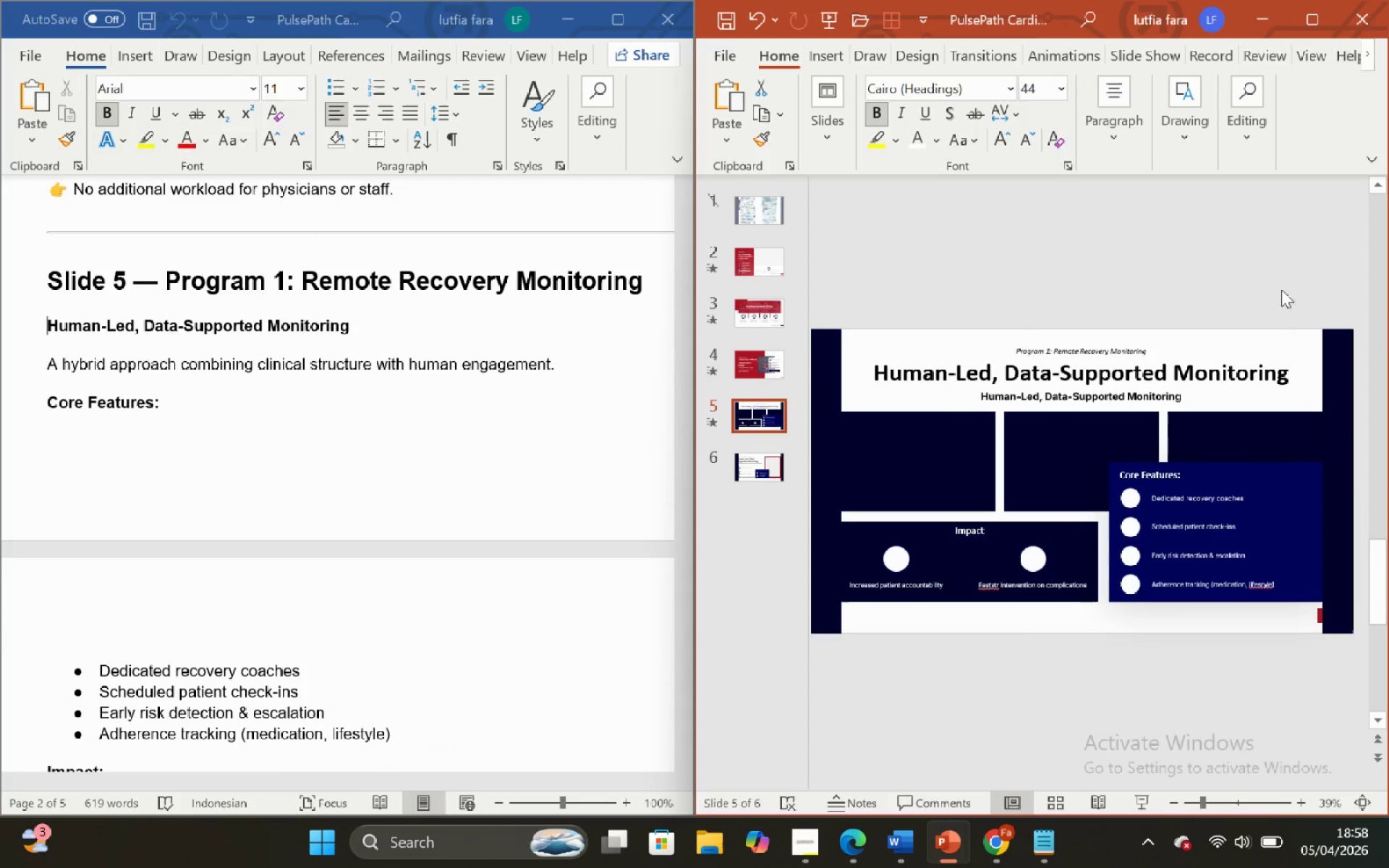 
hold_key(key=ControlLeft, duration=1.17)
 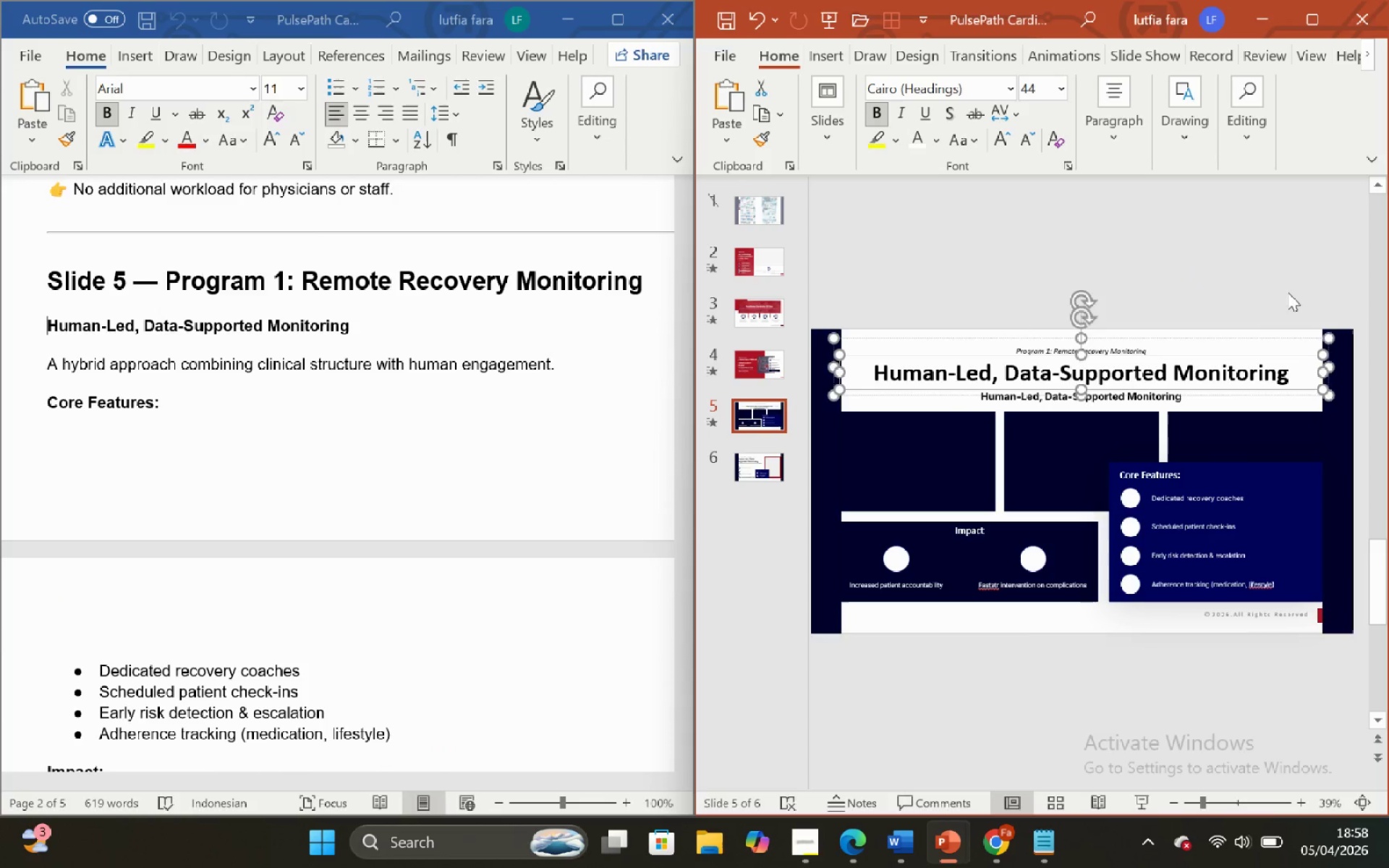 
left_click([1286, 288])
 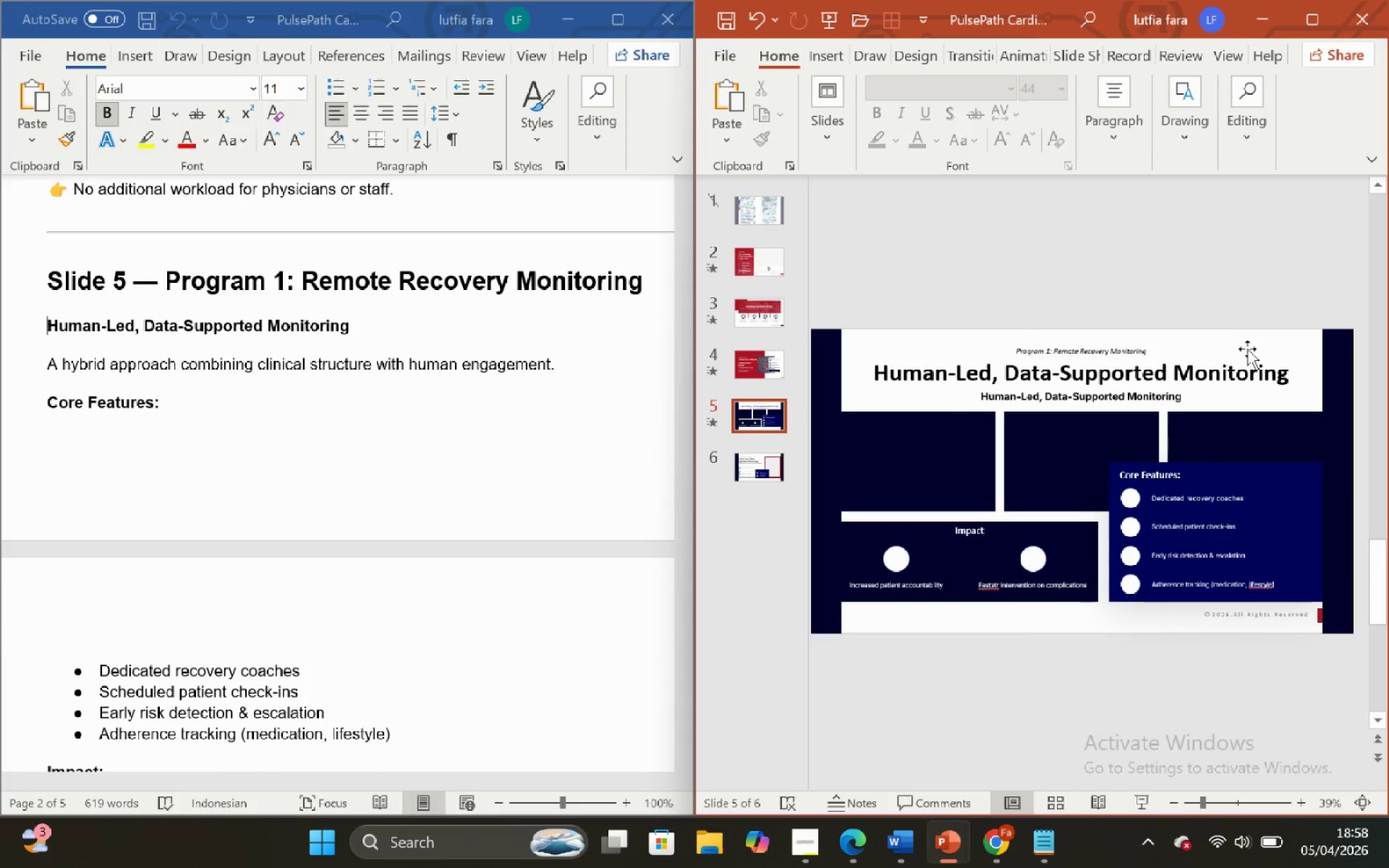 
left_click([1246, 357])
 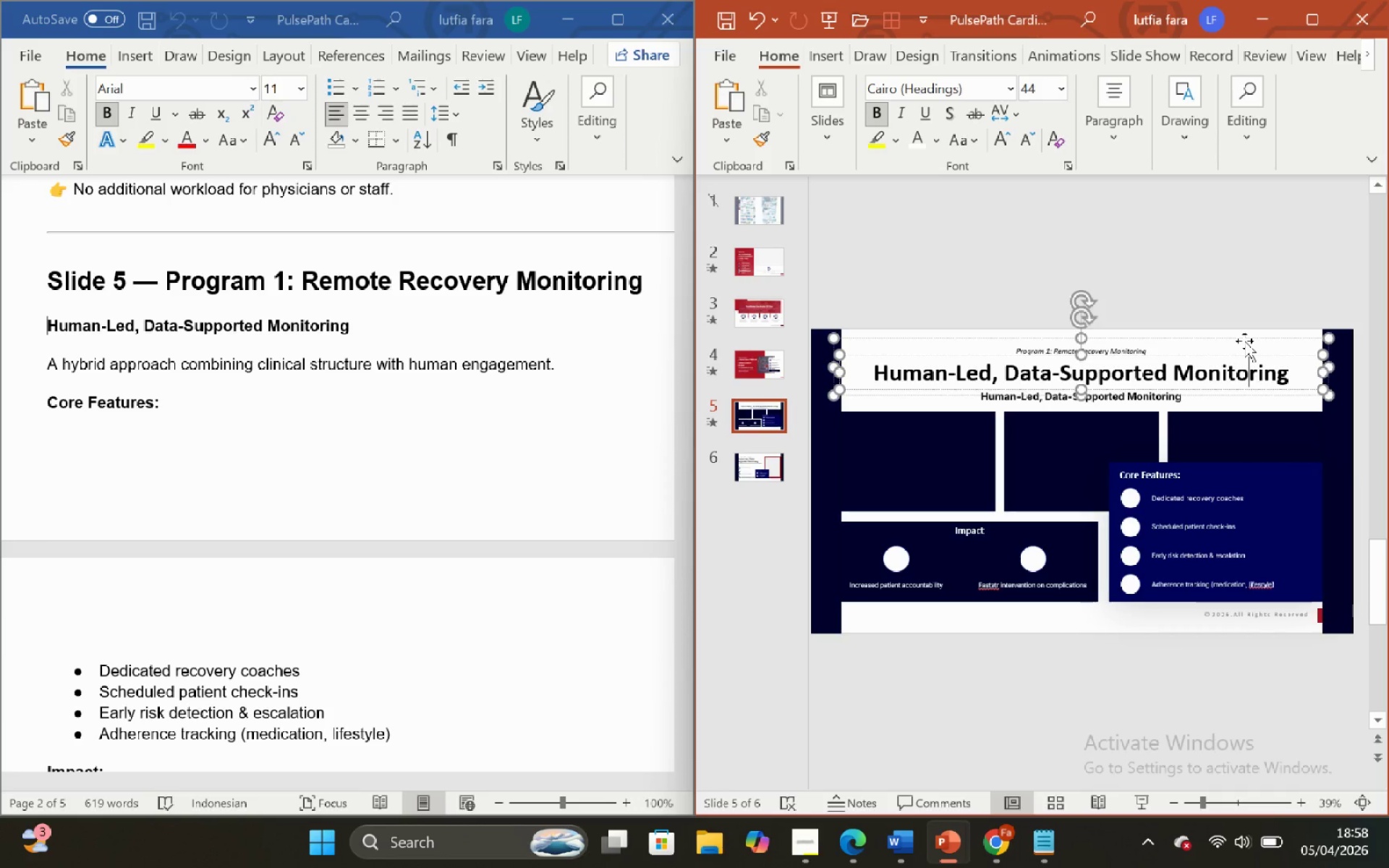 
left_click([1244, 341])
 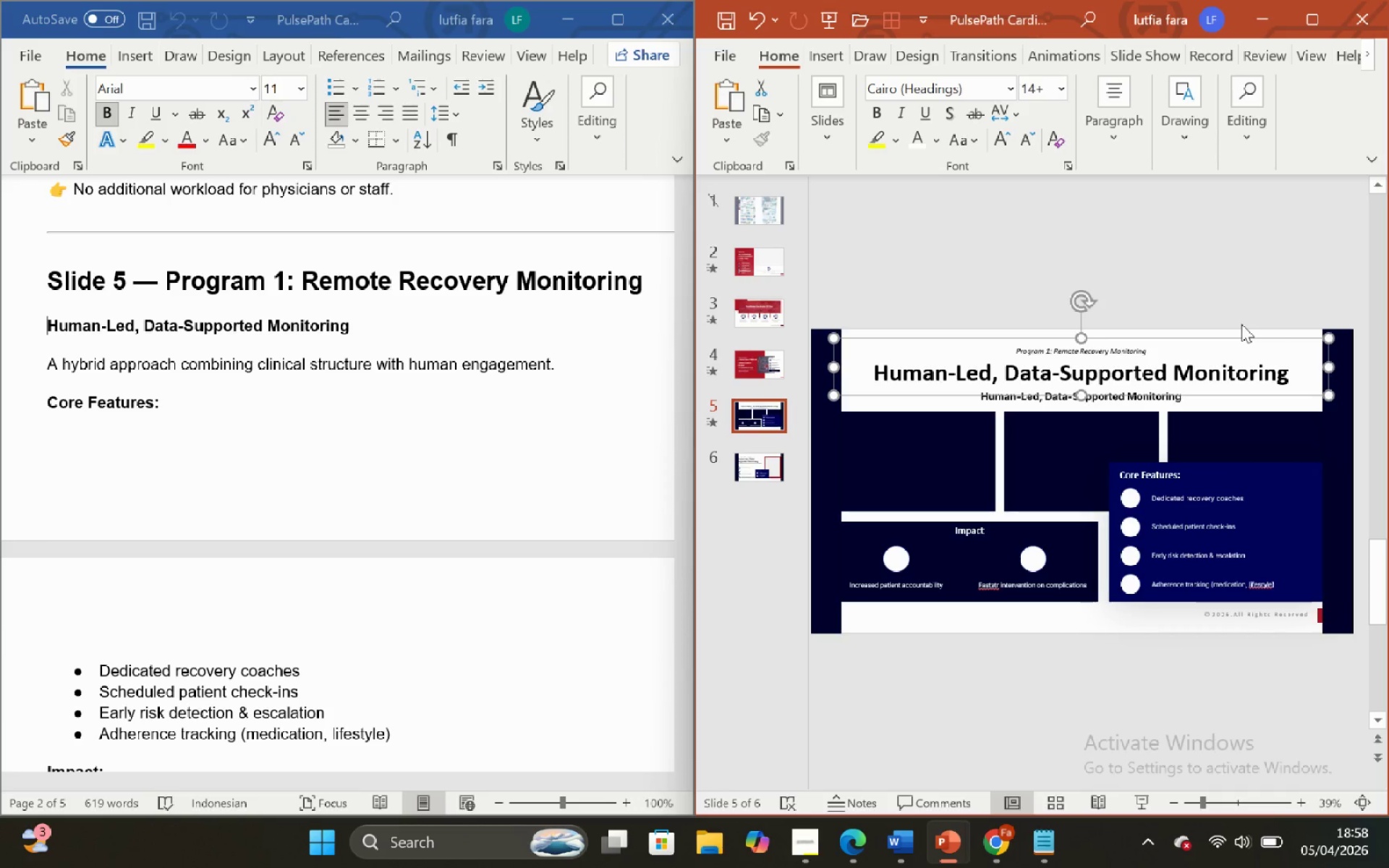 
left_click([1241, 324])
 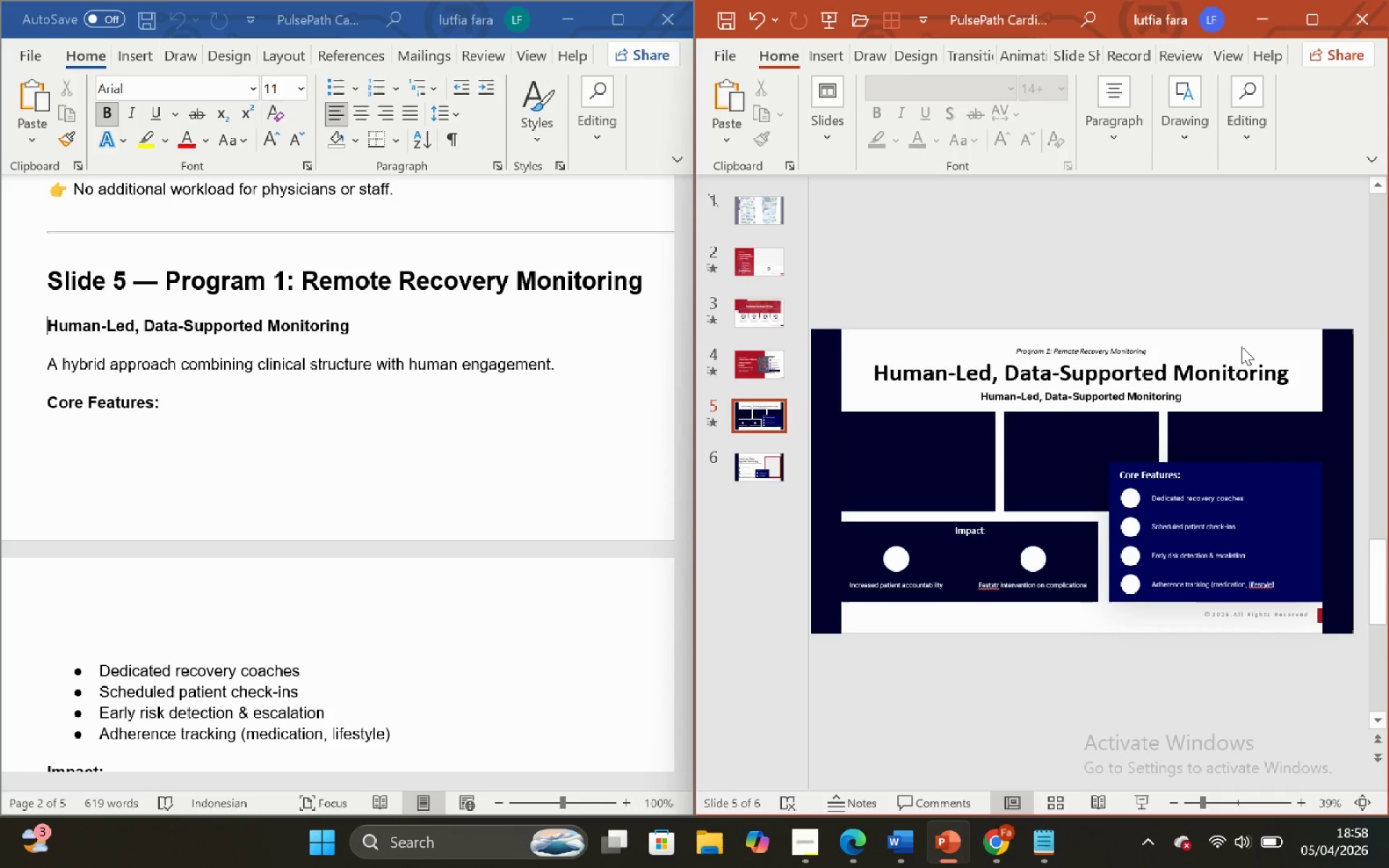 
double_click([1230, 346])
 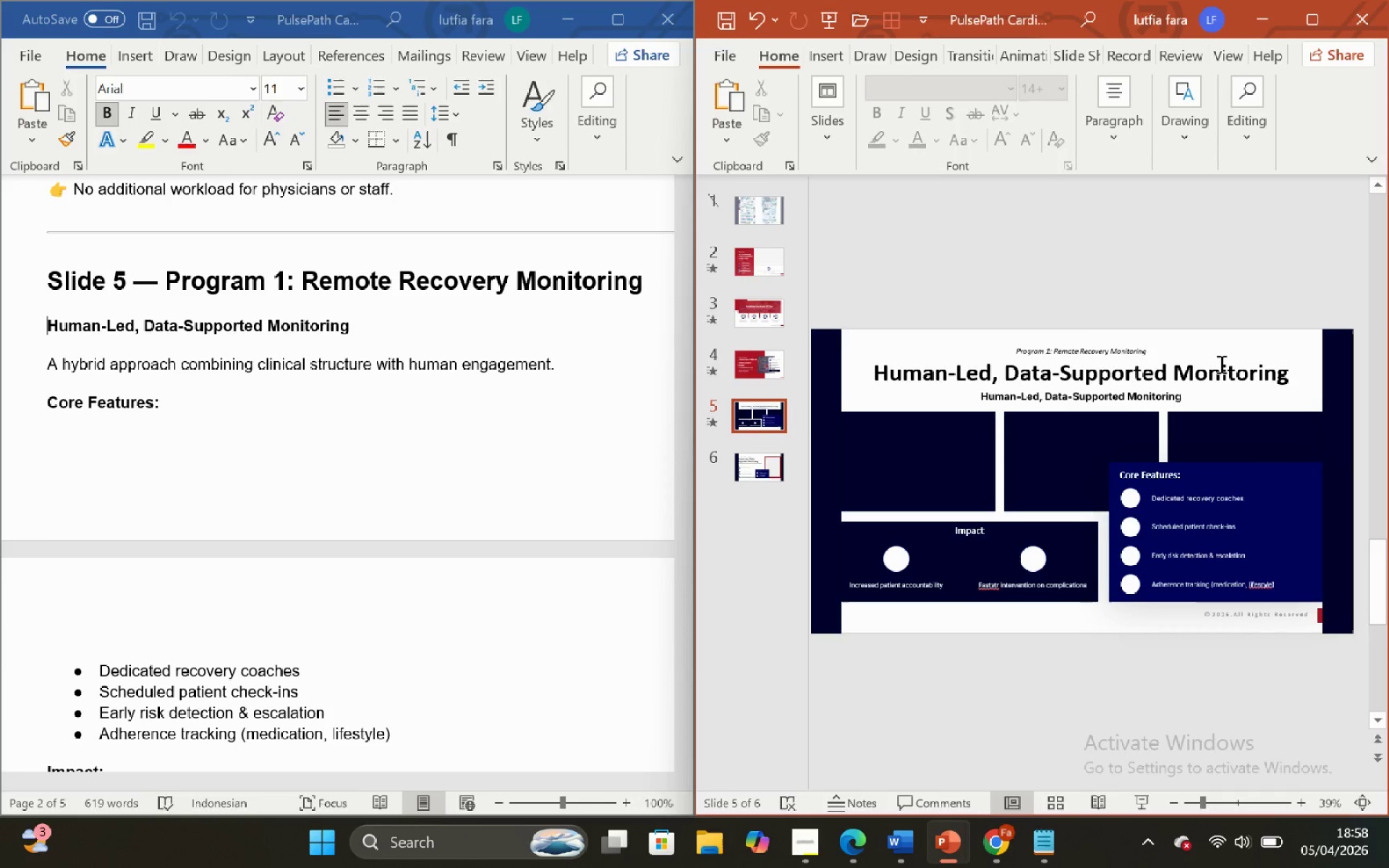 
left_click([1220, 364])
 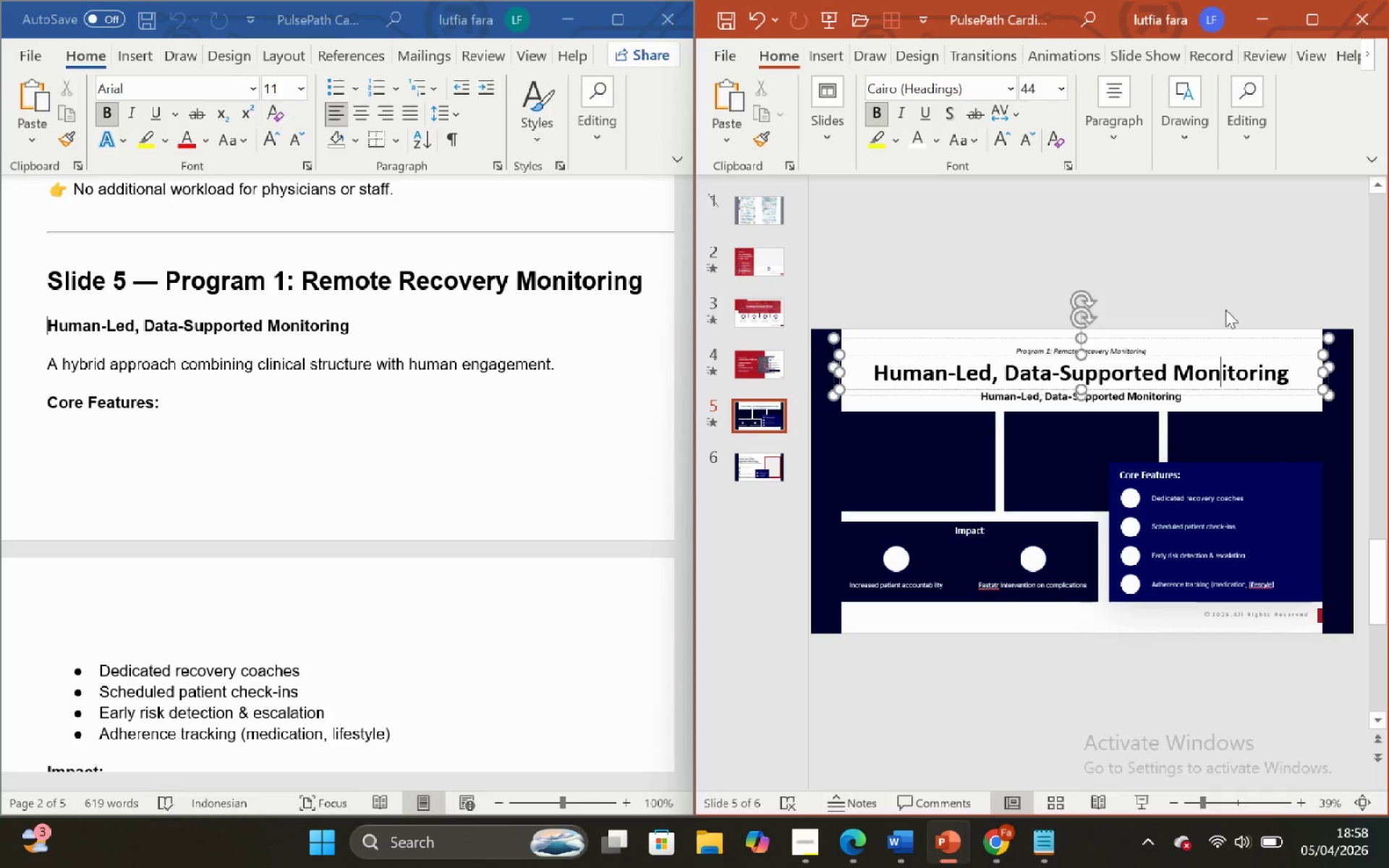 
left_click([1226, 310])
 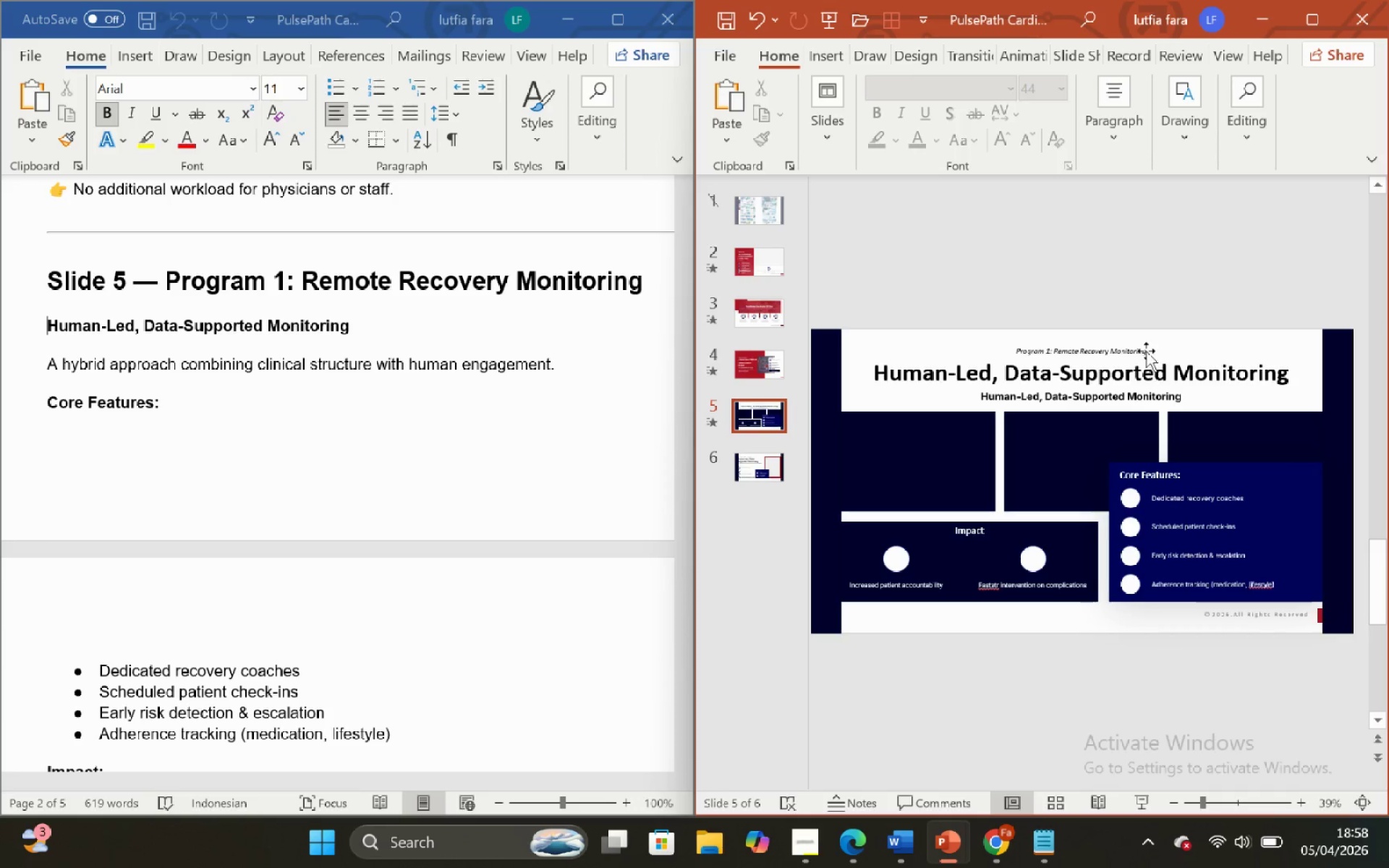 
left_click([1149, 351])
 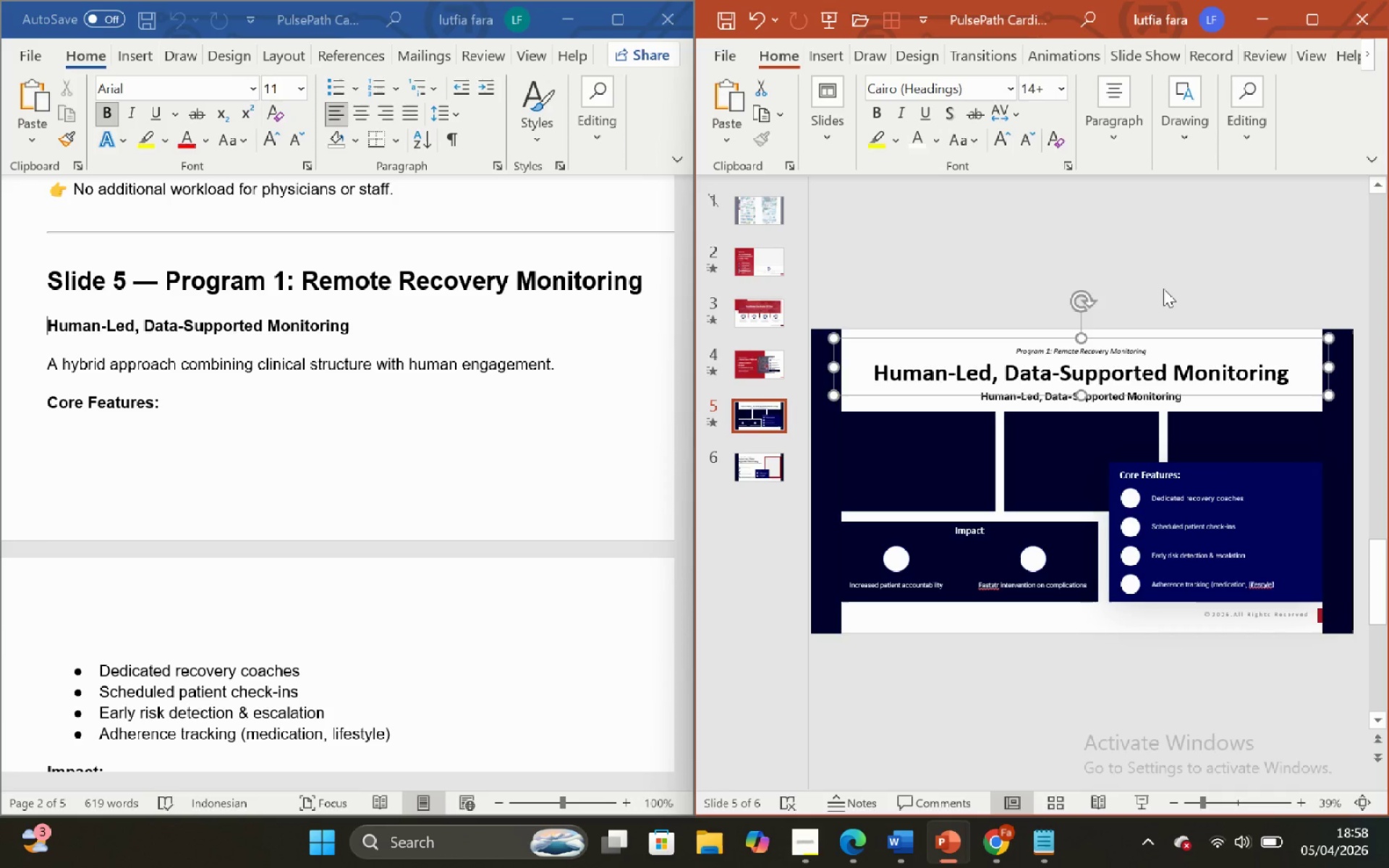 
left_click([1163, 289])
 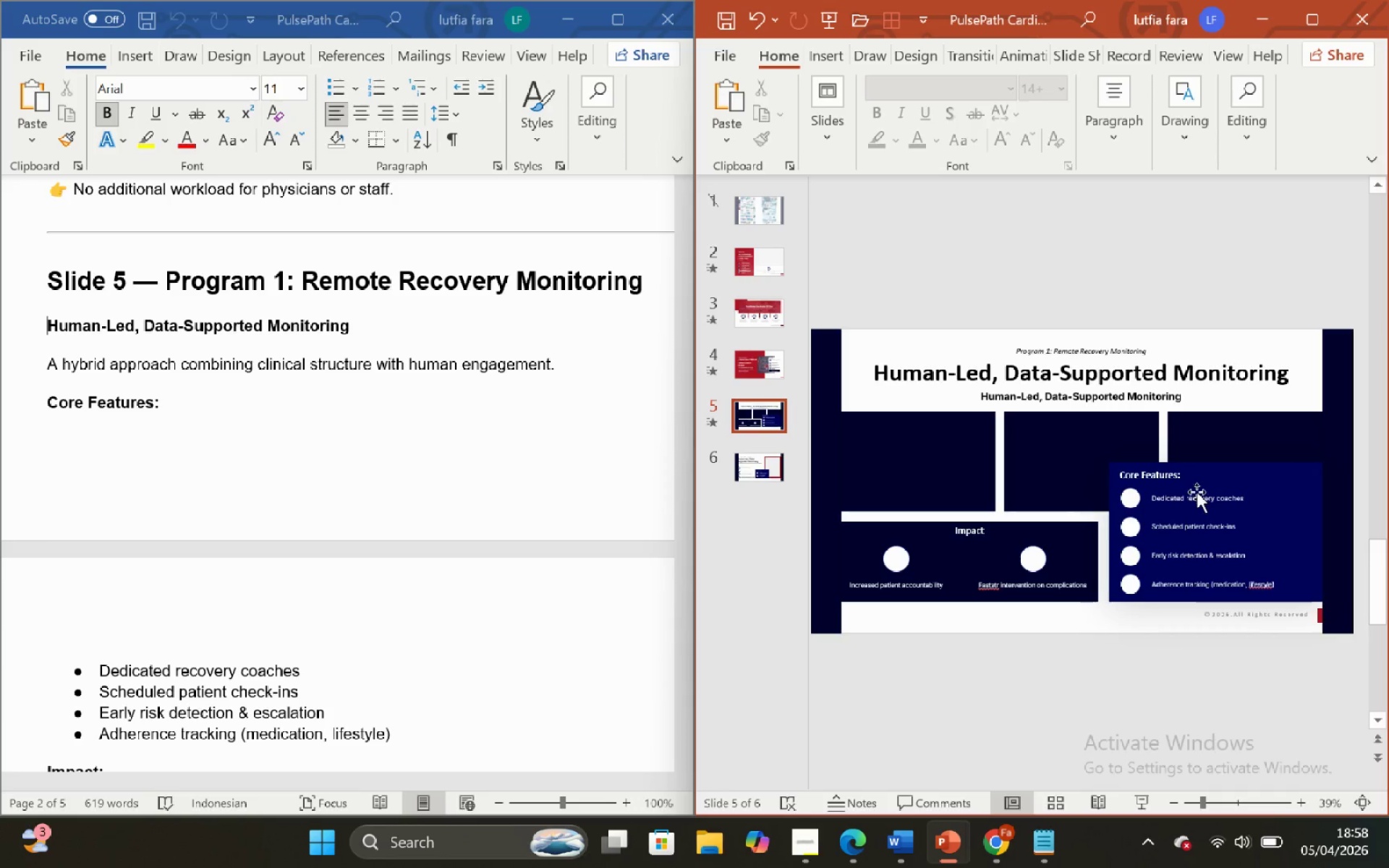 
double_click([1173, 327])
 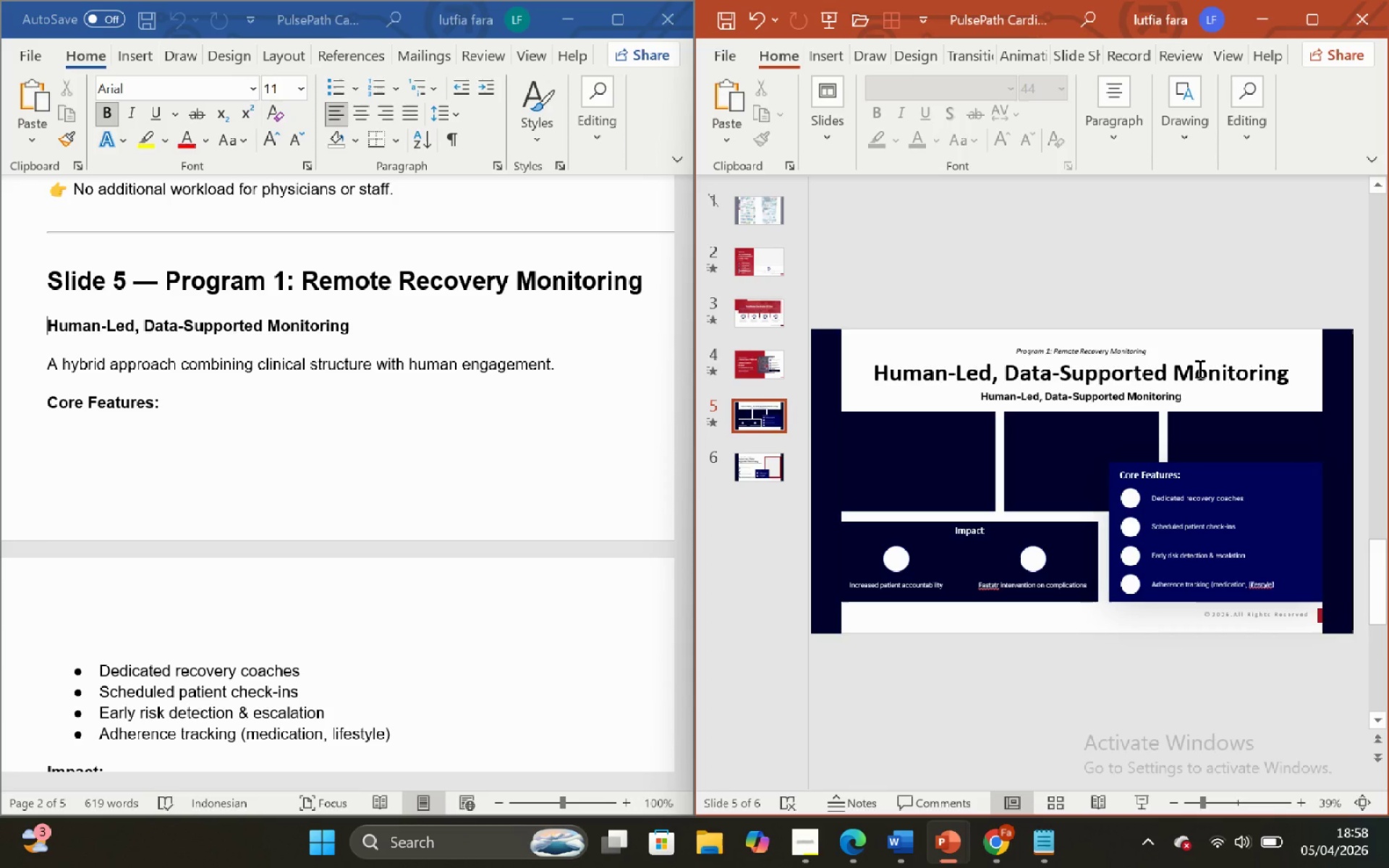 
left_click([1198, 368])
 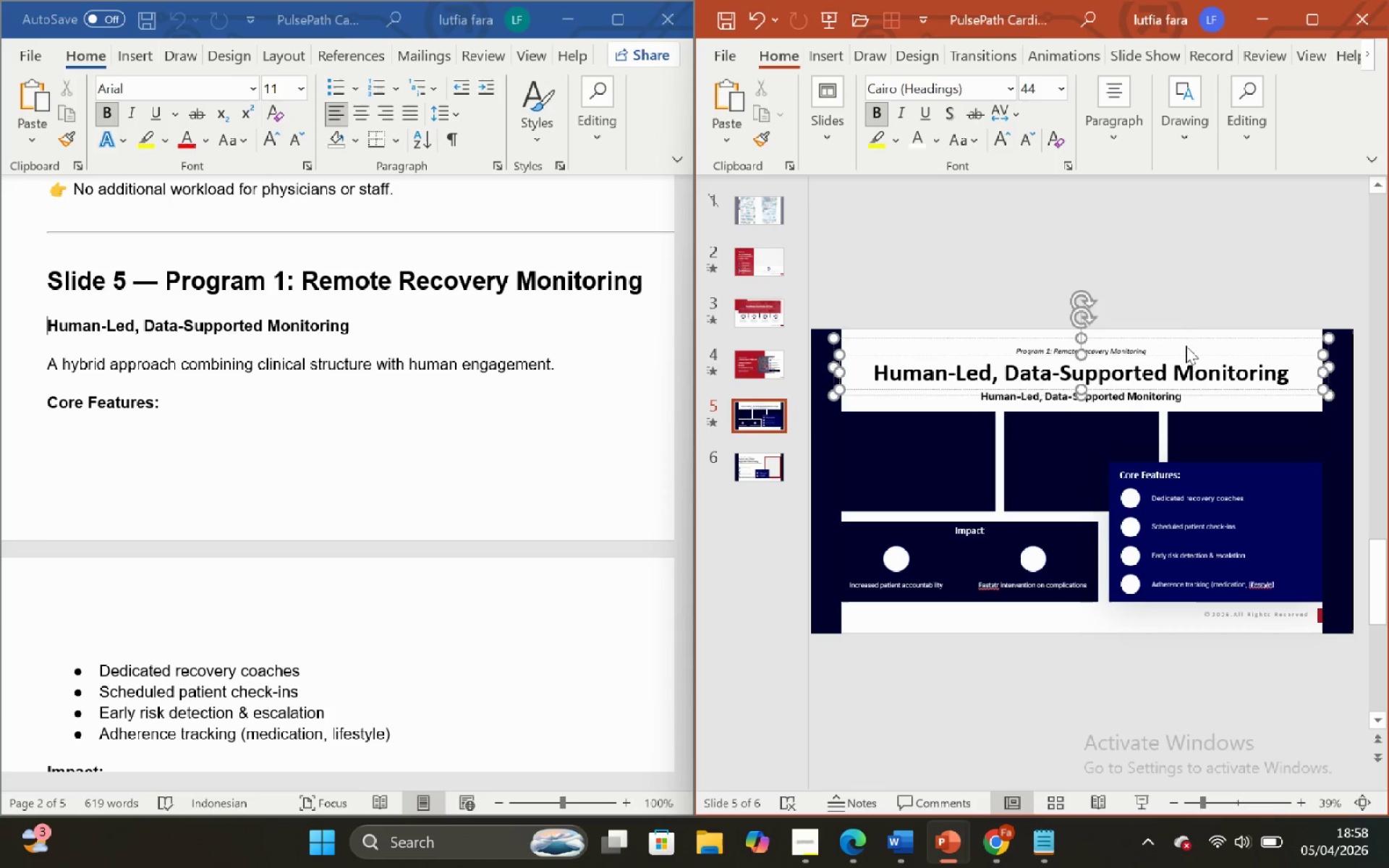 
left_click([1186, 299])
 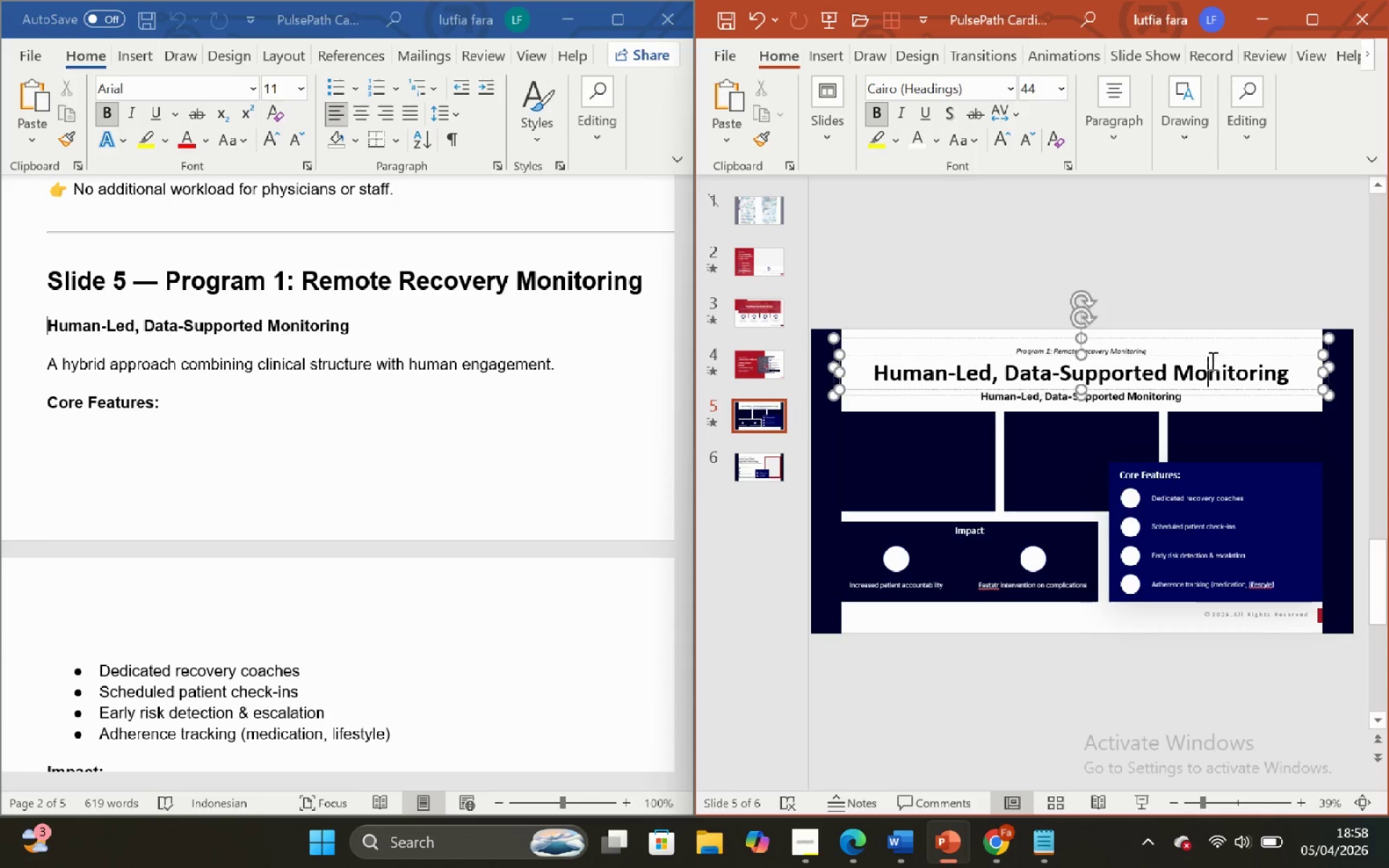 
double_click([1208, 323])
 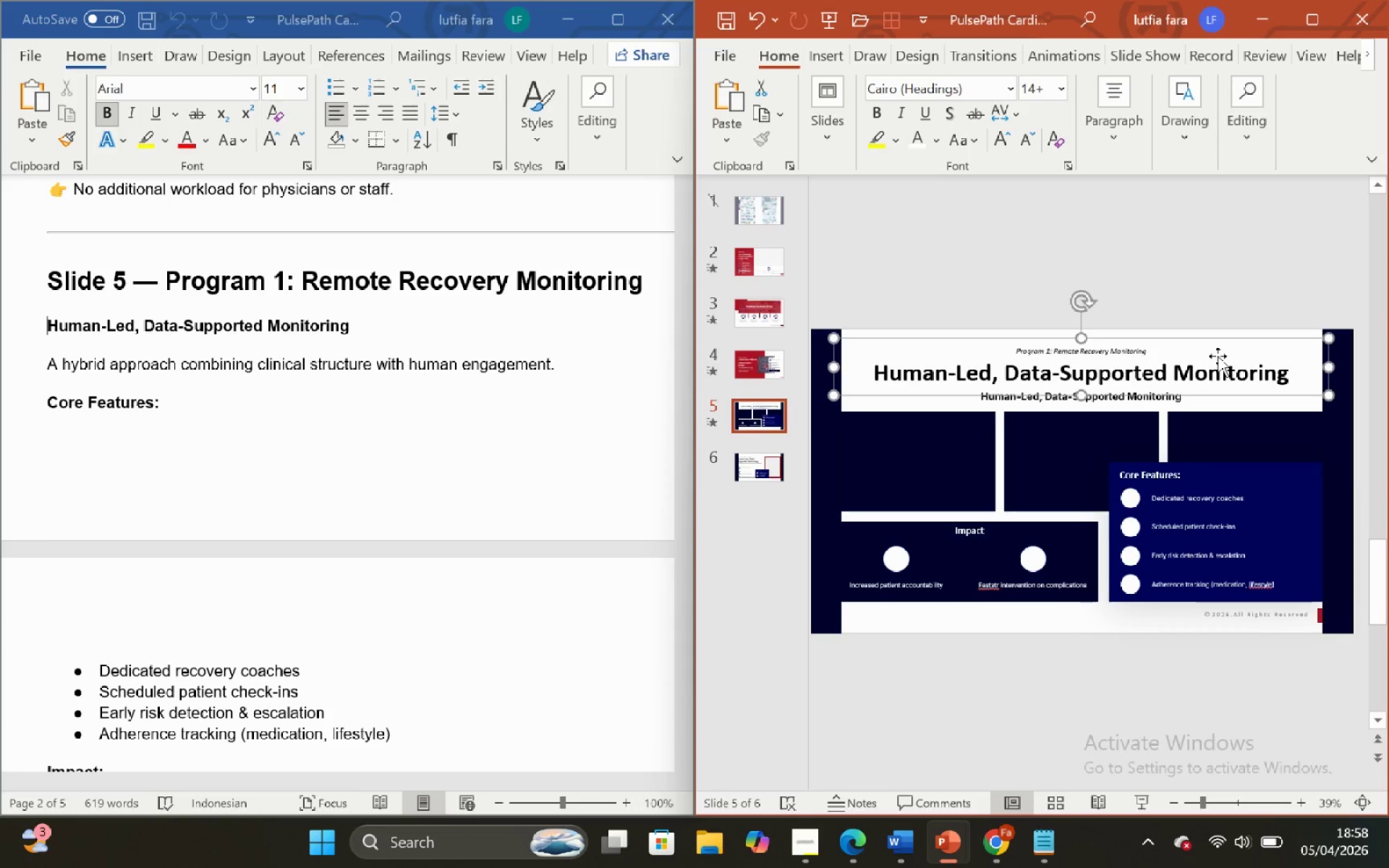 
double_click([1218, 366])
 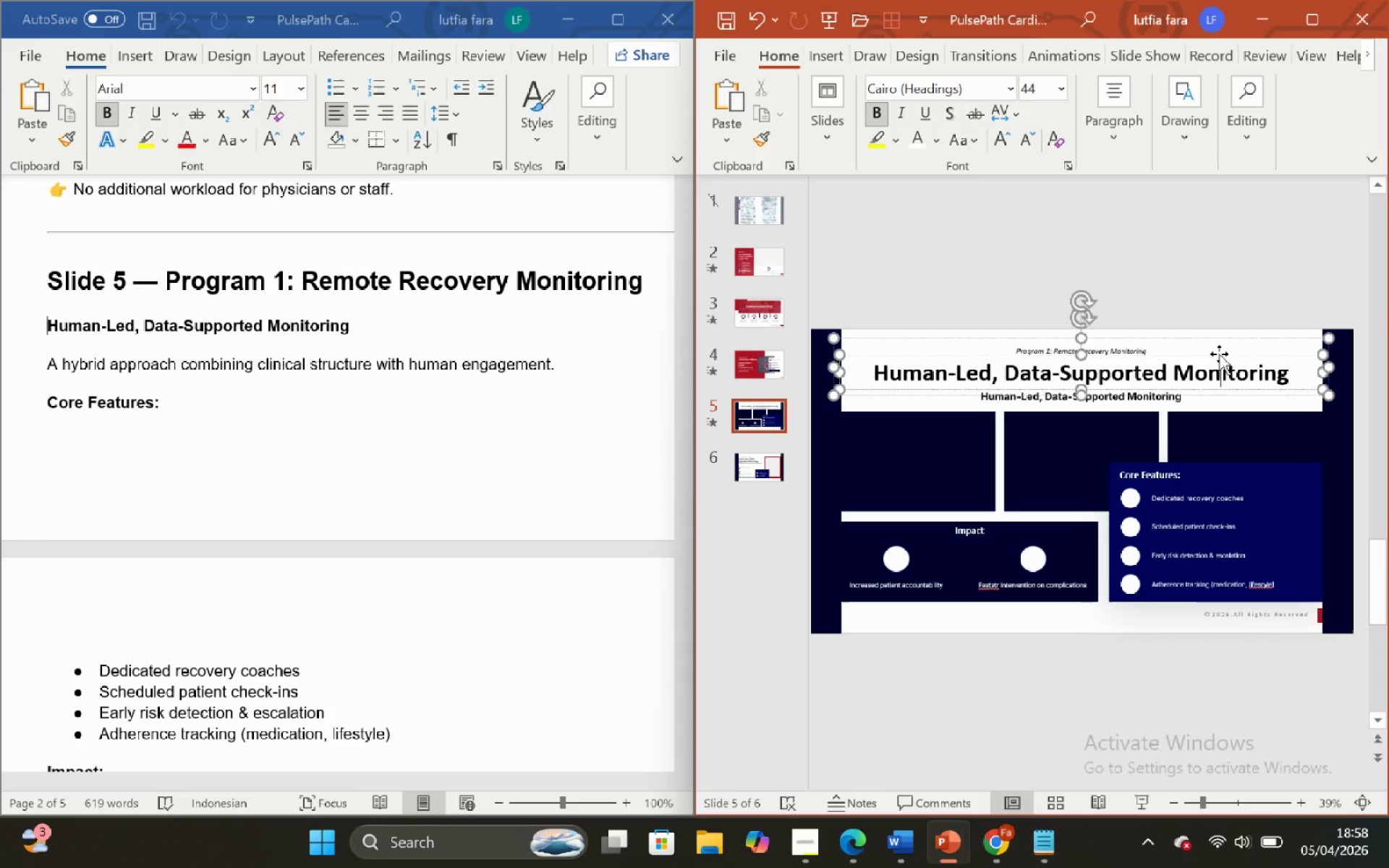 
left_click([1219, 354])
 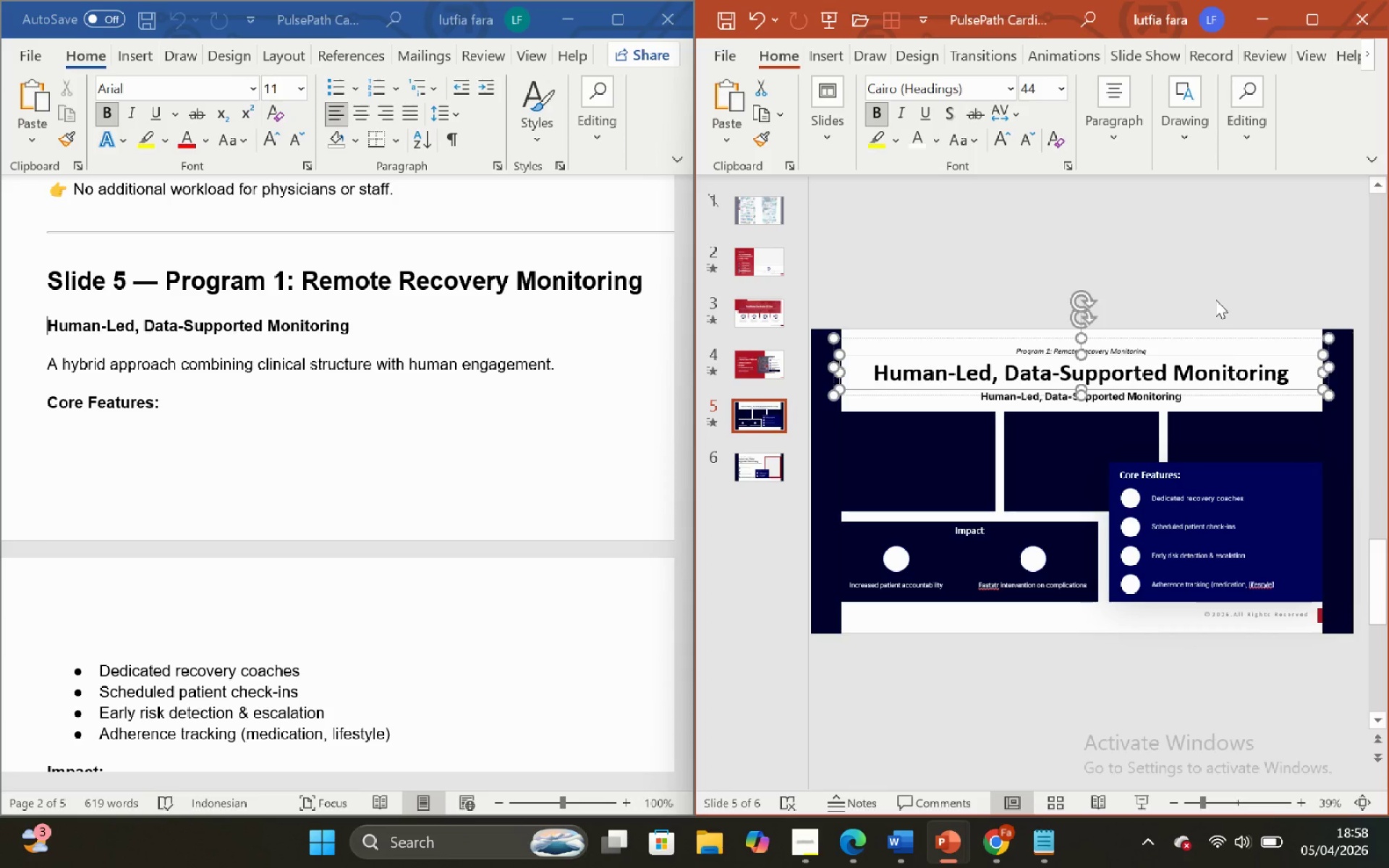 
double_click([1215, 299])
 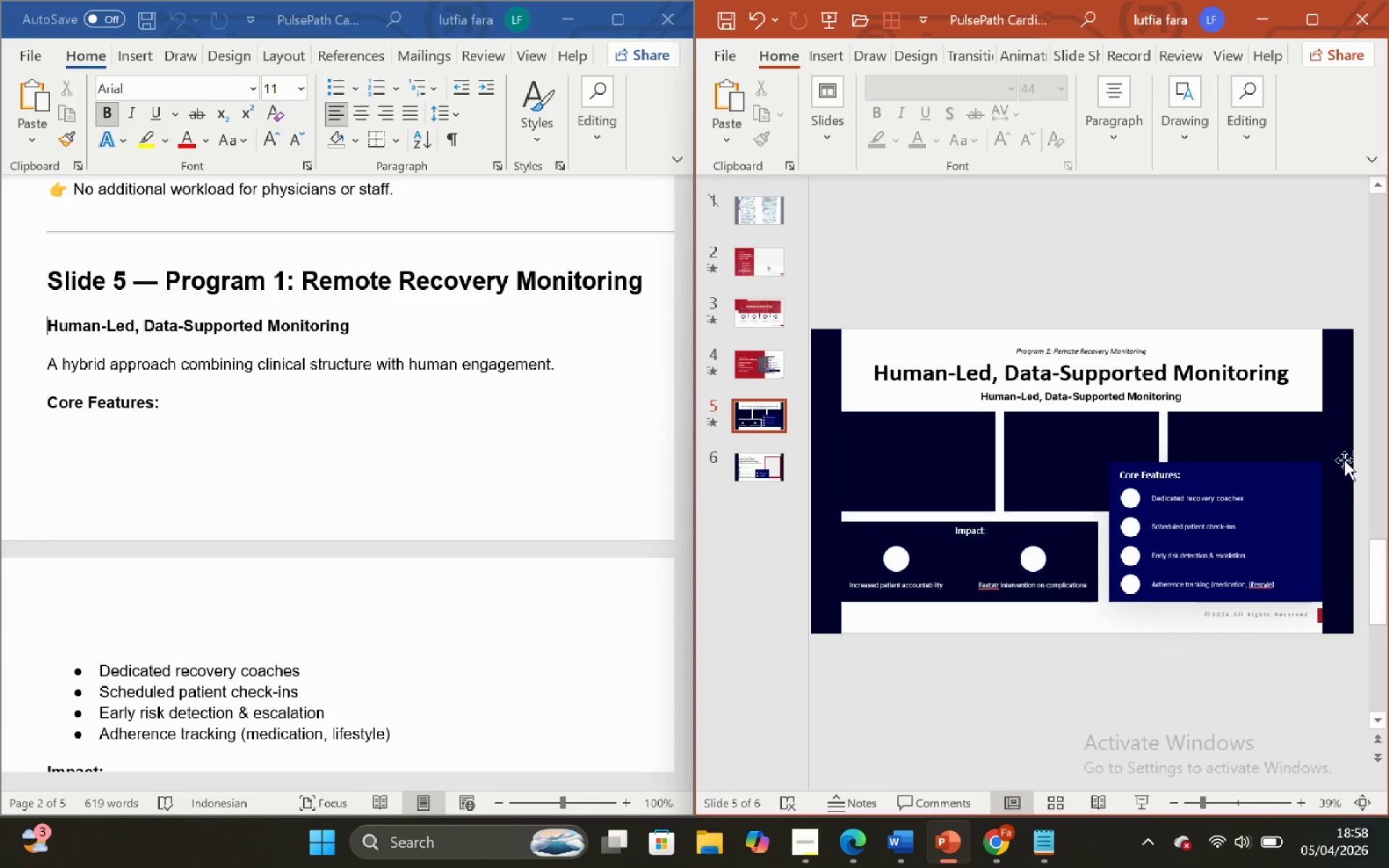 
wait(7.66)
 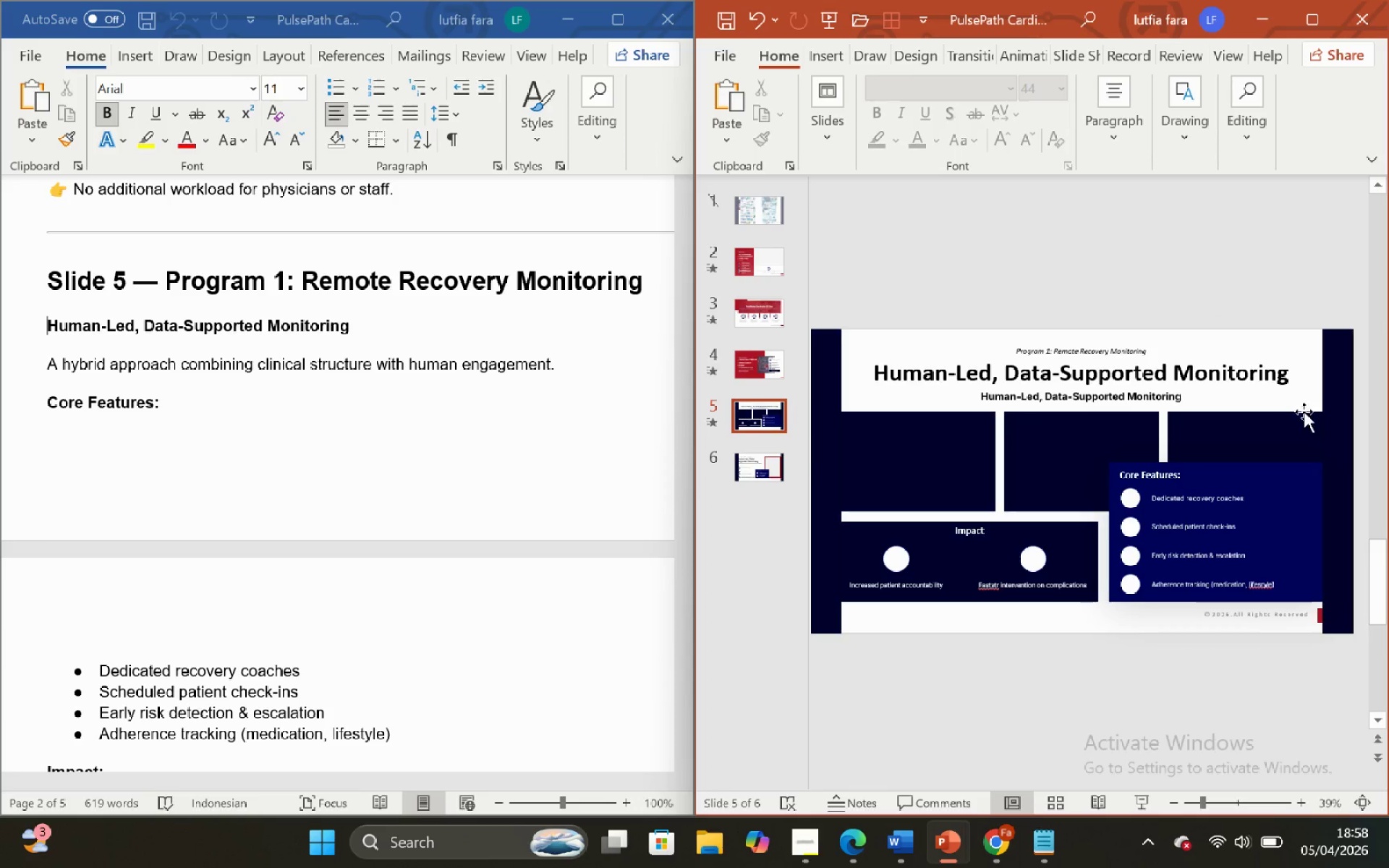 
double_click([1215, 308])
 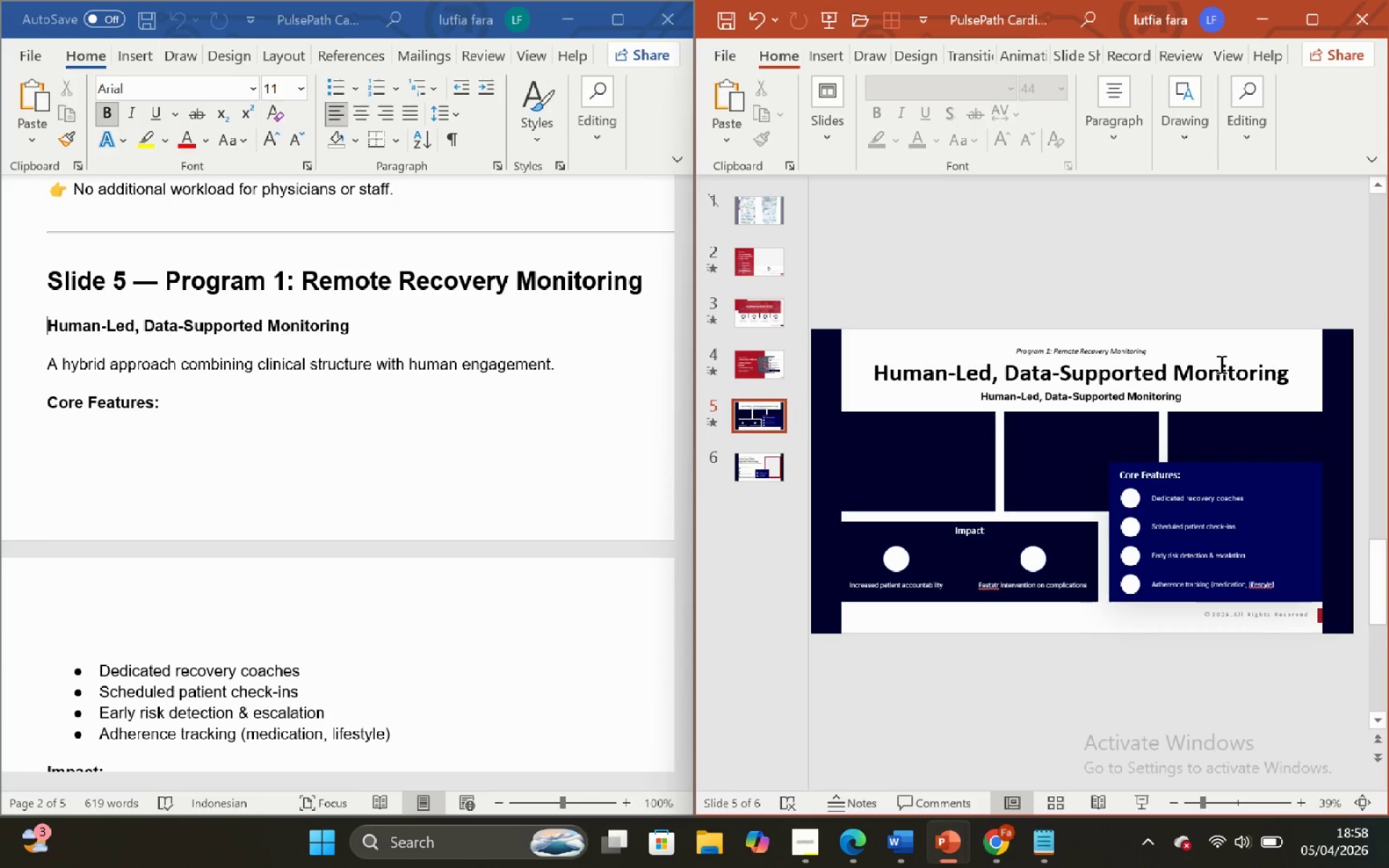 
left_click([1220, 365])
 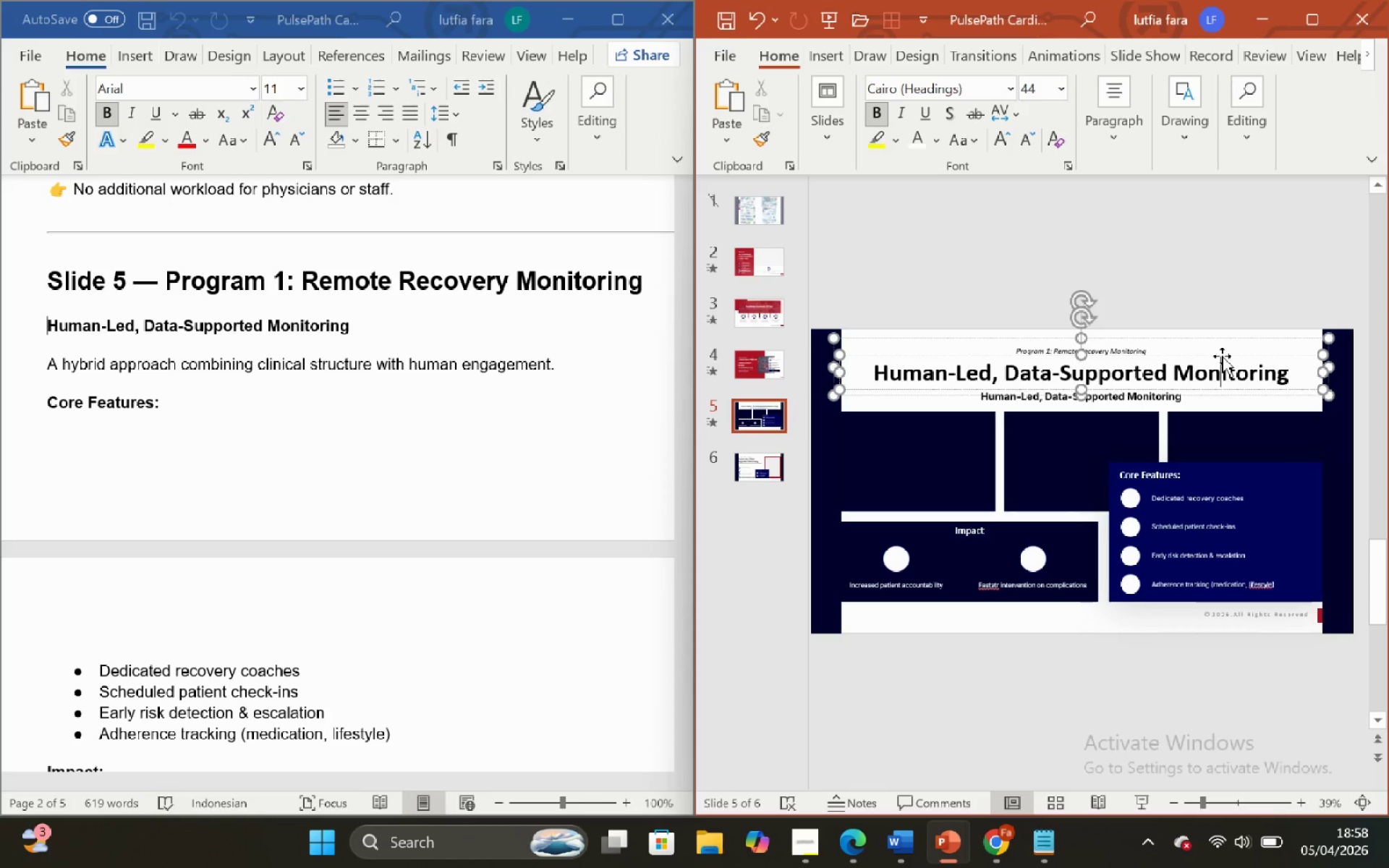 
left_click([1222, 356])
 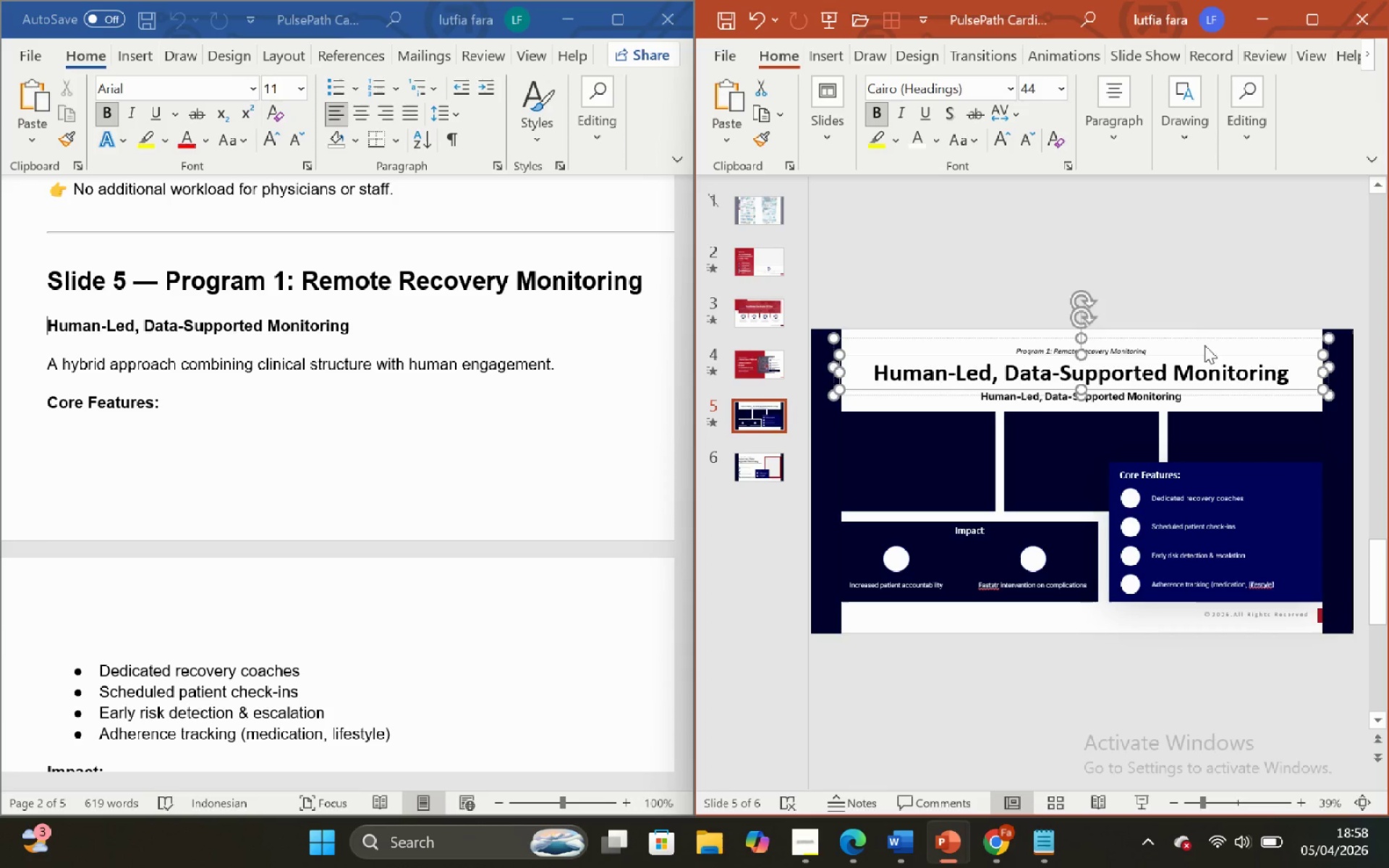 
left_click([1205, 295])
 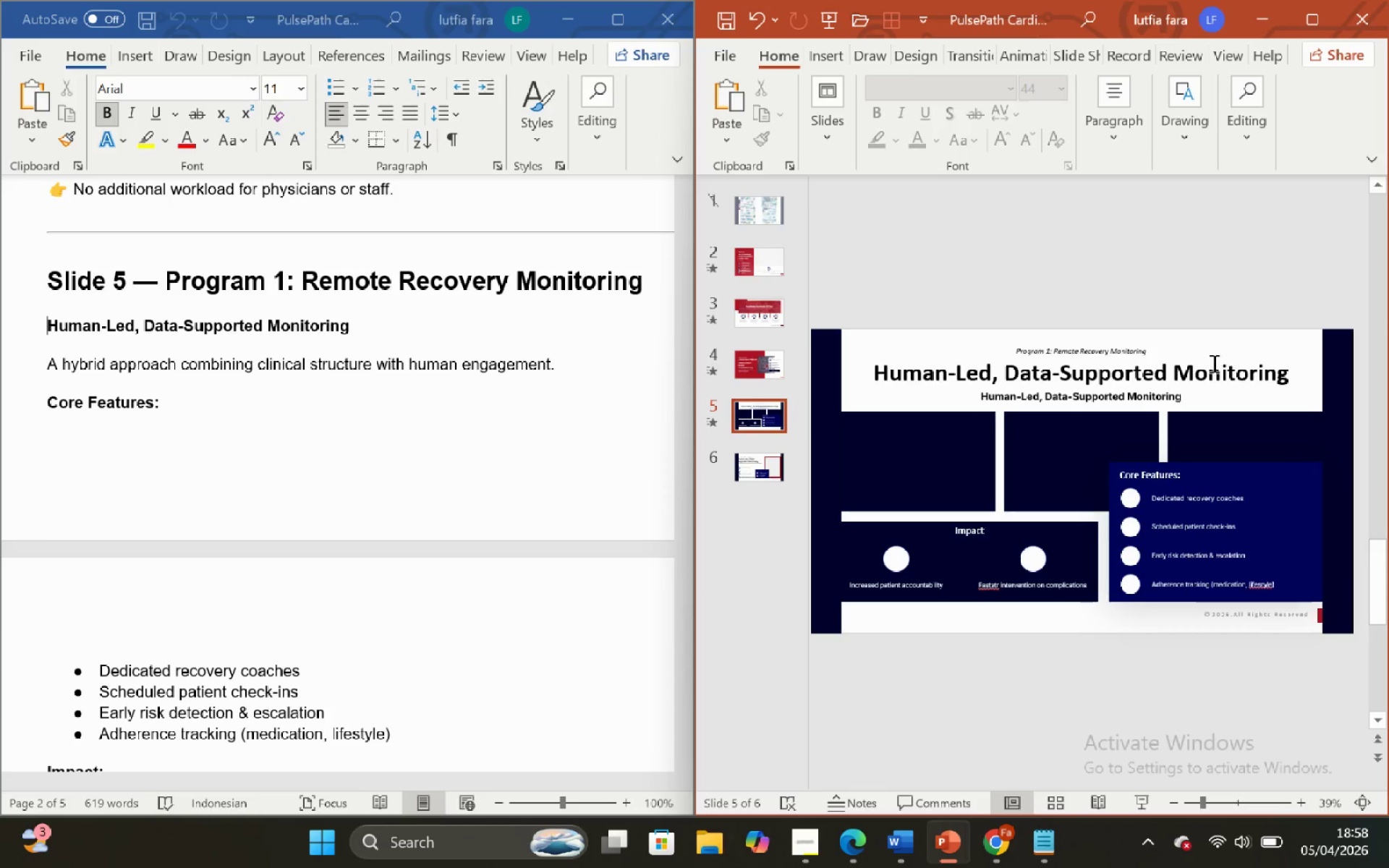 
left_click([1213, 363])
 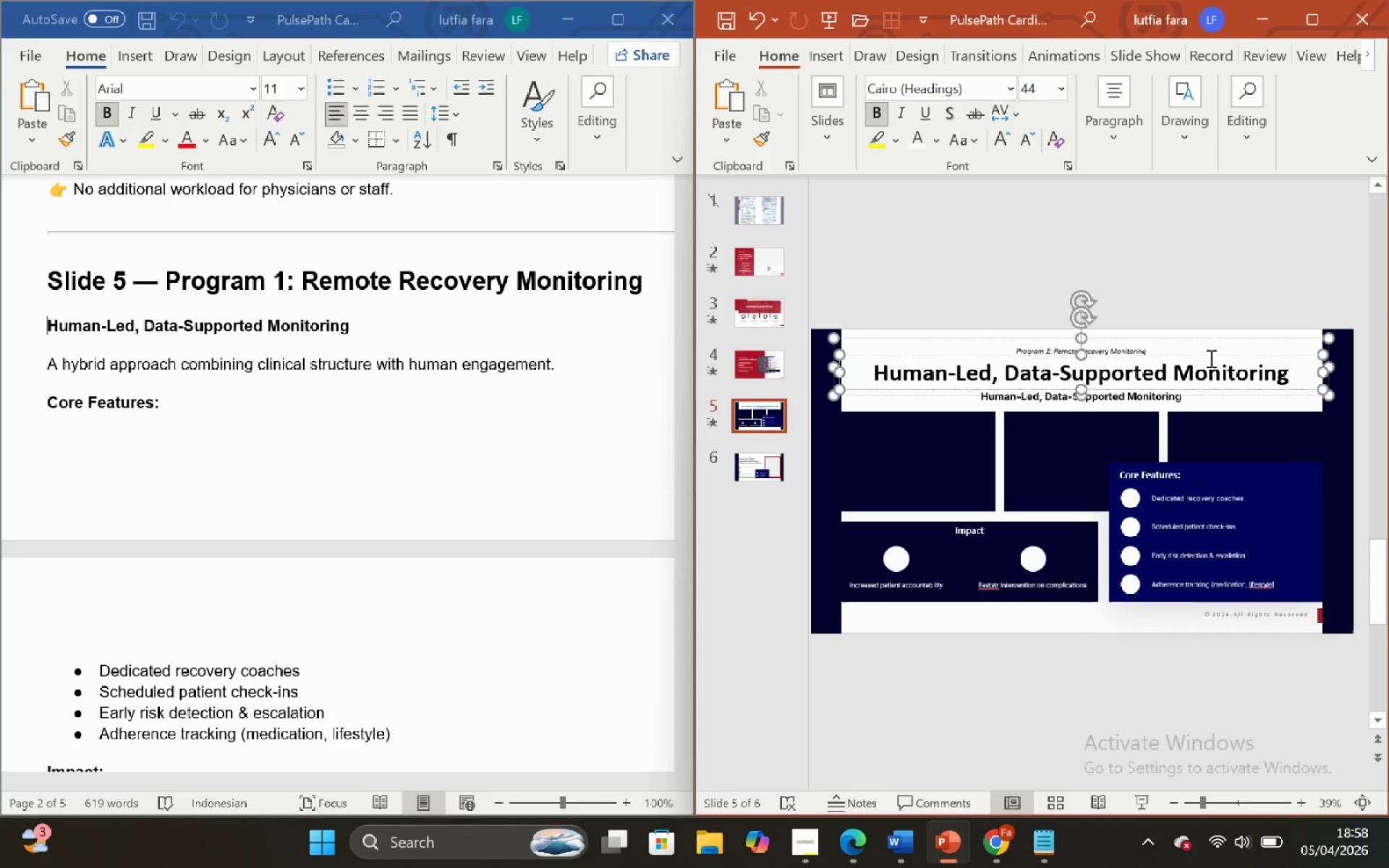 
left_click([1210, 356])
 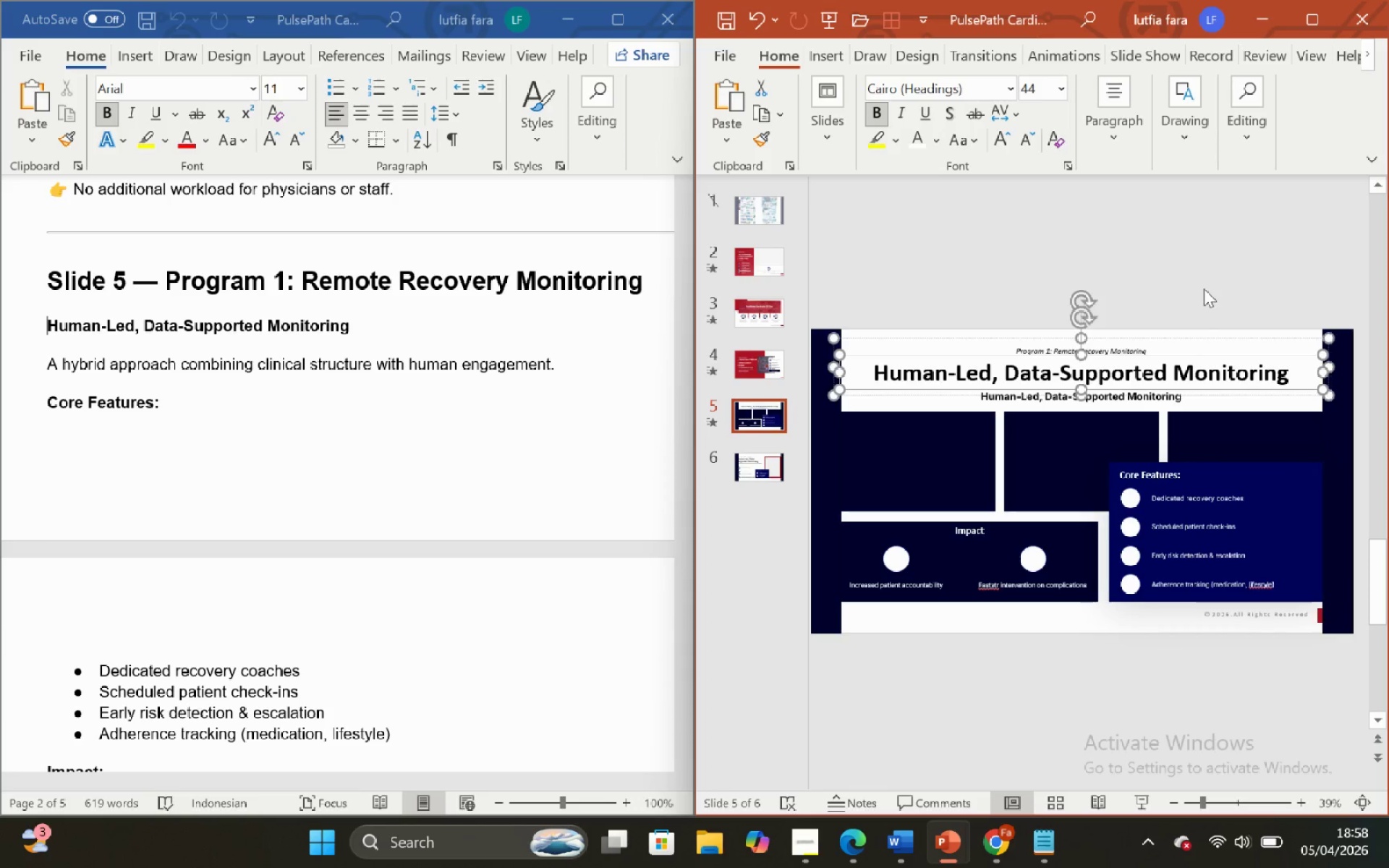 
double_click([1204, 289])
 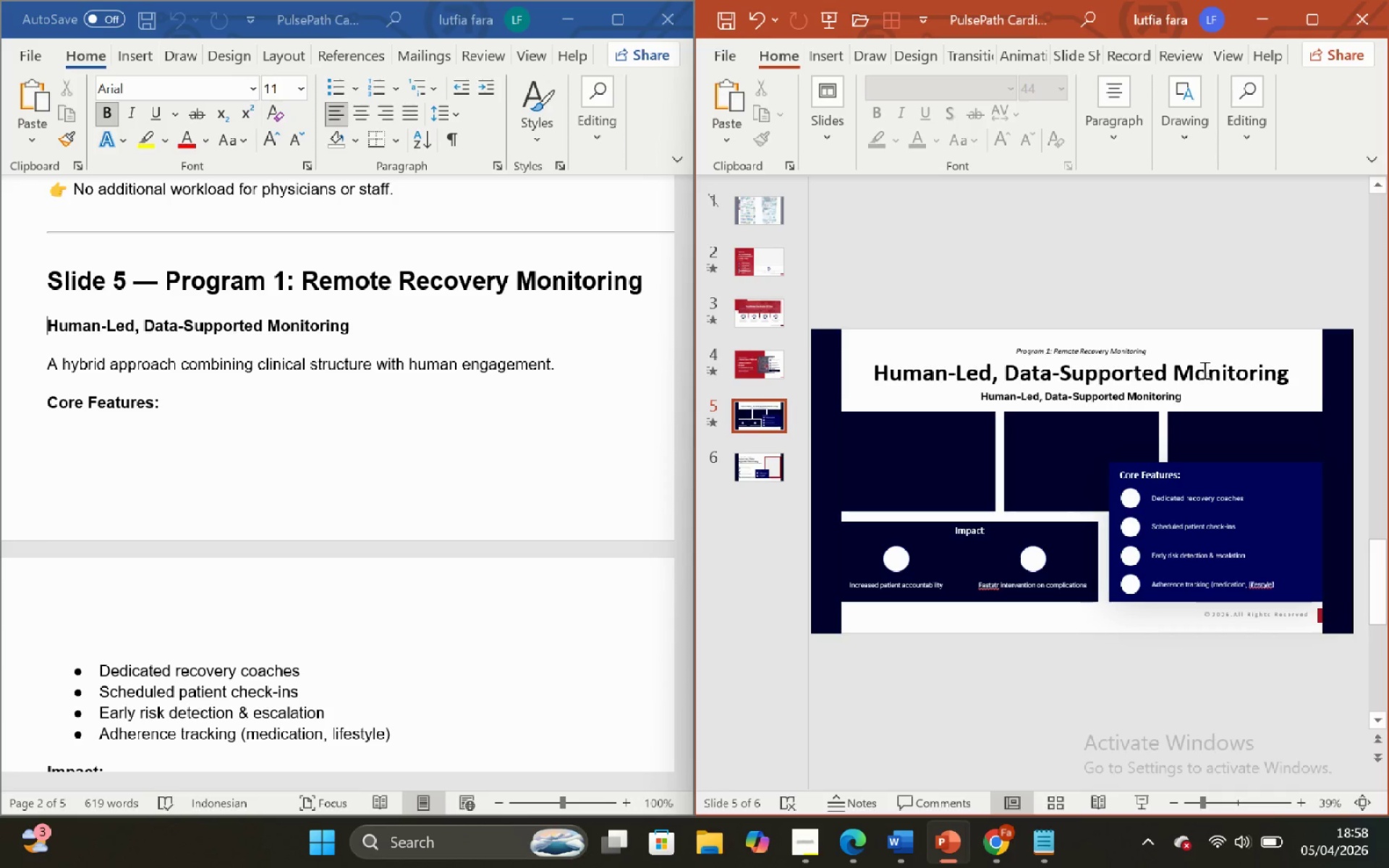 
left_click([1203, 370])
 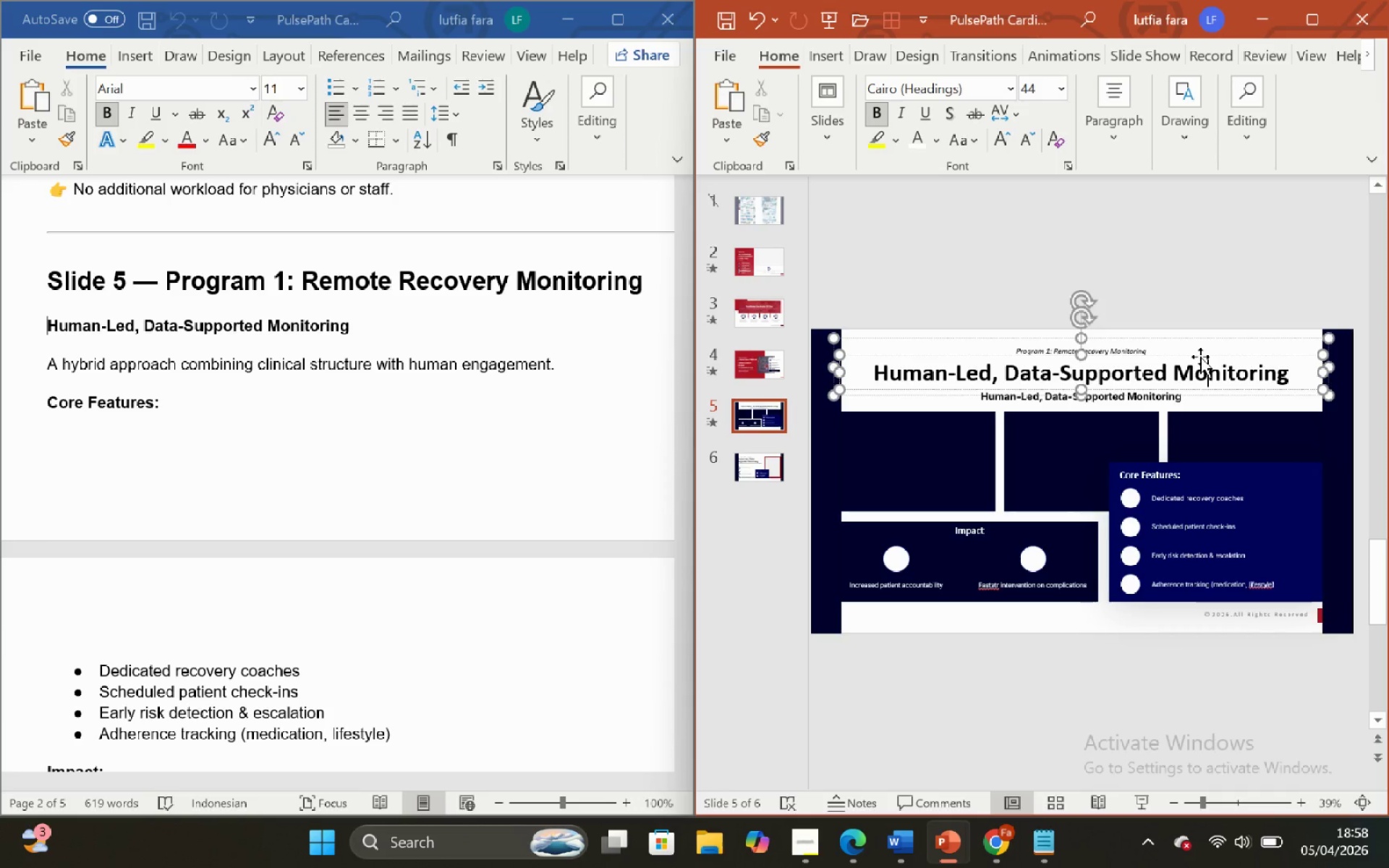 
left_click([1200, 357])
 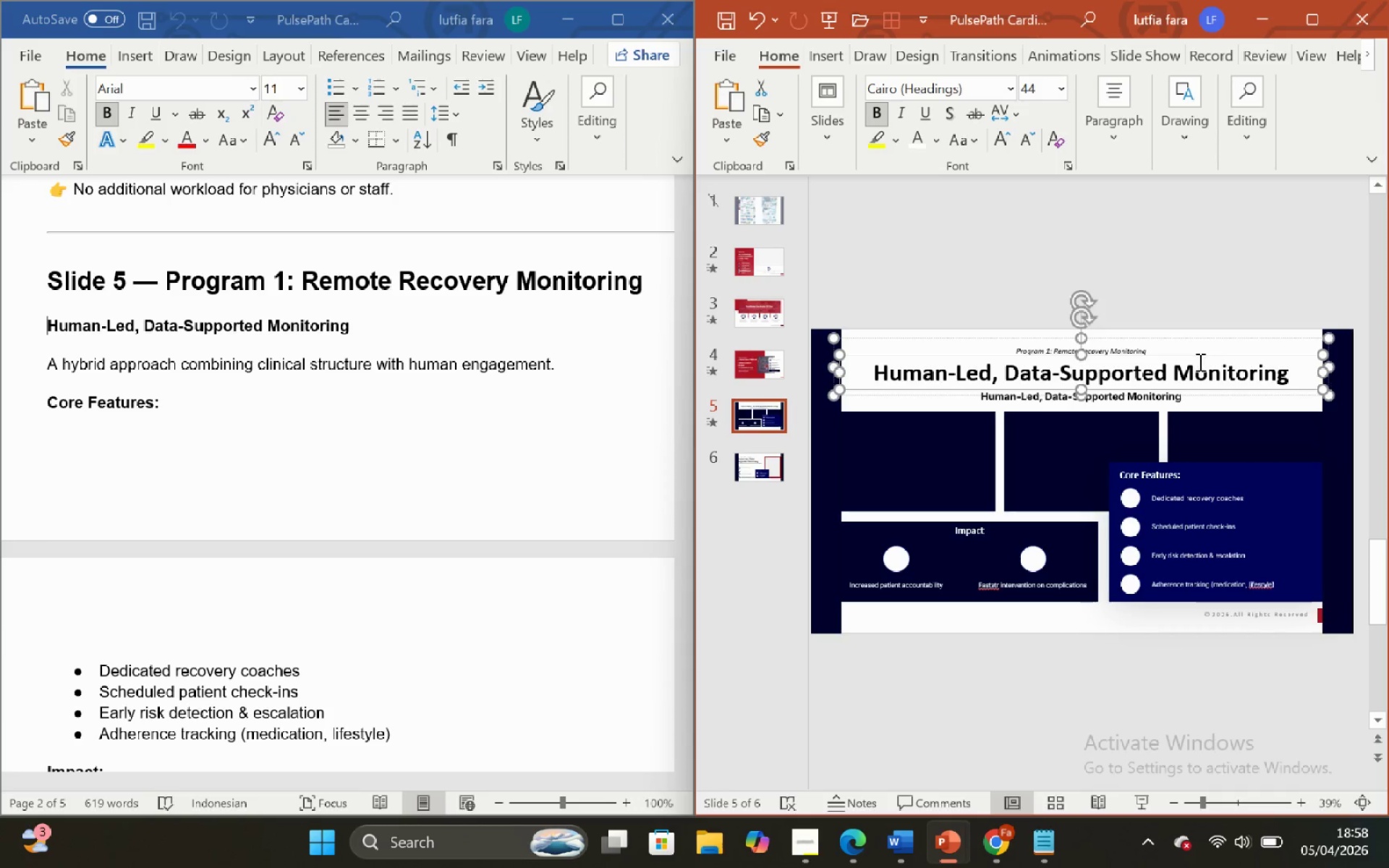 
key(ArrowUp)
 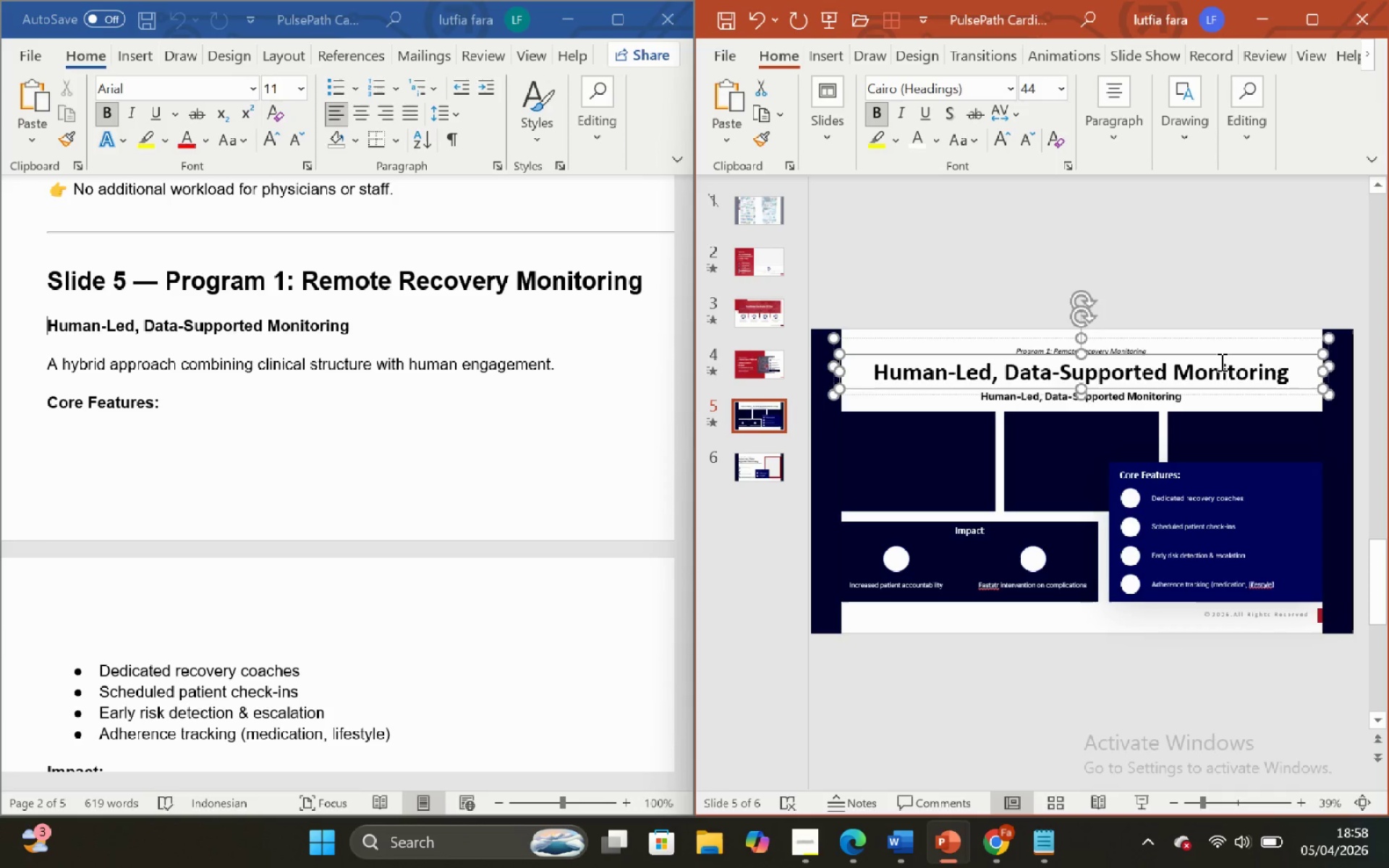 
key(ArrowUp)
 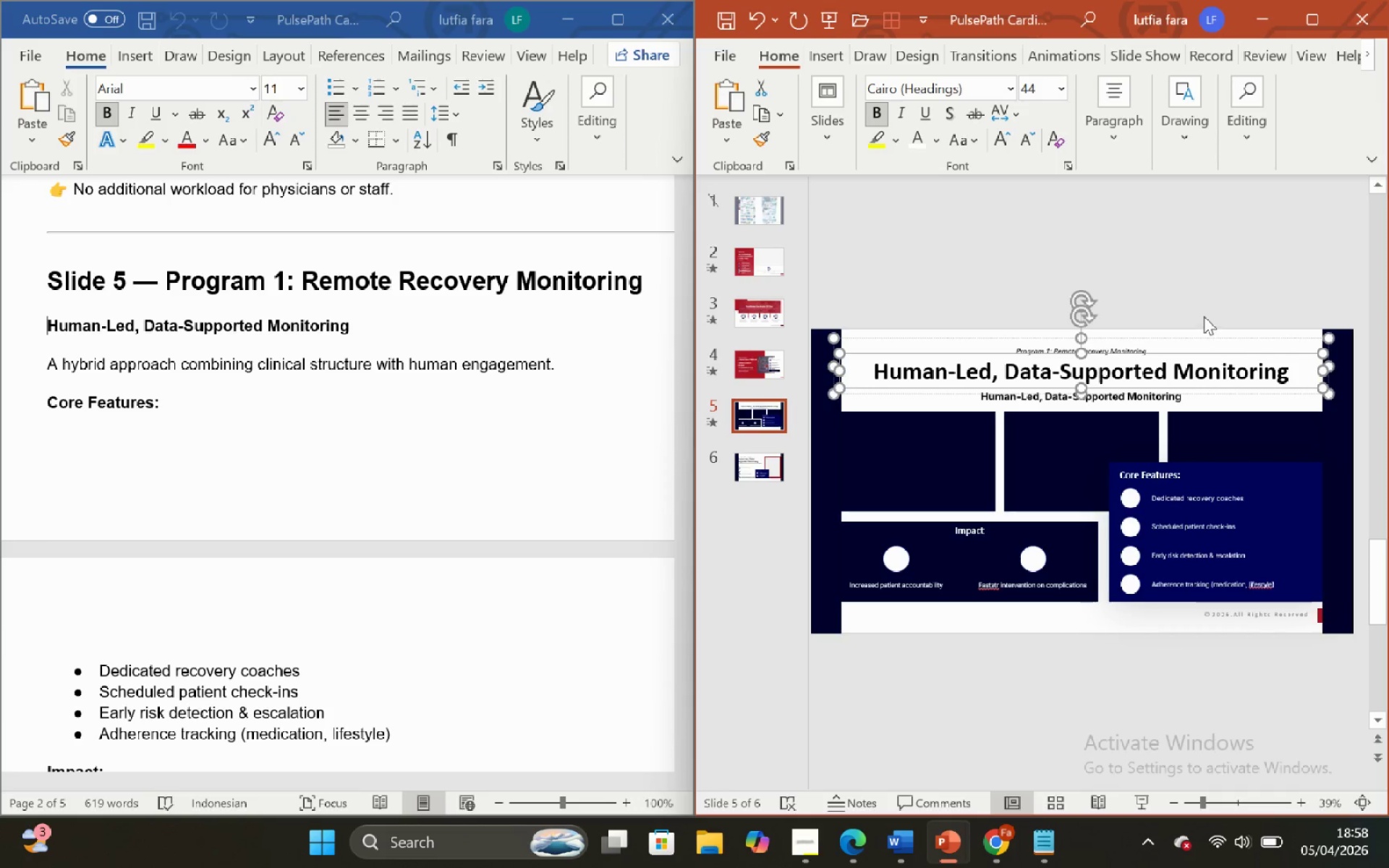 
left_click([1204, 316])
 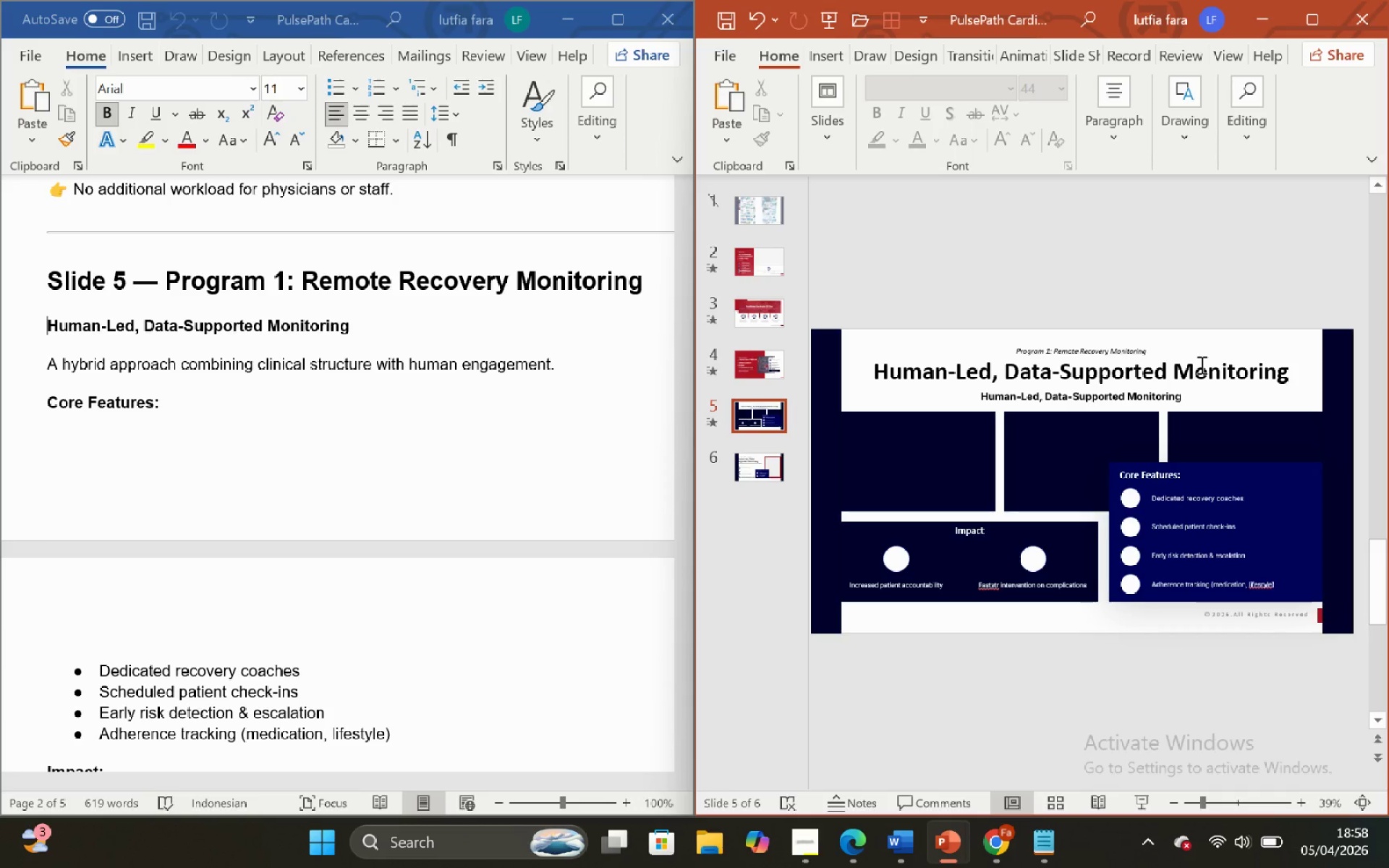 
left_click([1200, 365])
 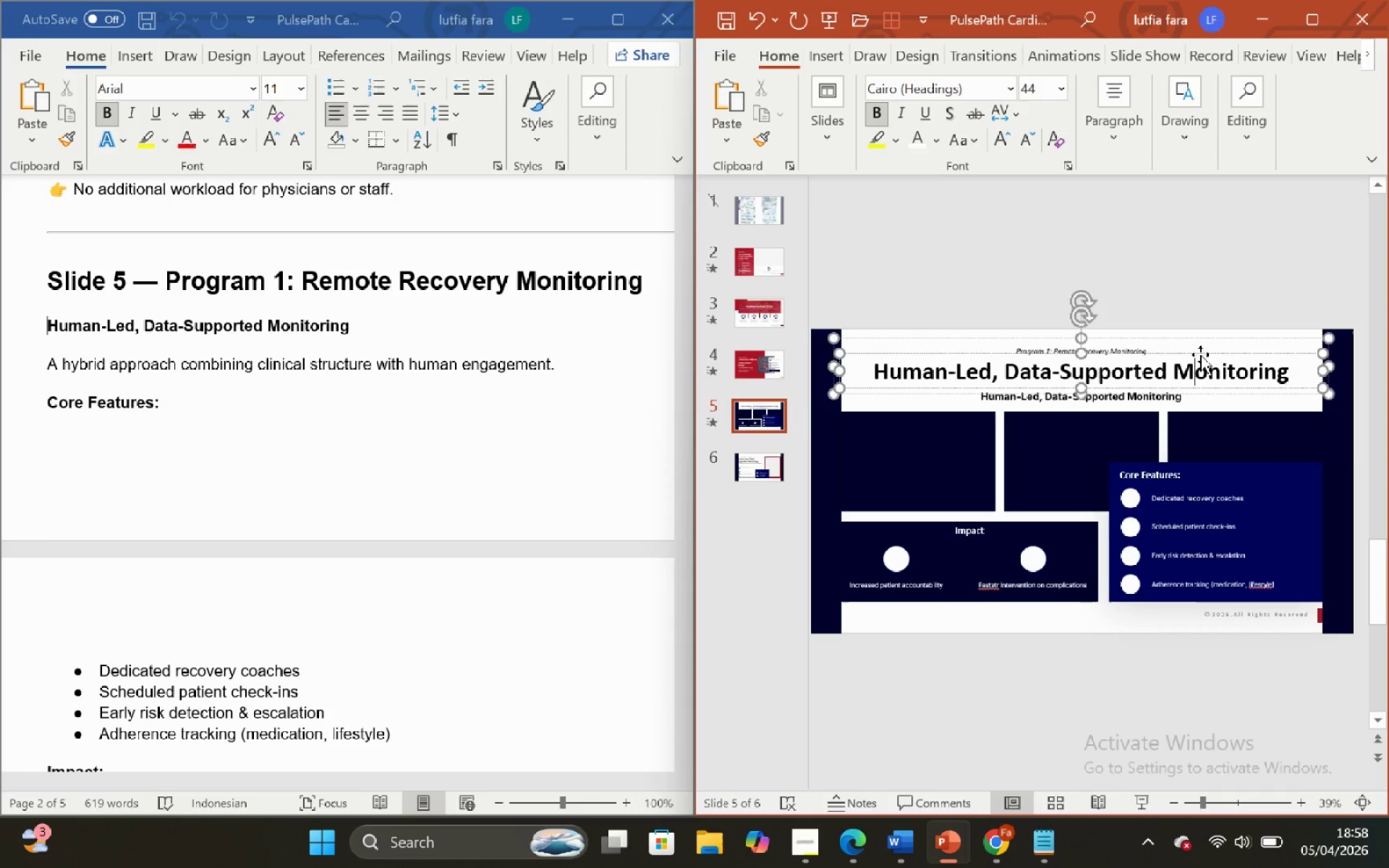 
left_click([1200, 354])
 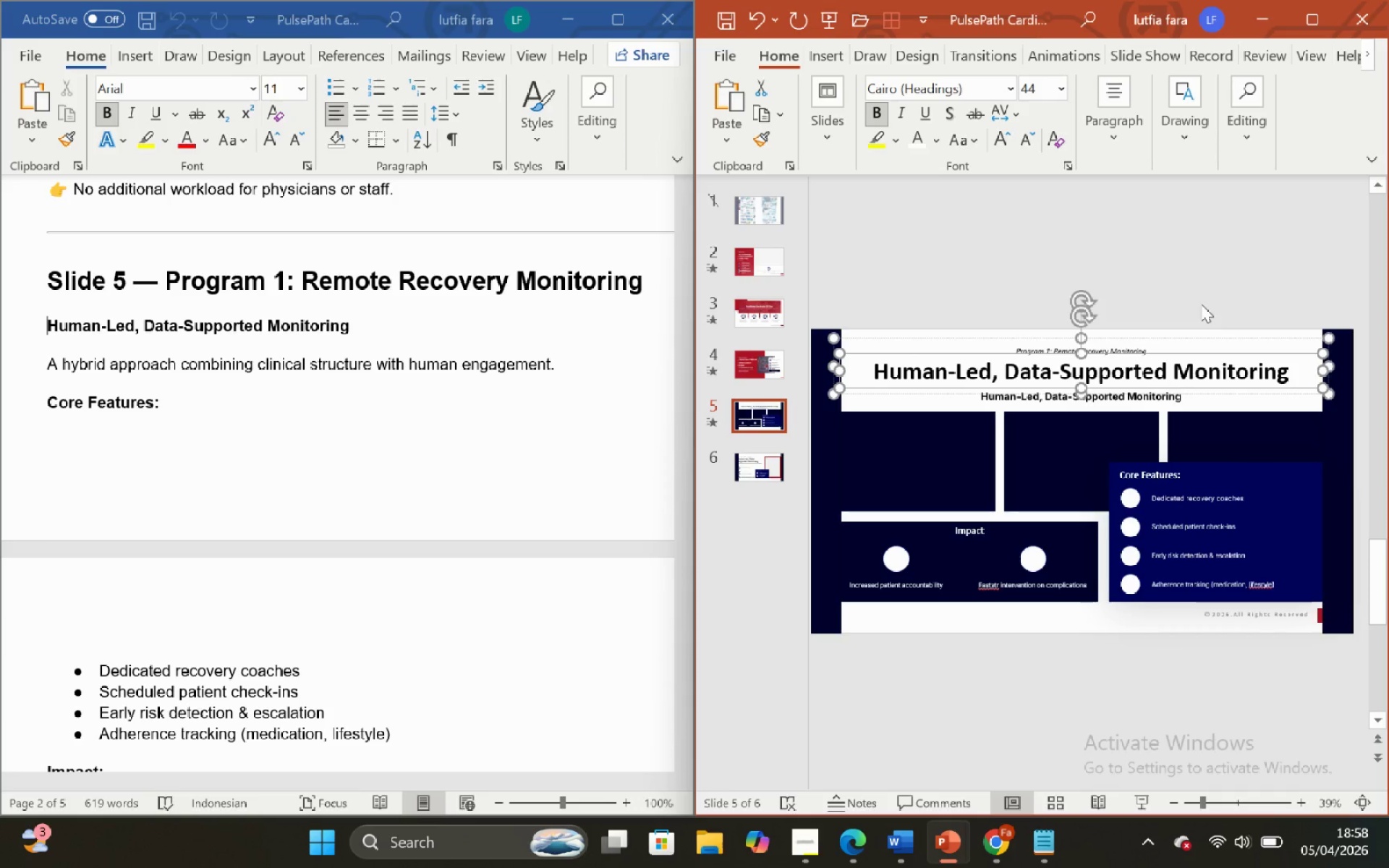 
left_click([1199, 301])
 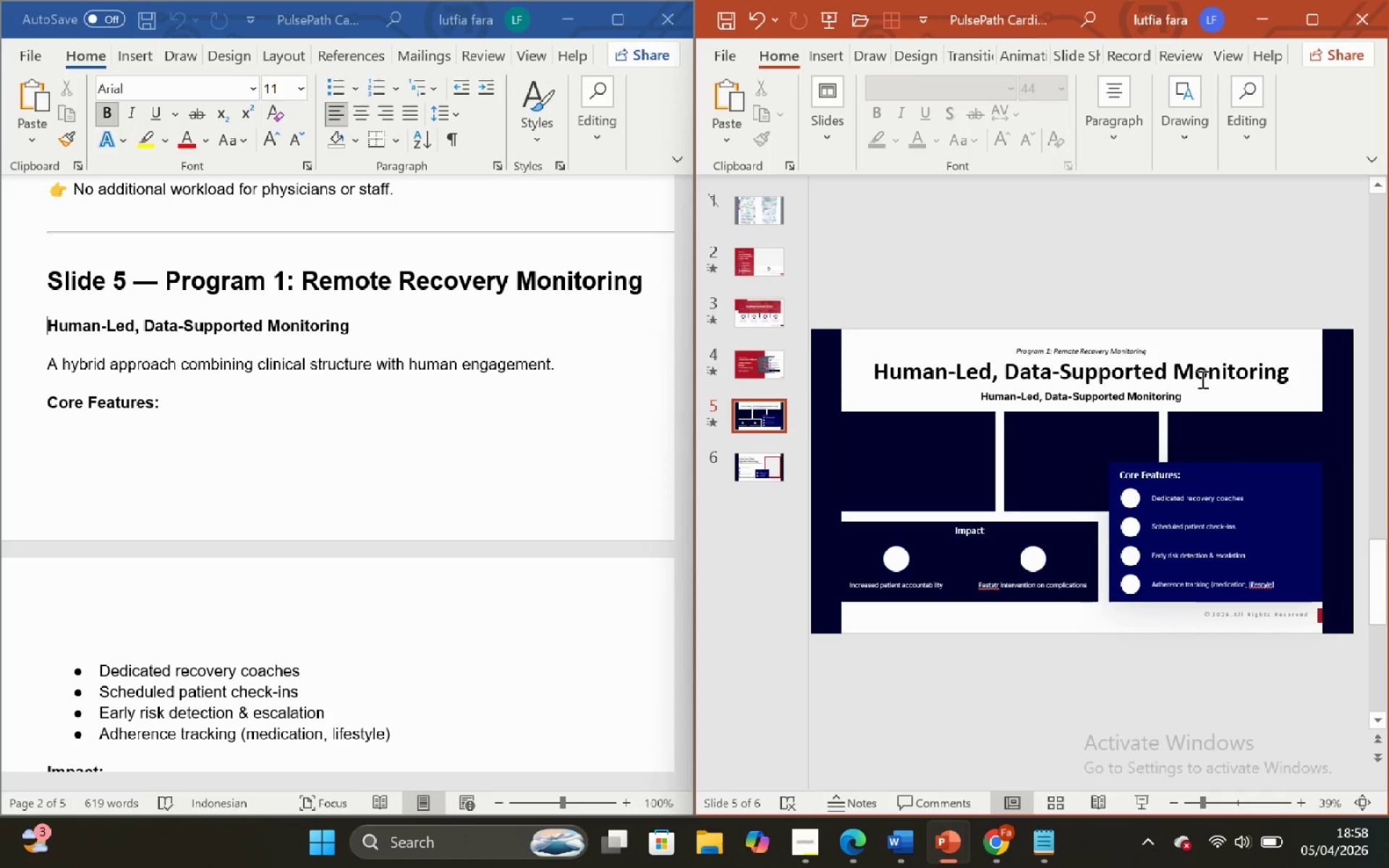 
left_click([1201, 379])
 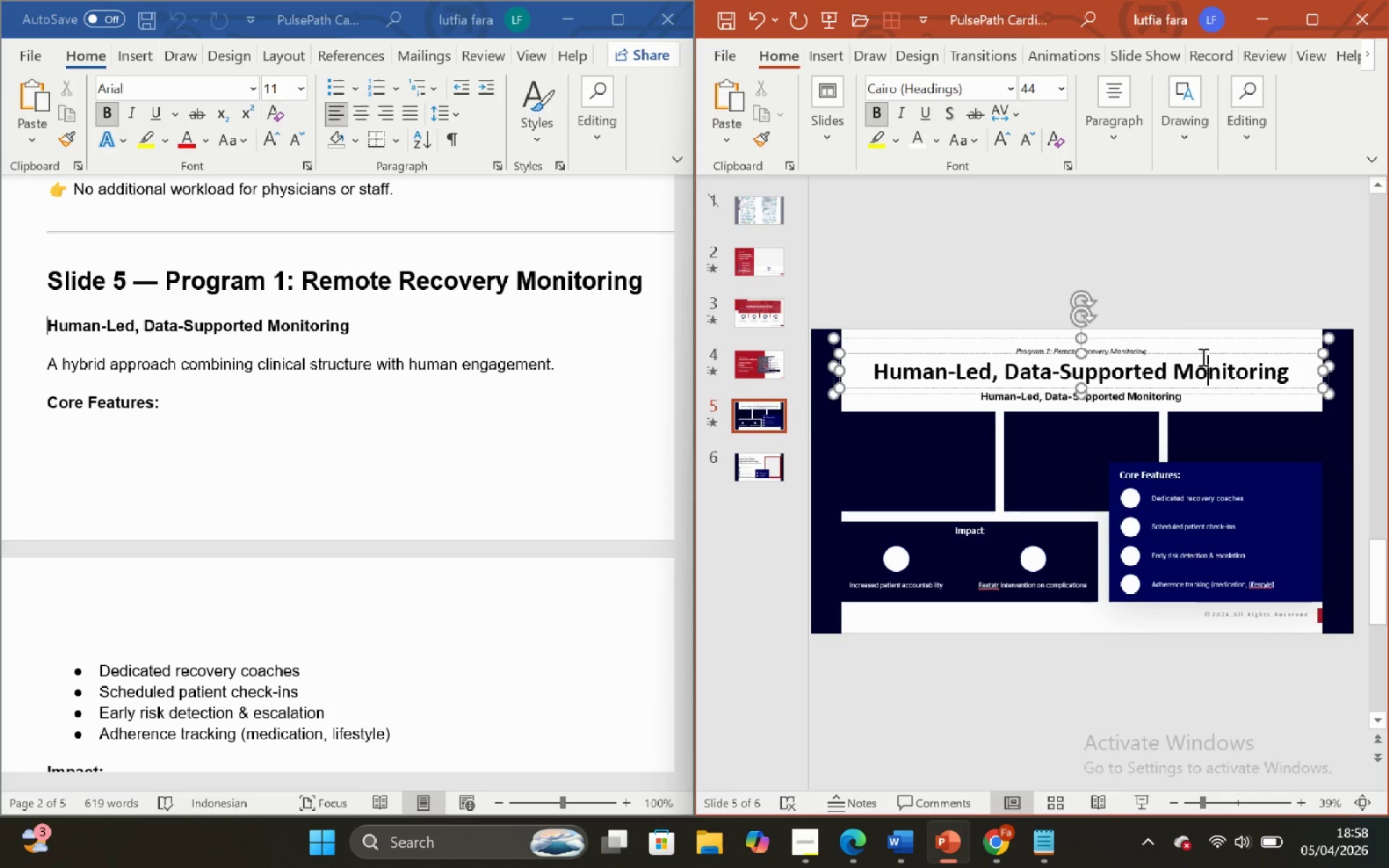 
double_click([1202, 354])
 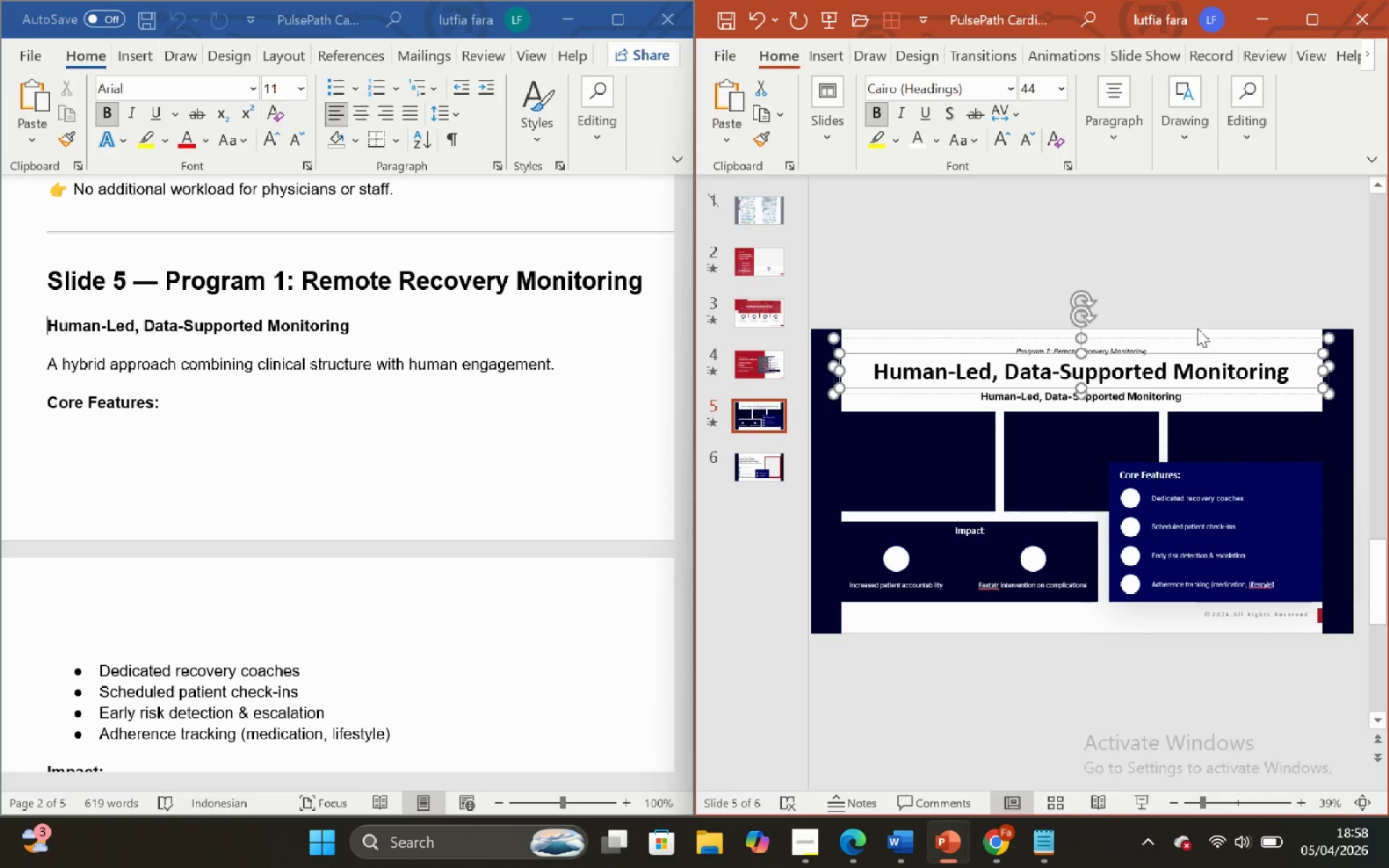 
triple_click([1194, 314])
 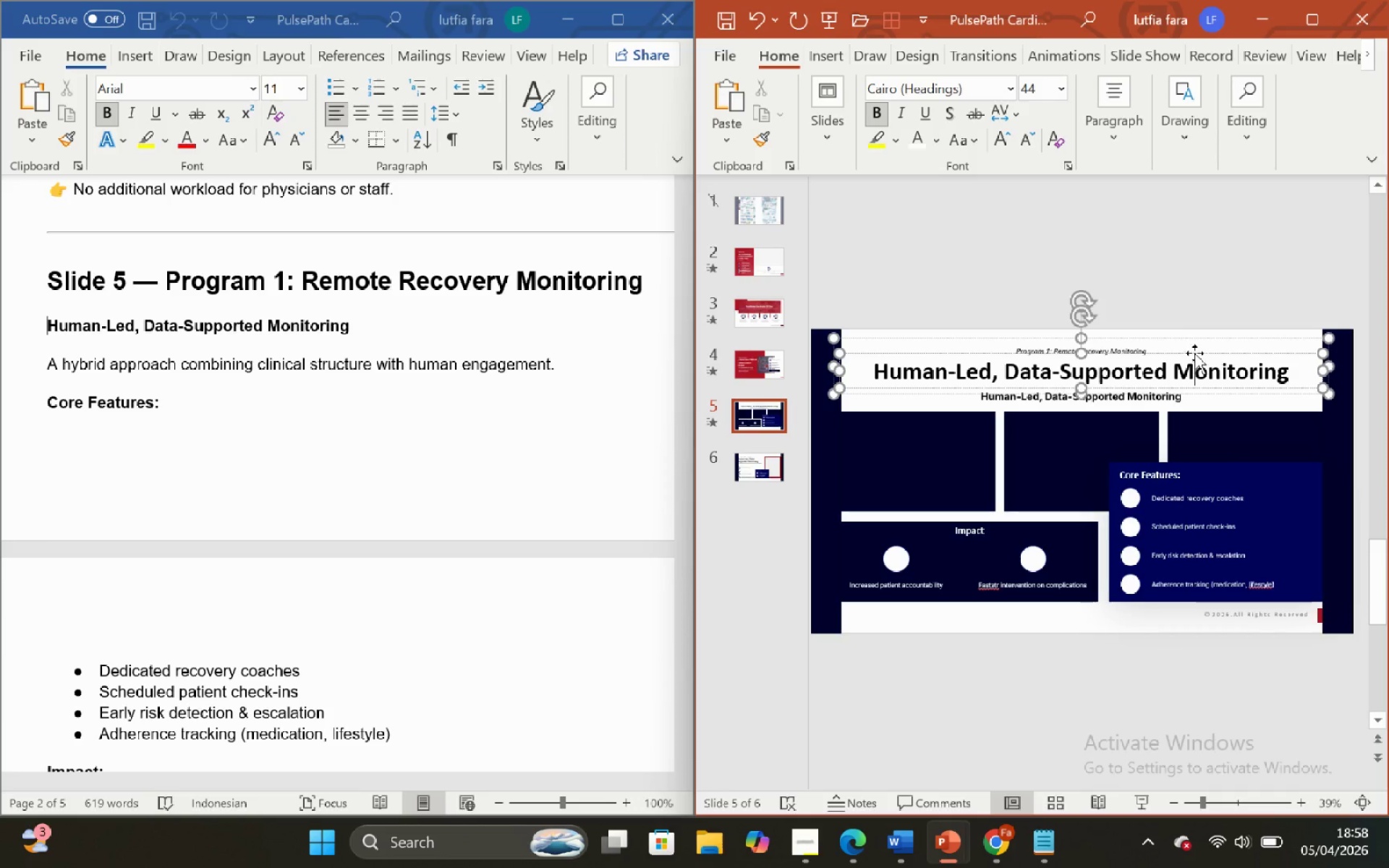 
double_click([1194, 353])
 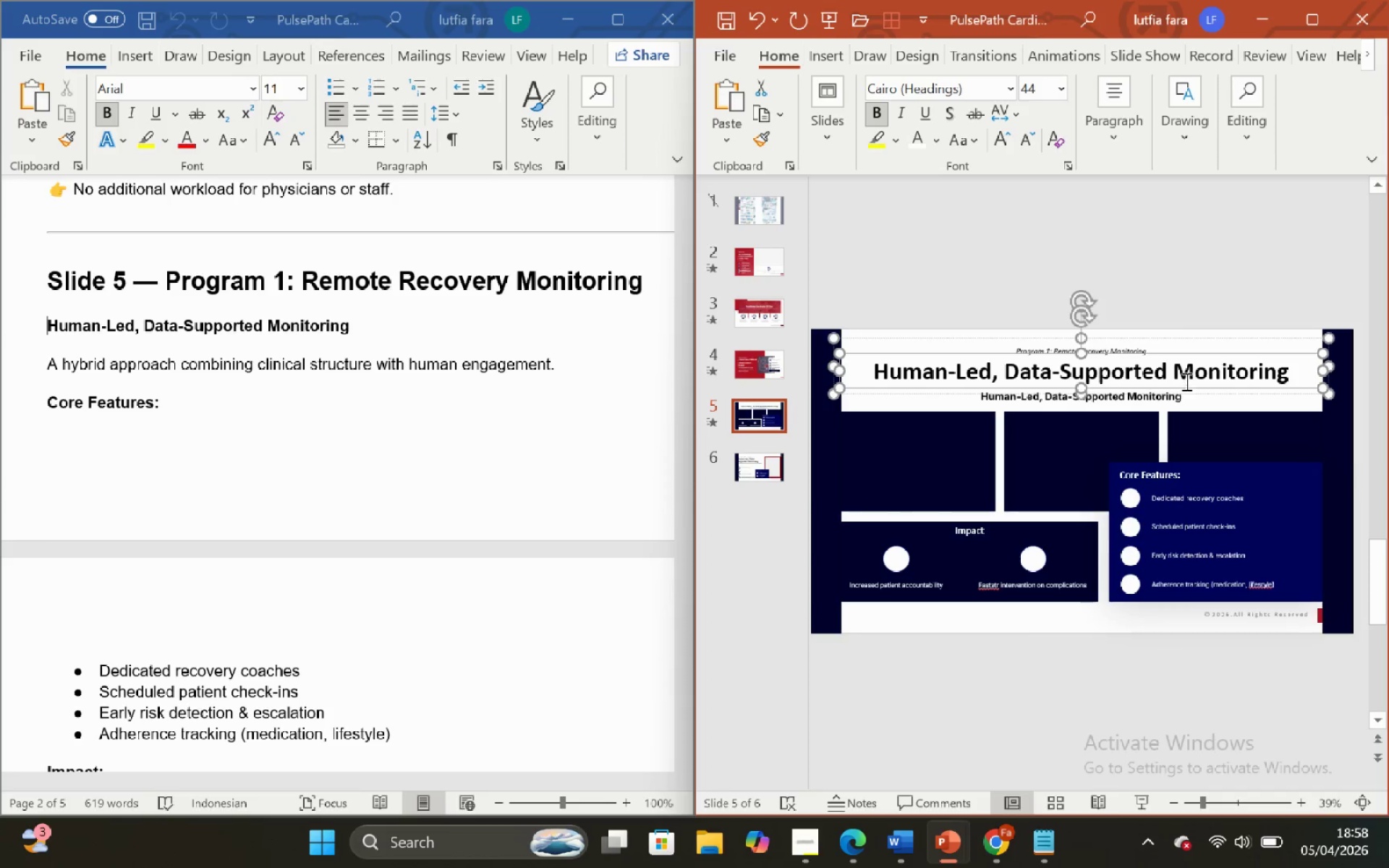 
key(ArrowUp)
 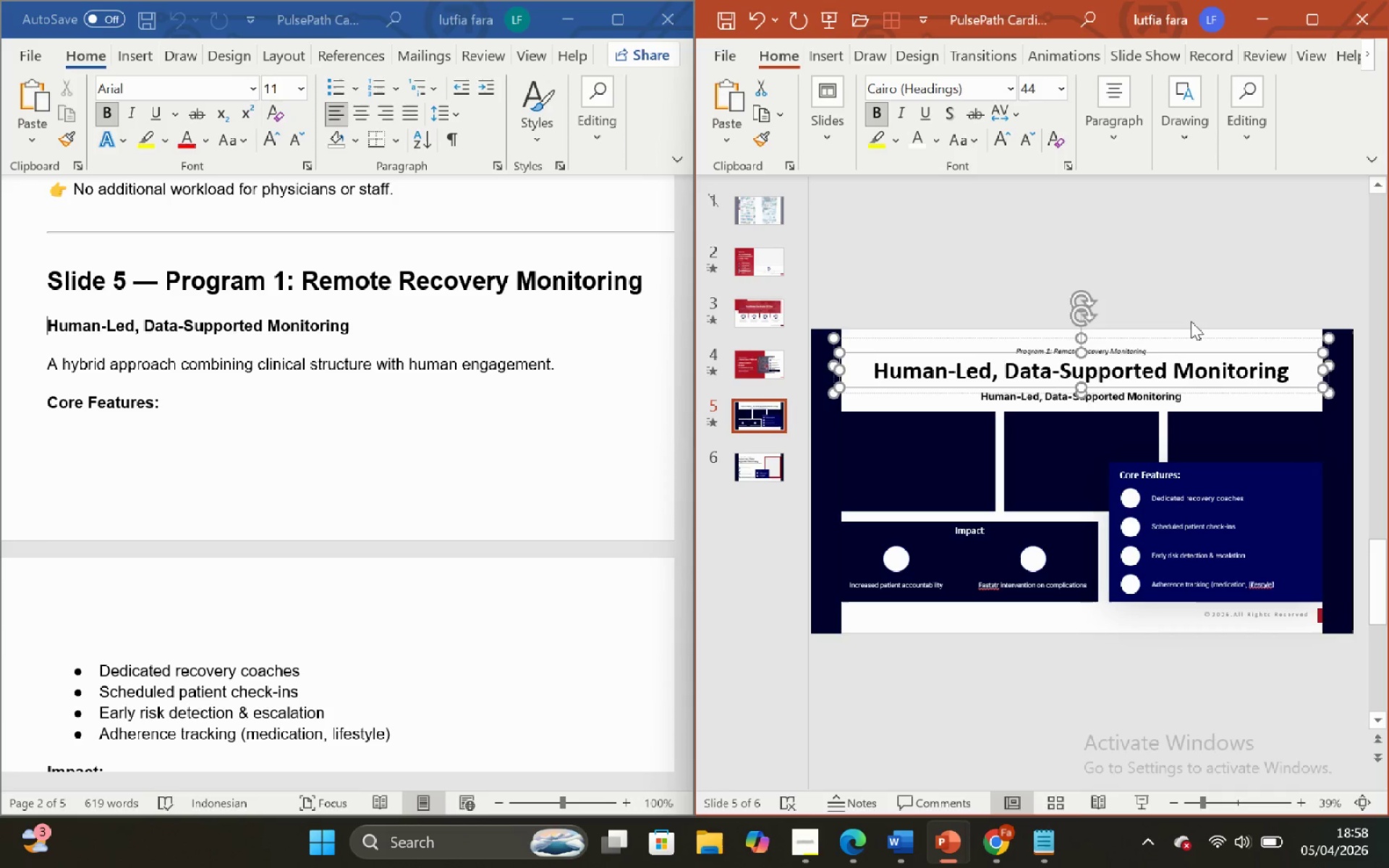 
key(ArrowDown)
 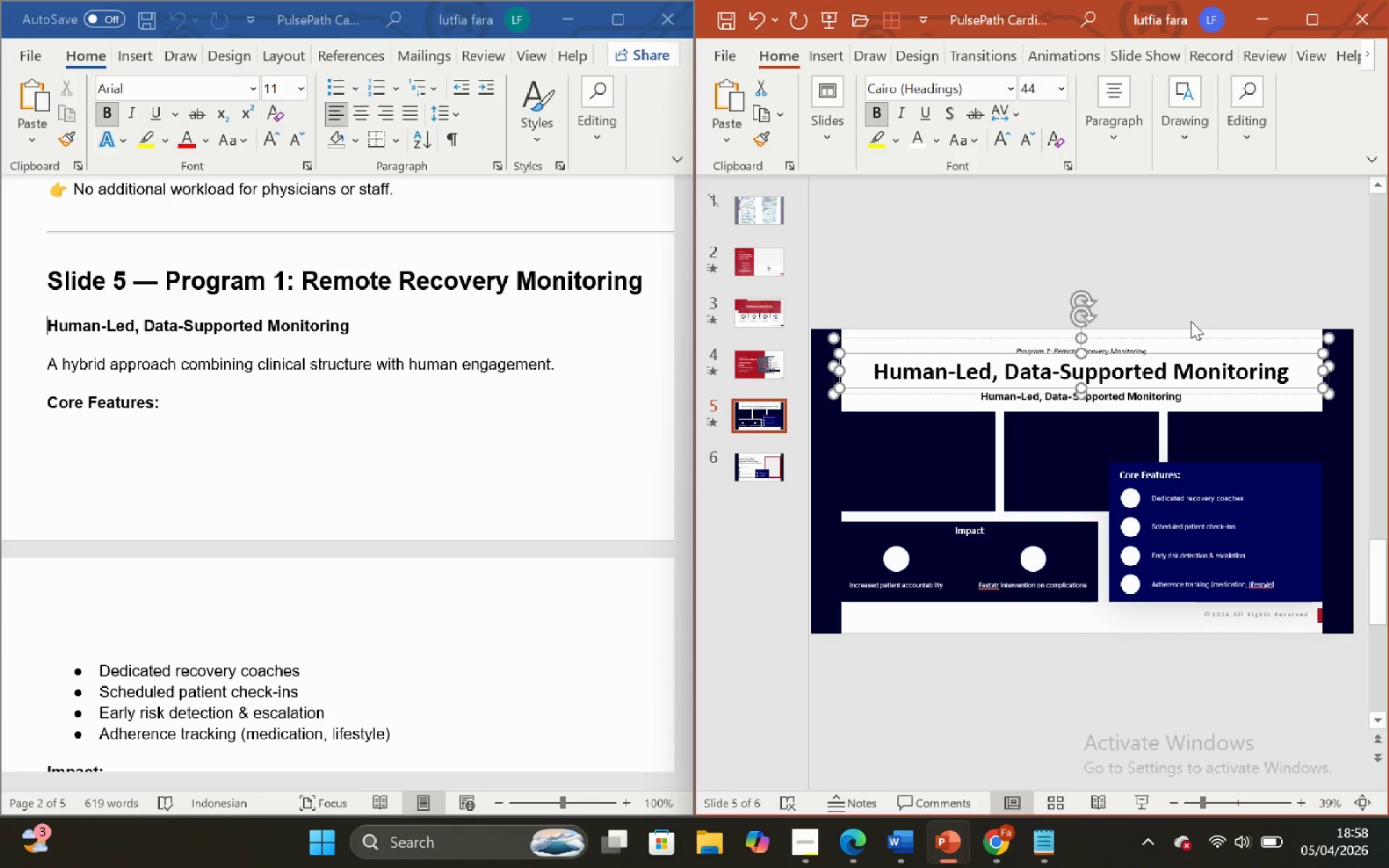 
left_click([1191, 321])
 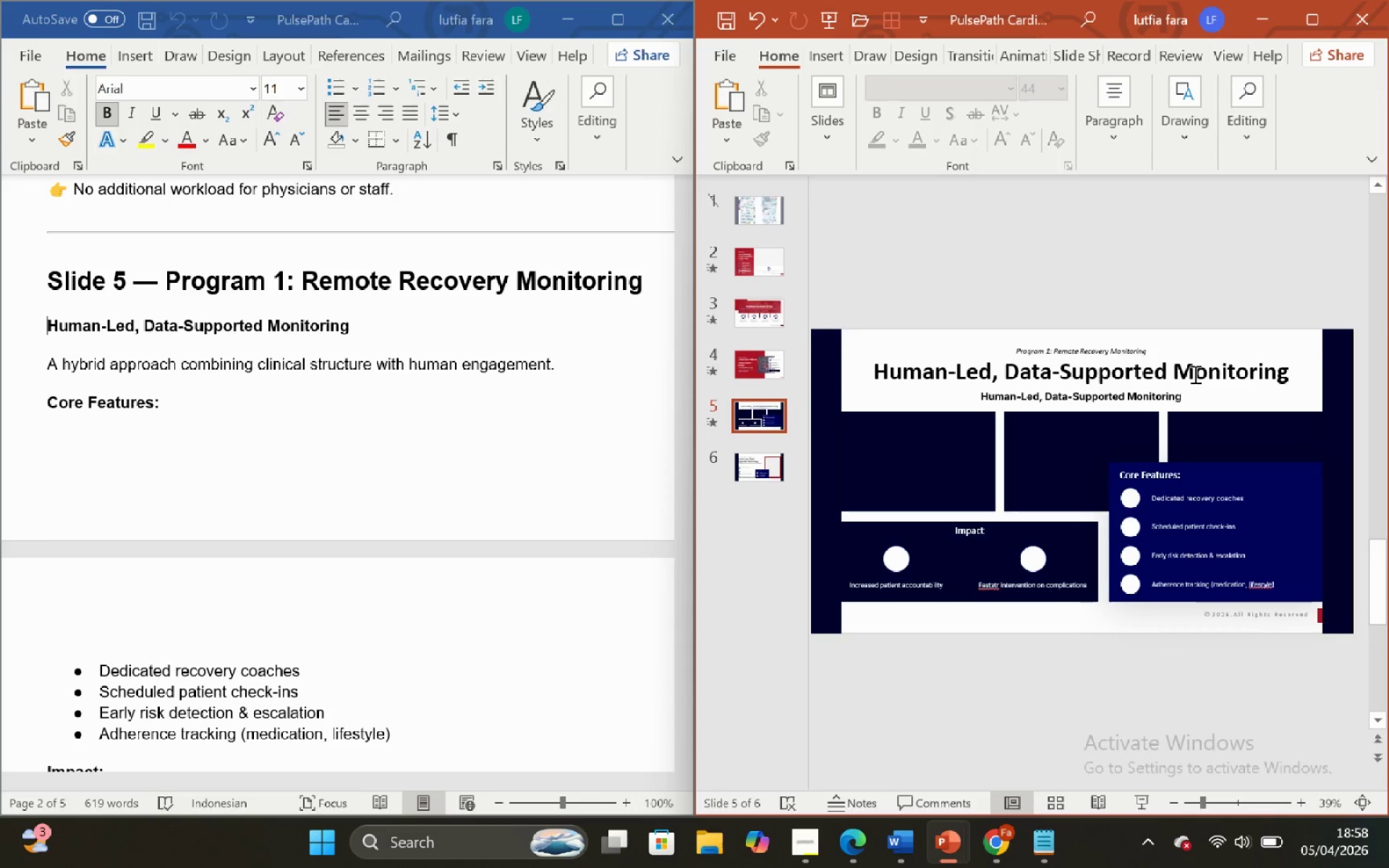 
left_click([1193, 368])
 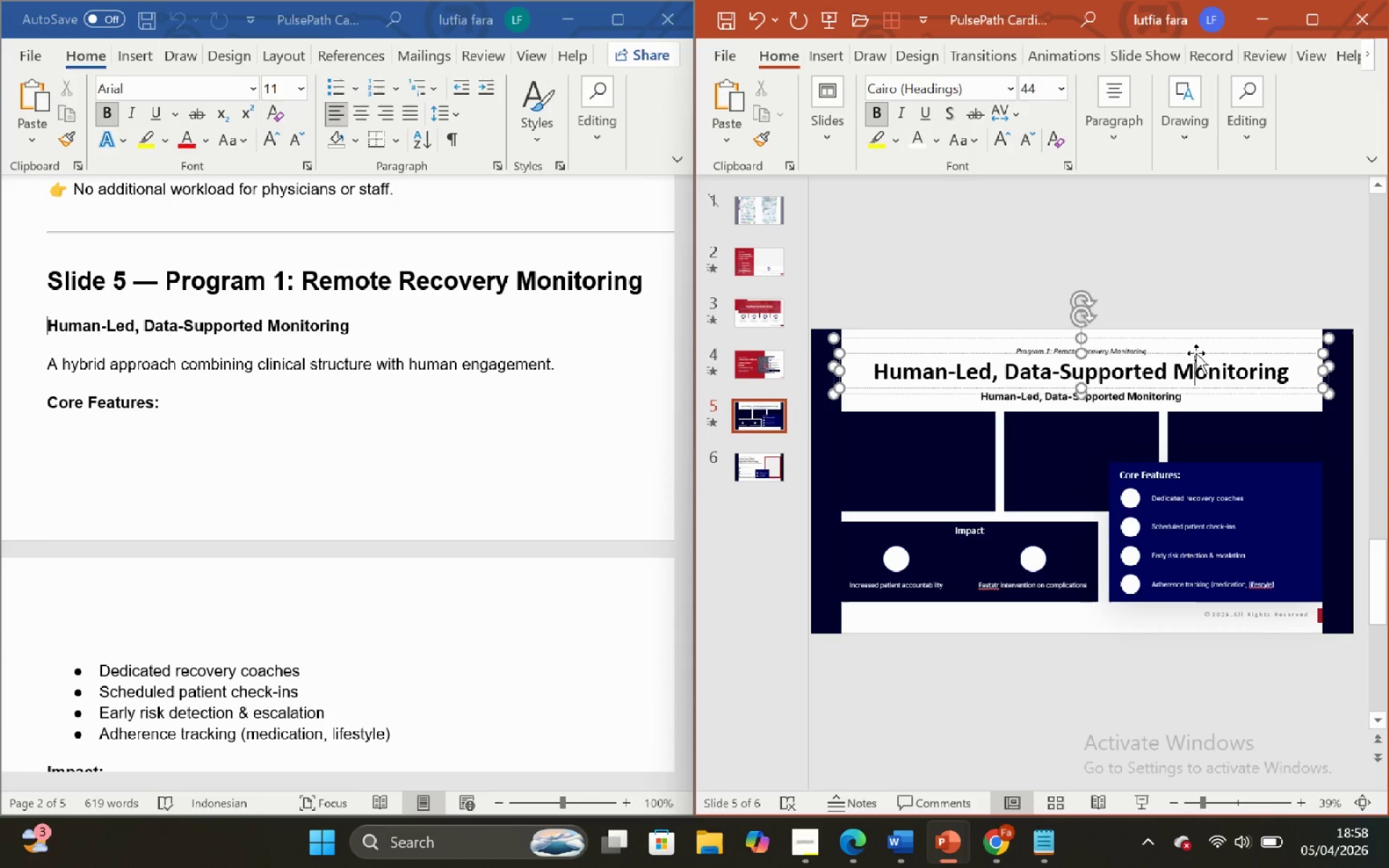 
left_click([1196, 353])
 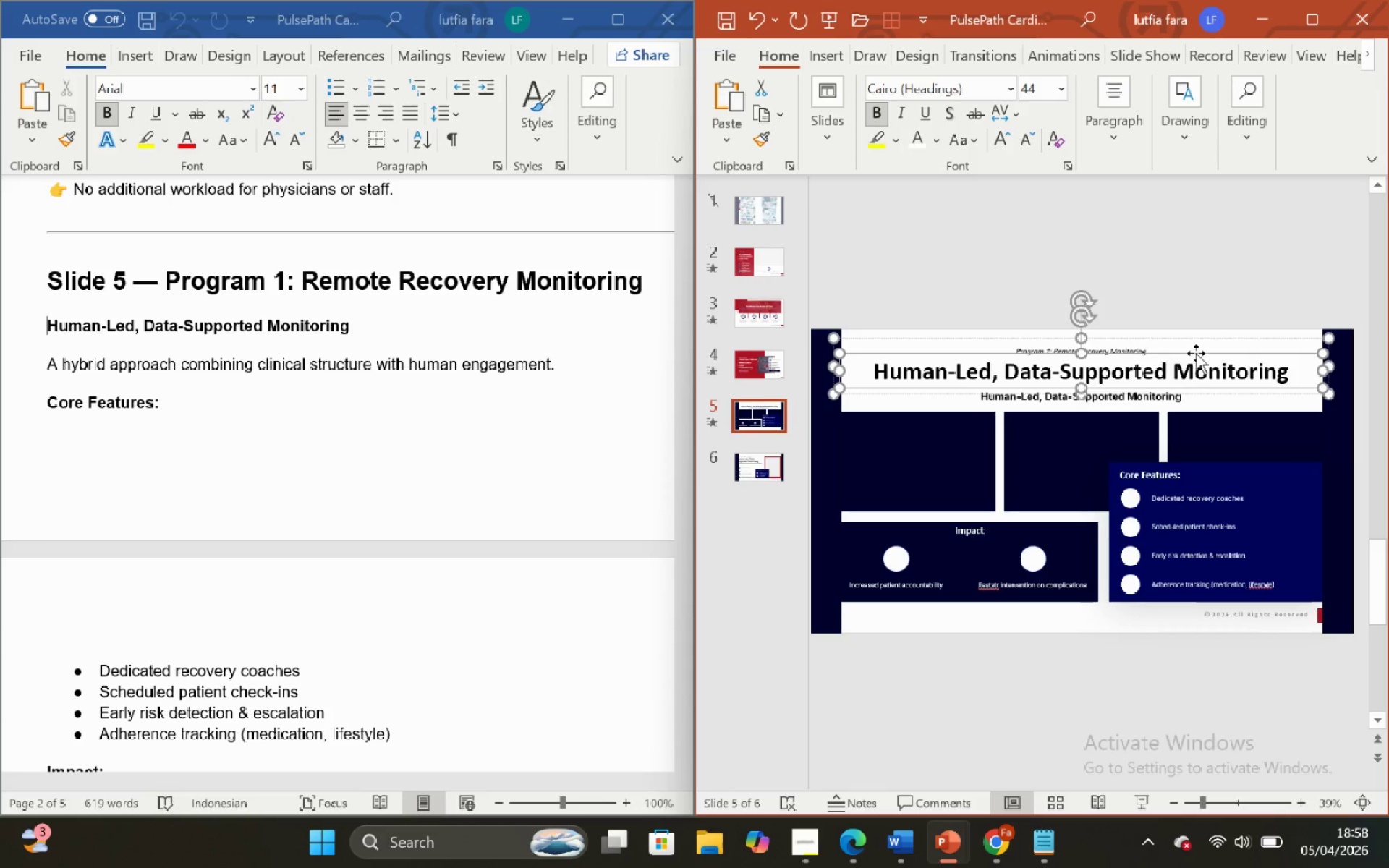 
key(ArrowUp)
 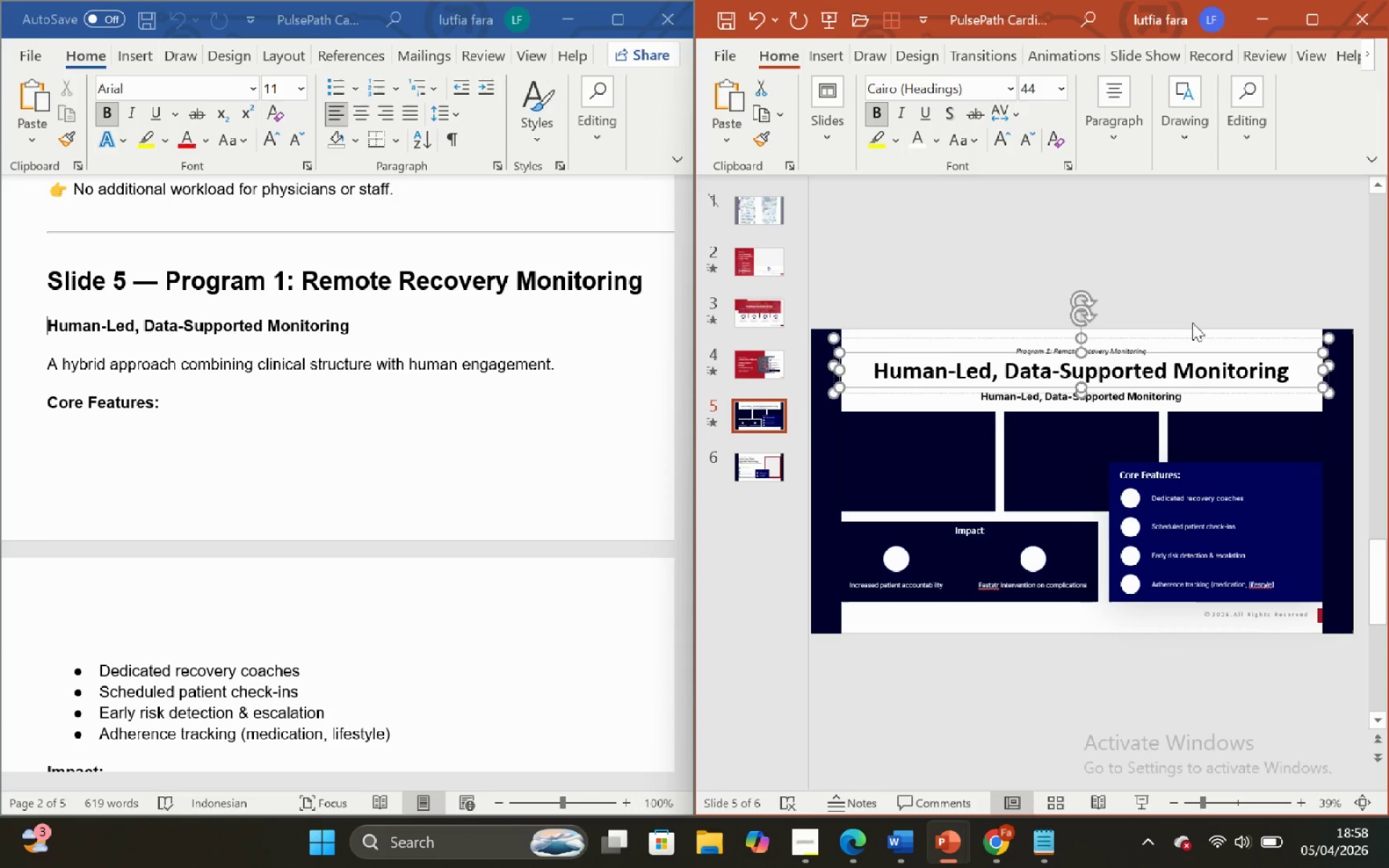 
key(ArrowDown)
 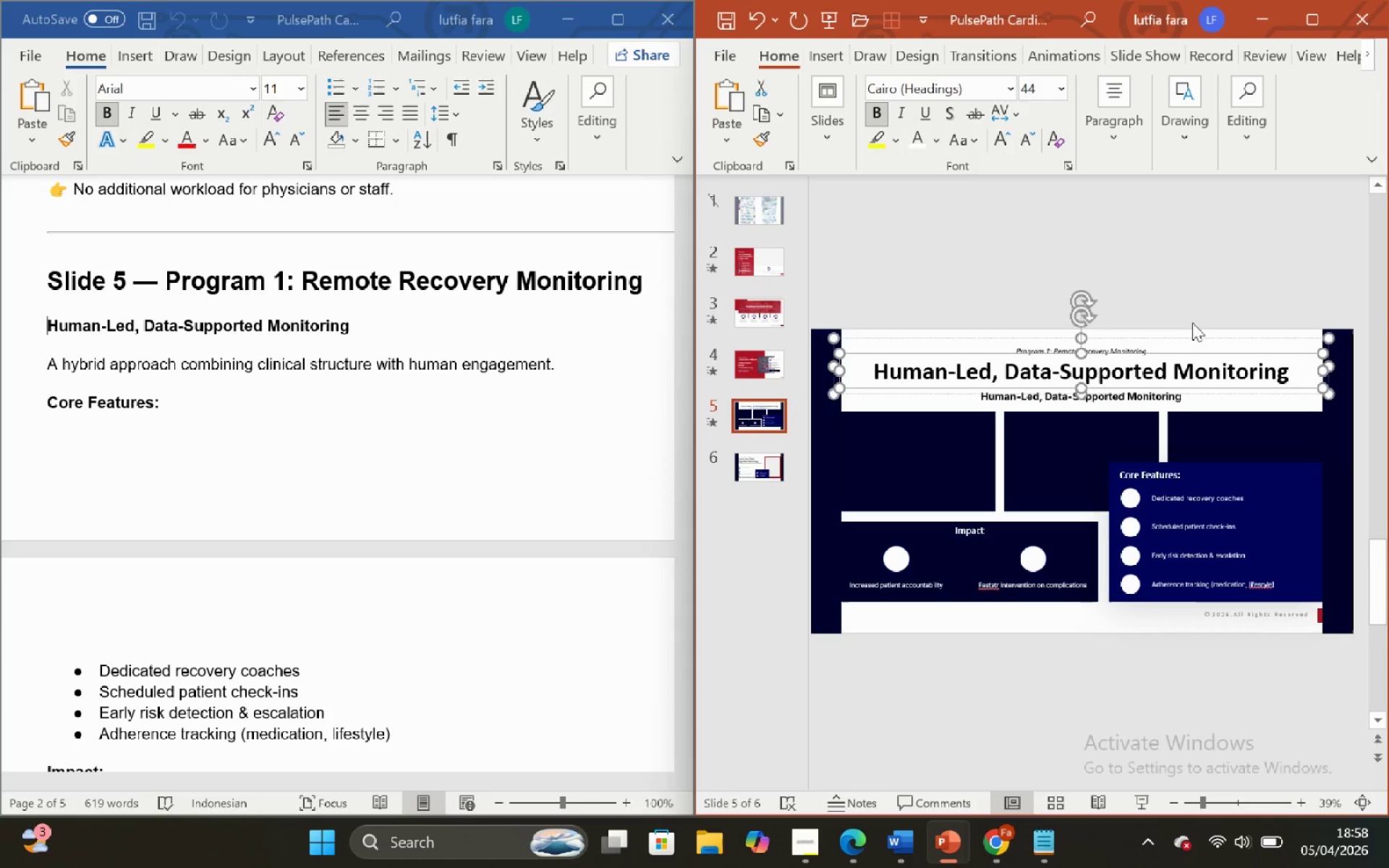 
left_click([1192, 323])
 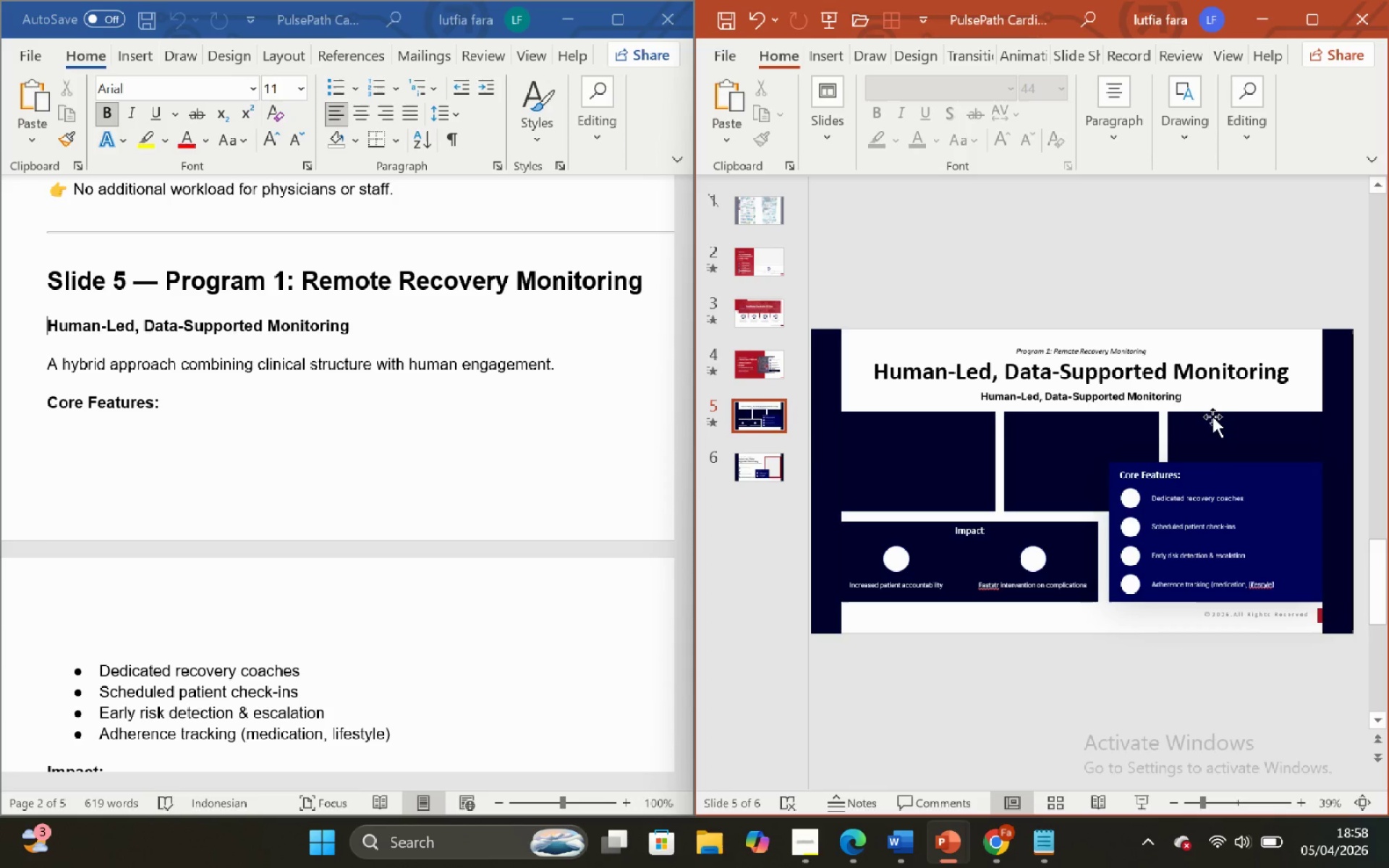 
left_click([1199, 372])
 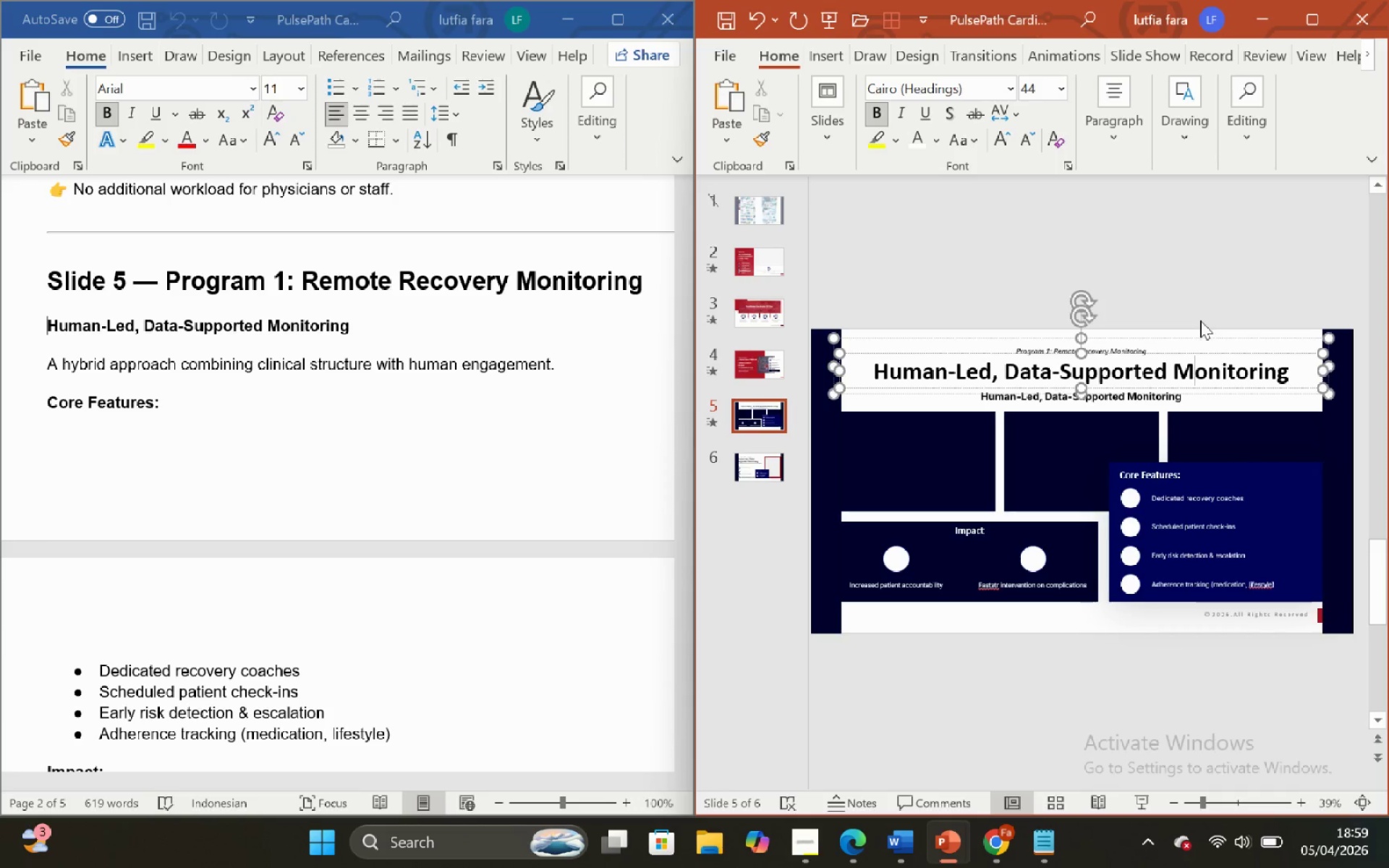 
left_click([1199, 315])
 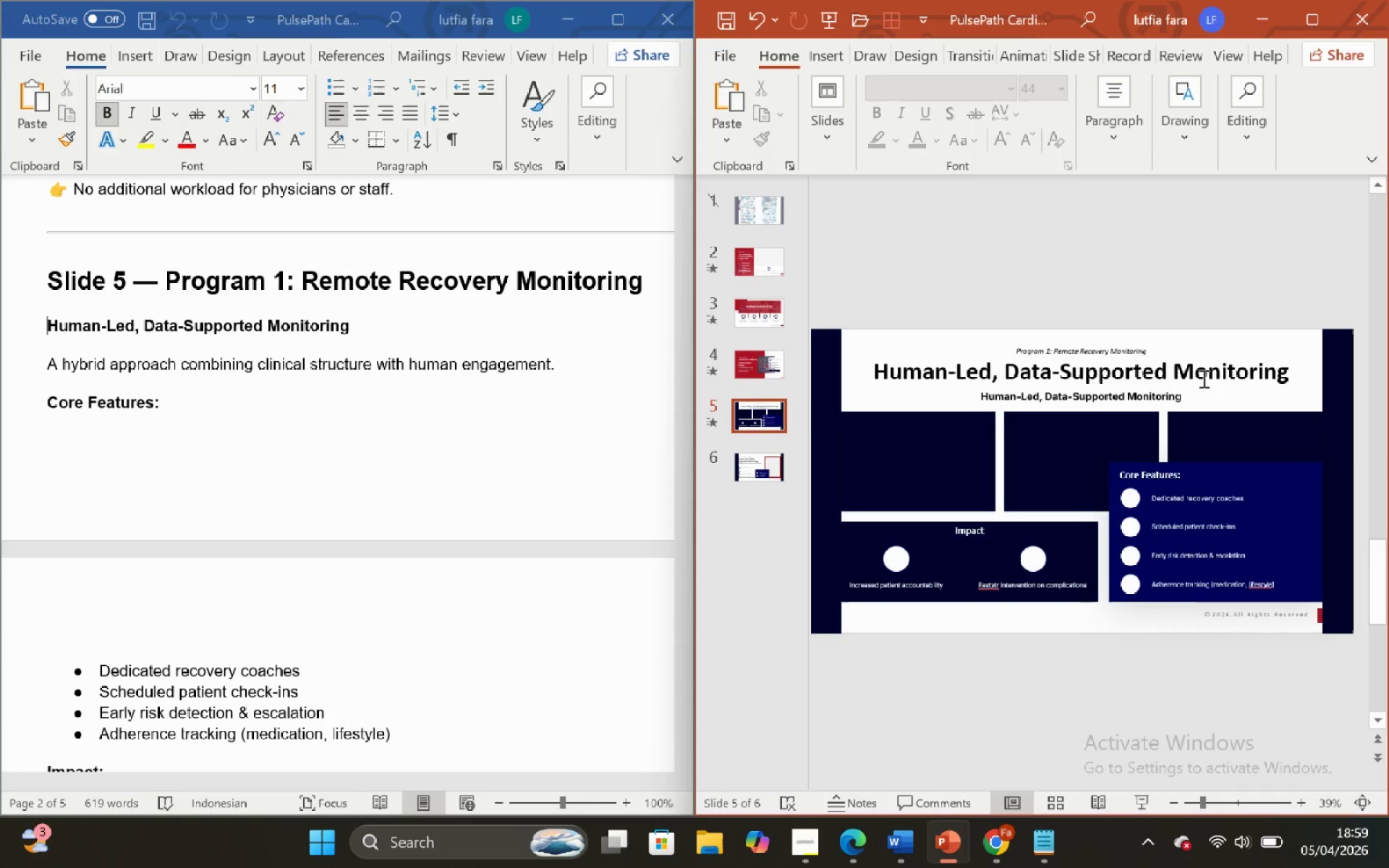 
wait(6.72)
 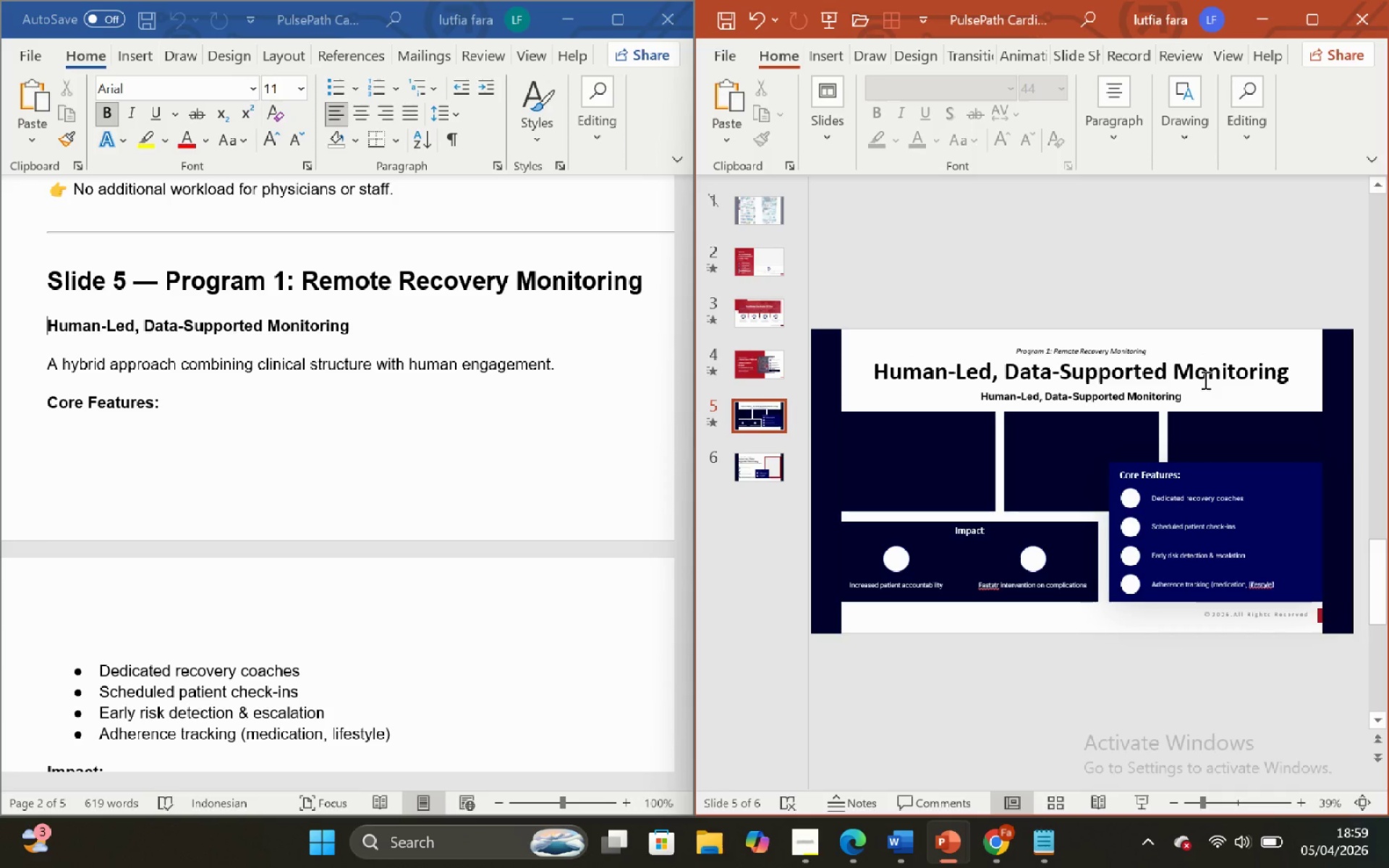 
left_click([1235, 360])
 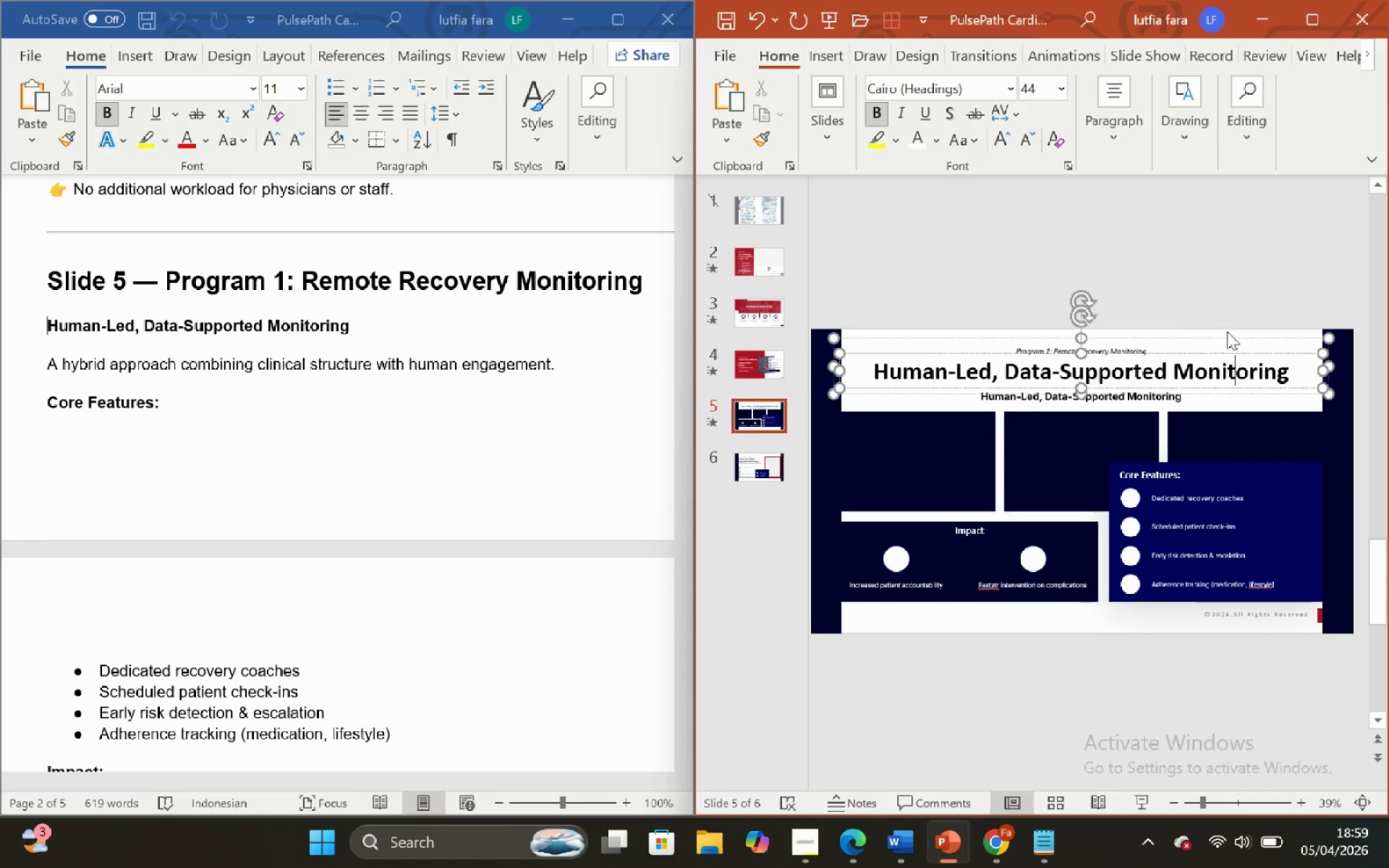 
left_click([1227, 330])
 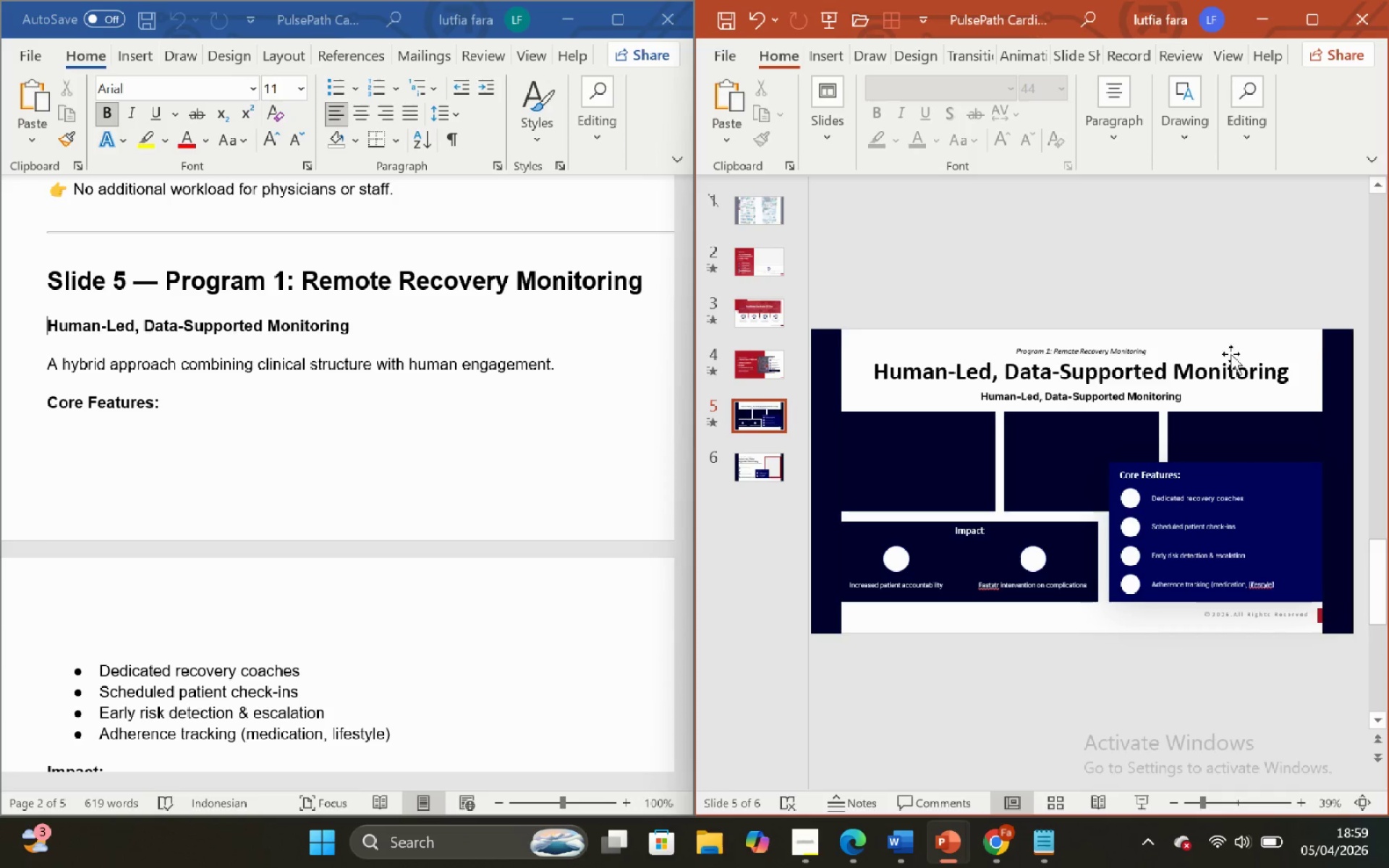 
left_click([1233, 356])
 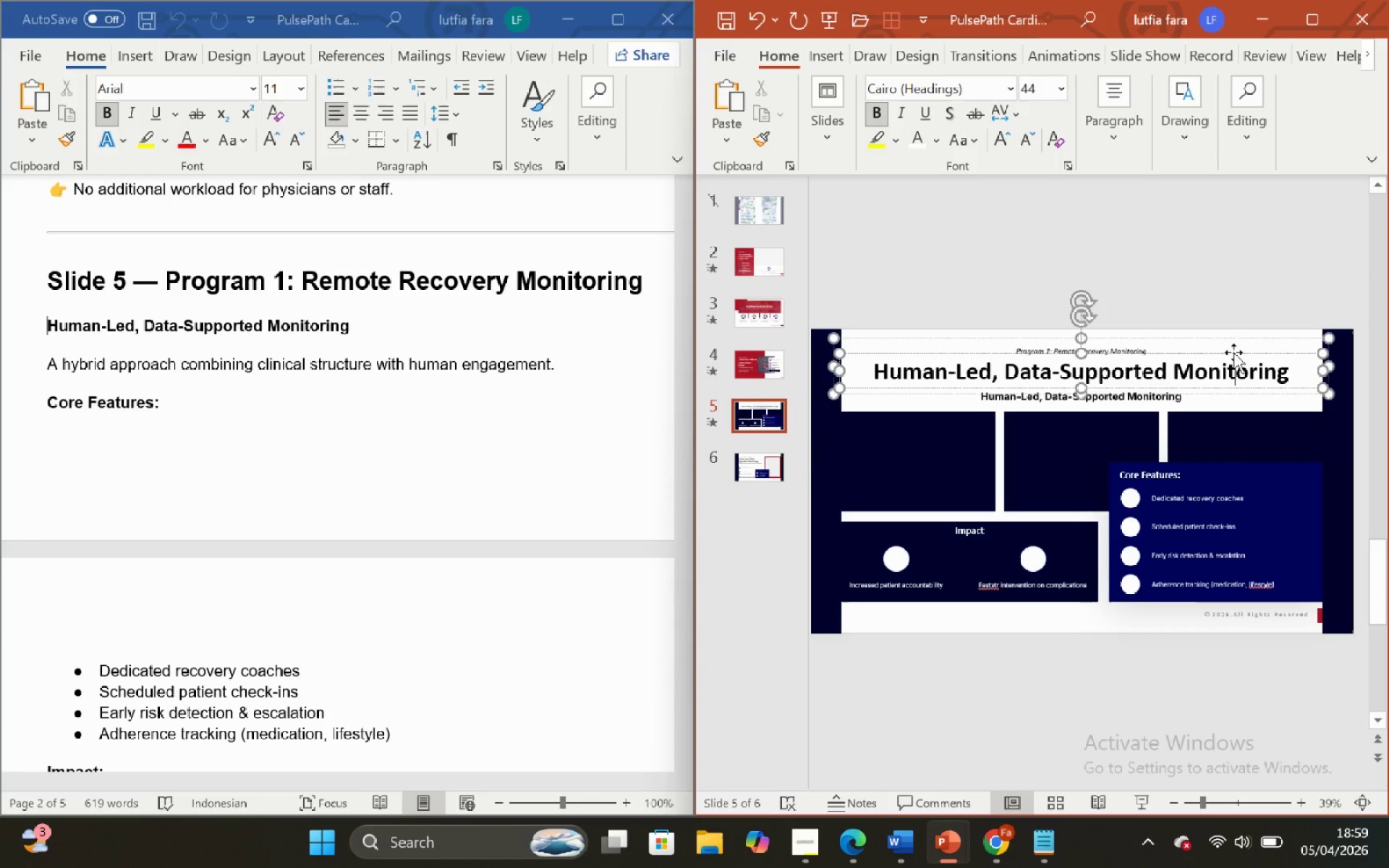 
left_click([1233, 352])
 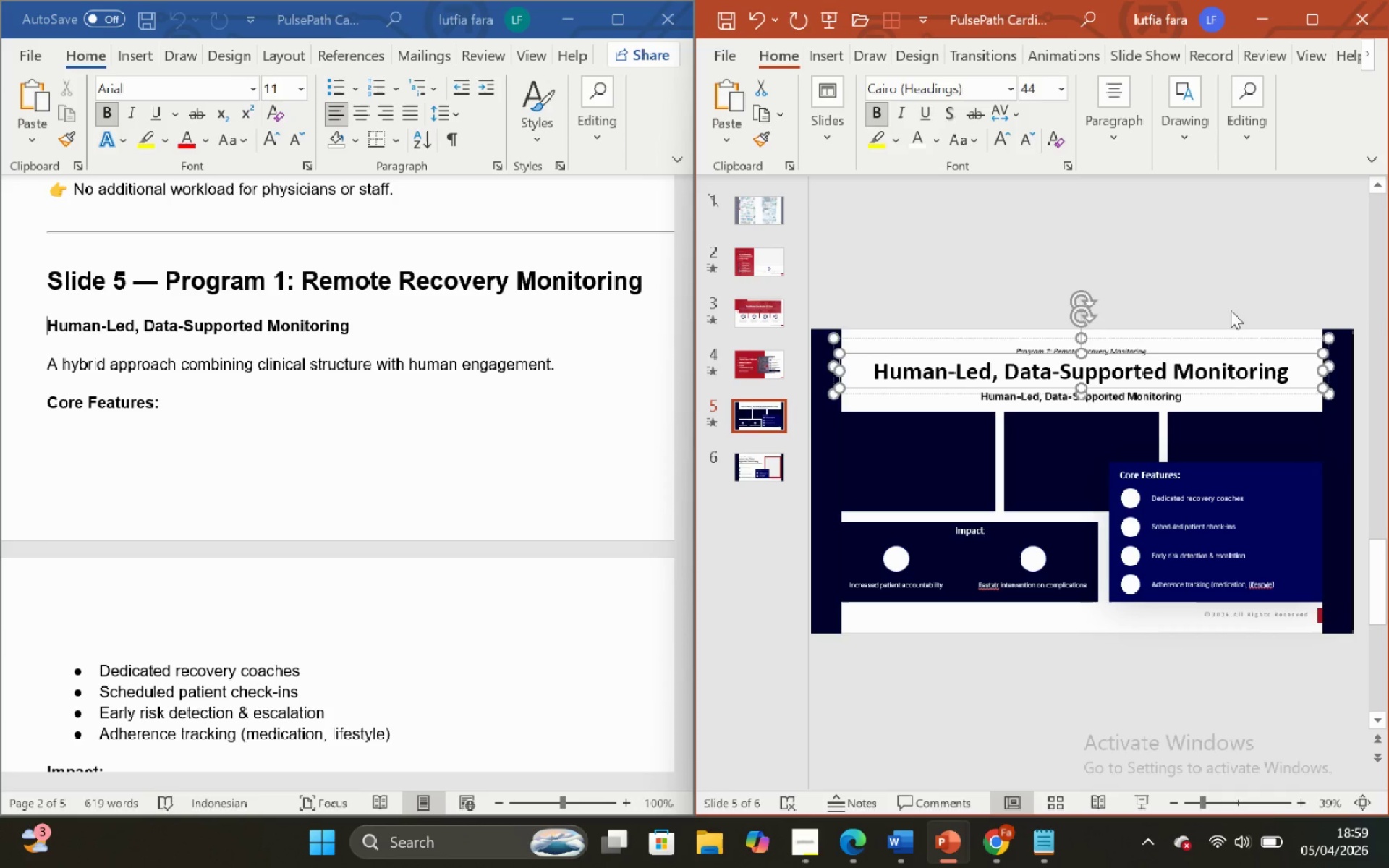 
double_click([1231, 310])
 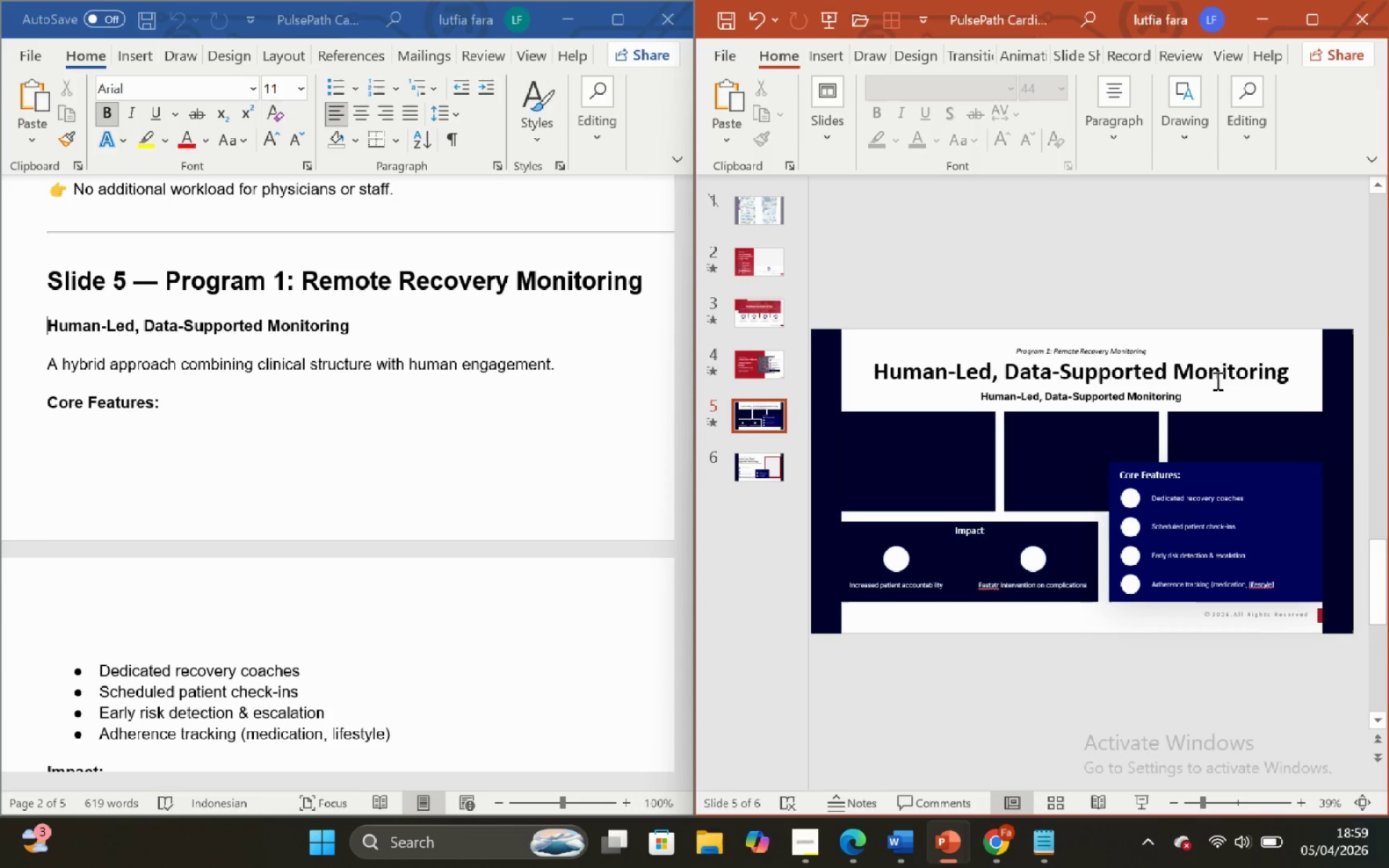 
double_click([1210, 325])
 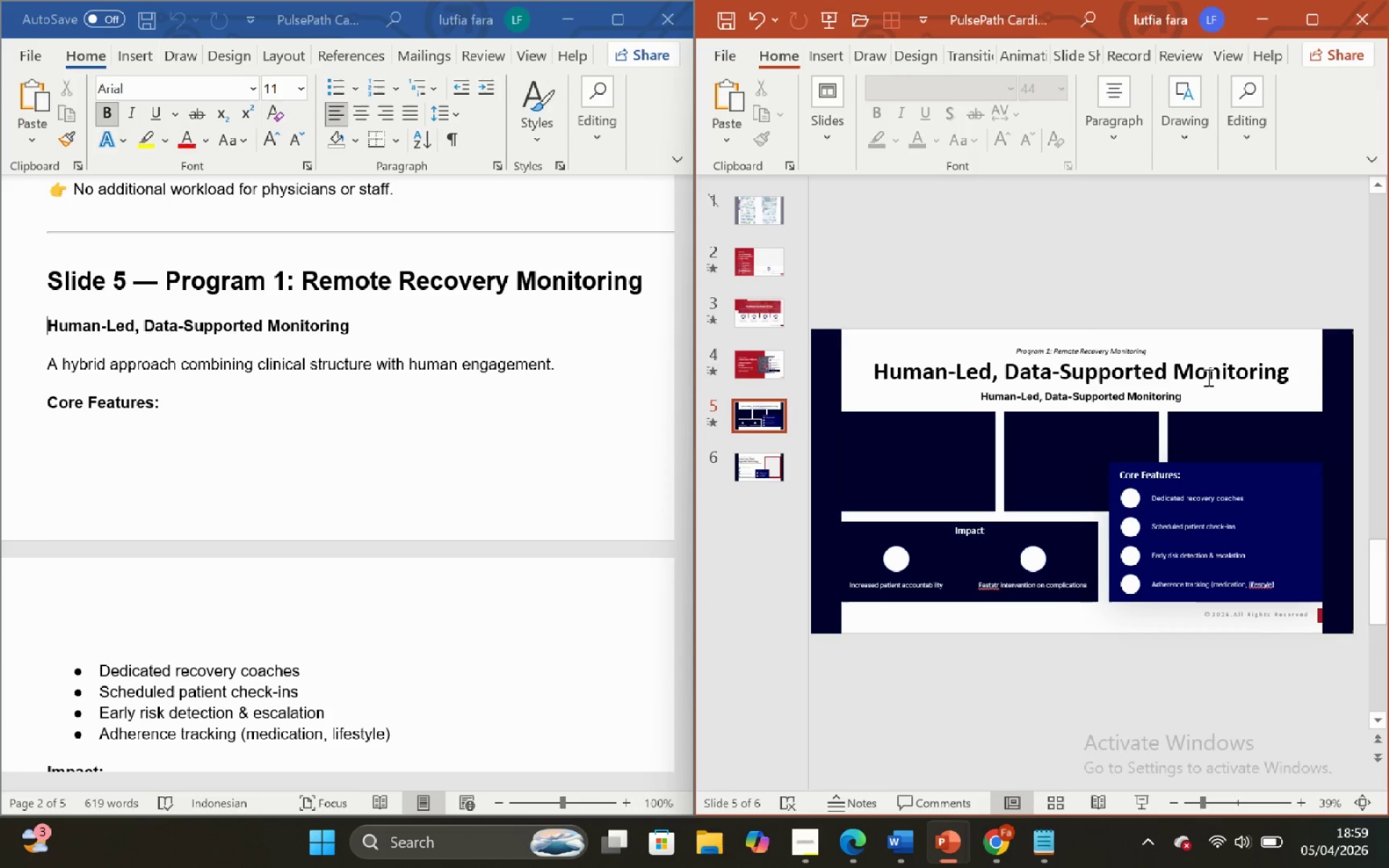 
triple_click([1207, 377])
 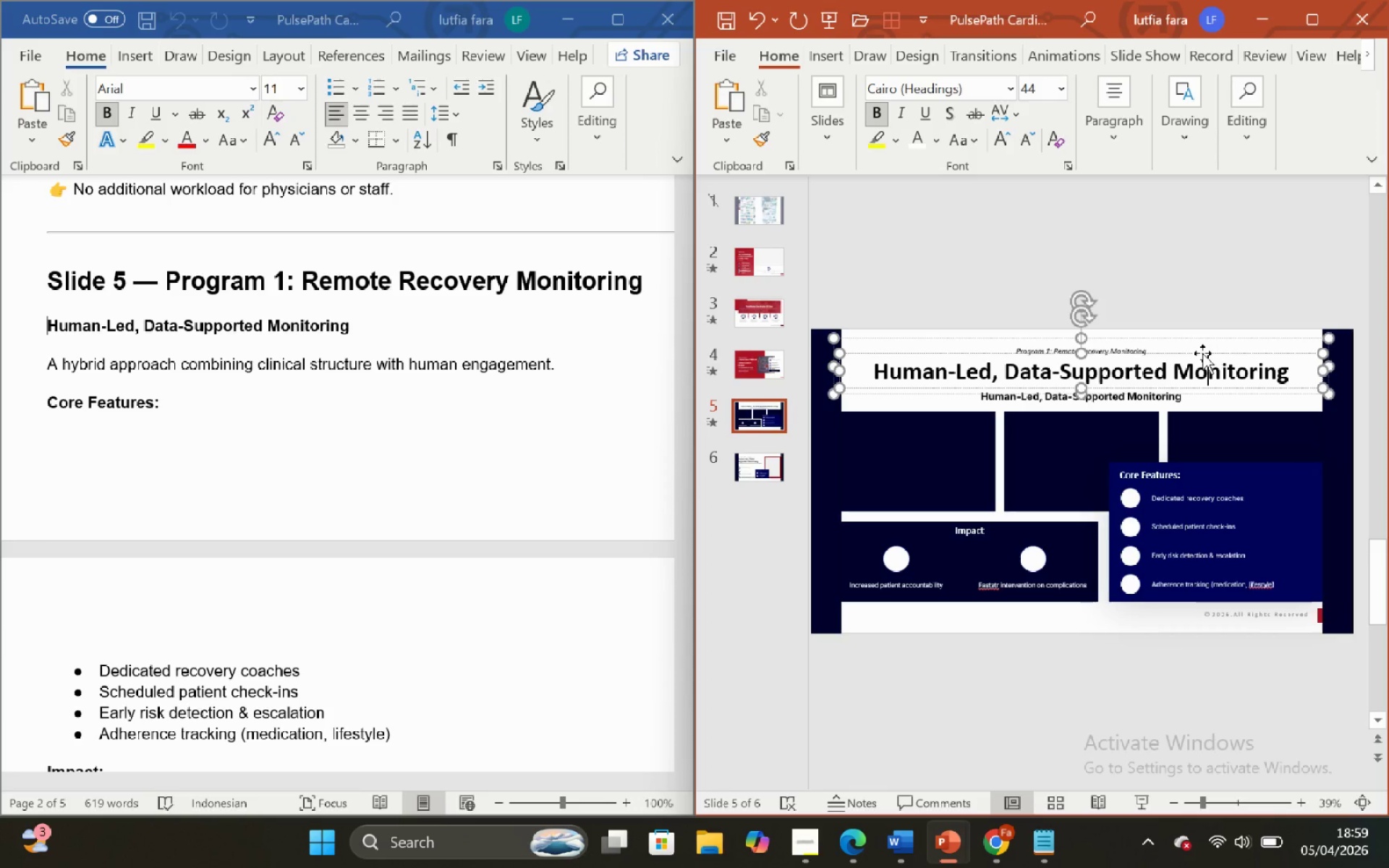 
left_click([1202, 353])
 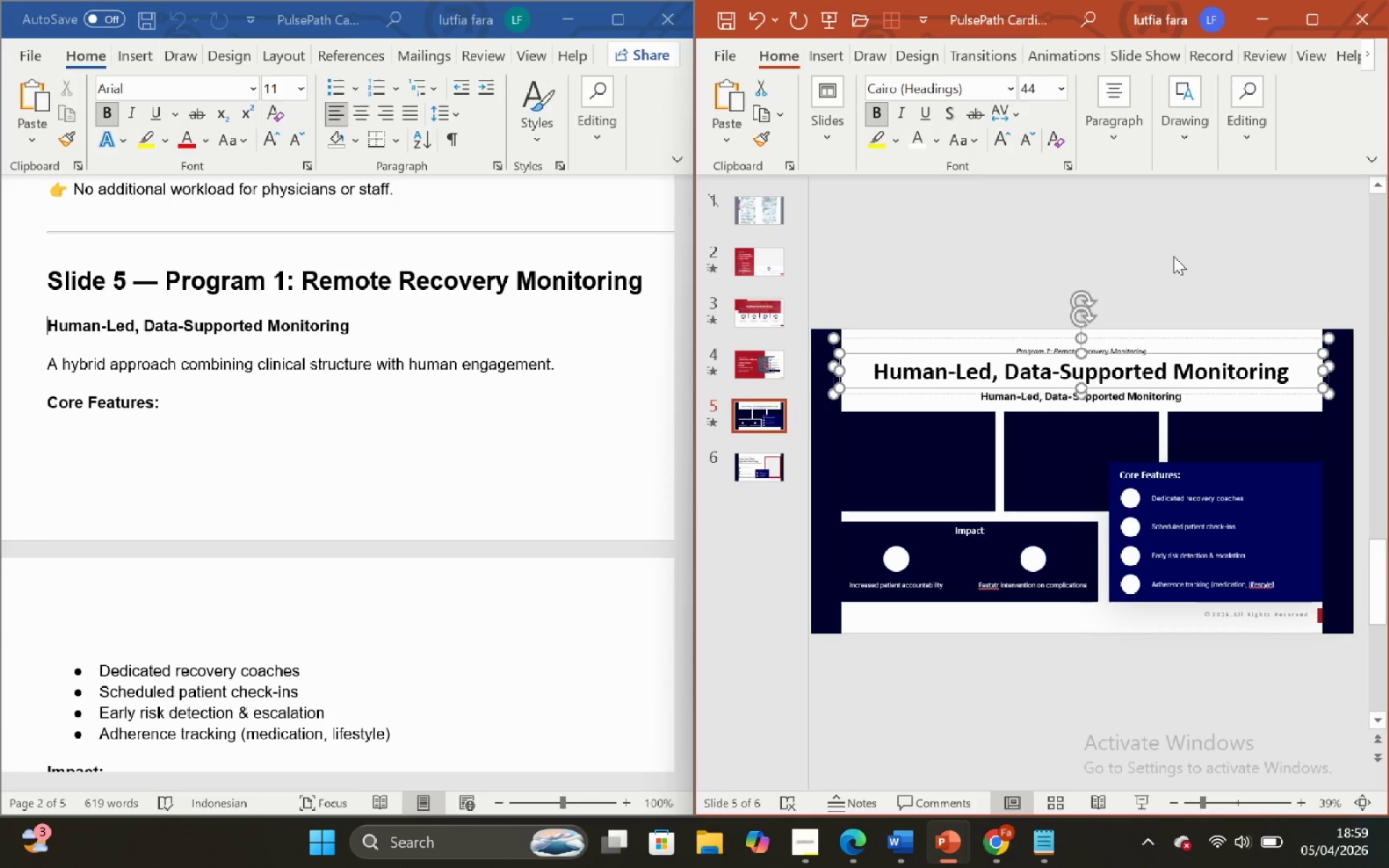 
left_click([1173, 256])
 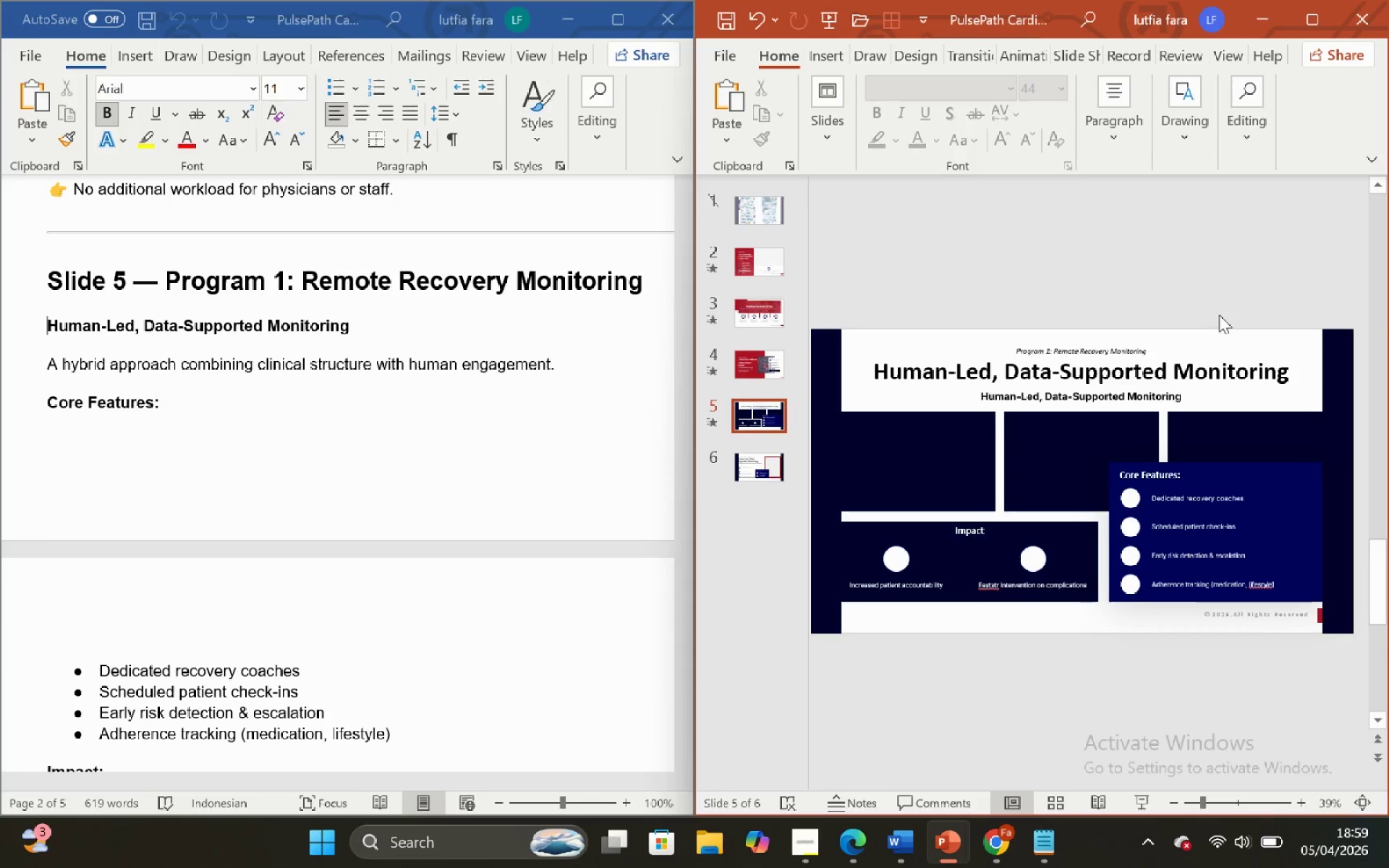 
hold_key(key=ShiftLeft, duration=0.75)
hold_key(key=ControlLeft, duration=0.56)
scroll: coordinate [1225, 346], scroll_direction: down, amount: 2.0
 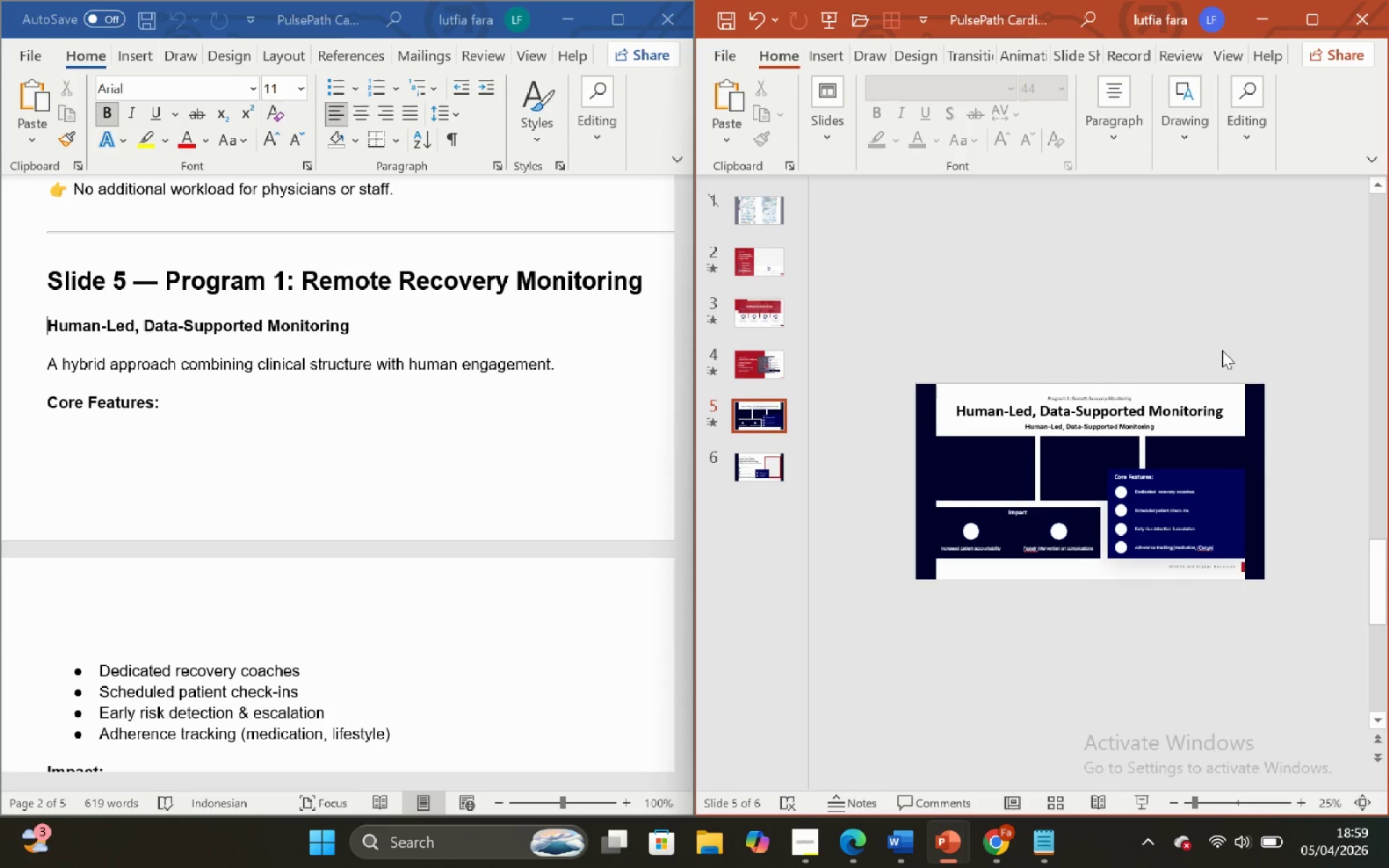 
hold_key(key=ShiftLeft, duration=0.75)
hold_key(key=ControlLeft, duration=0.7)
scroll: coordinate [1222, 350], scroll_direction: none, amount: 0.0
 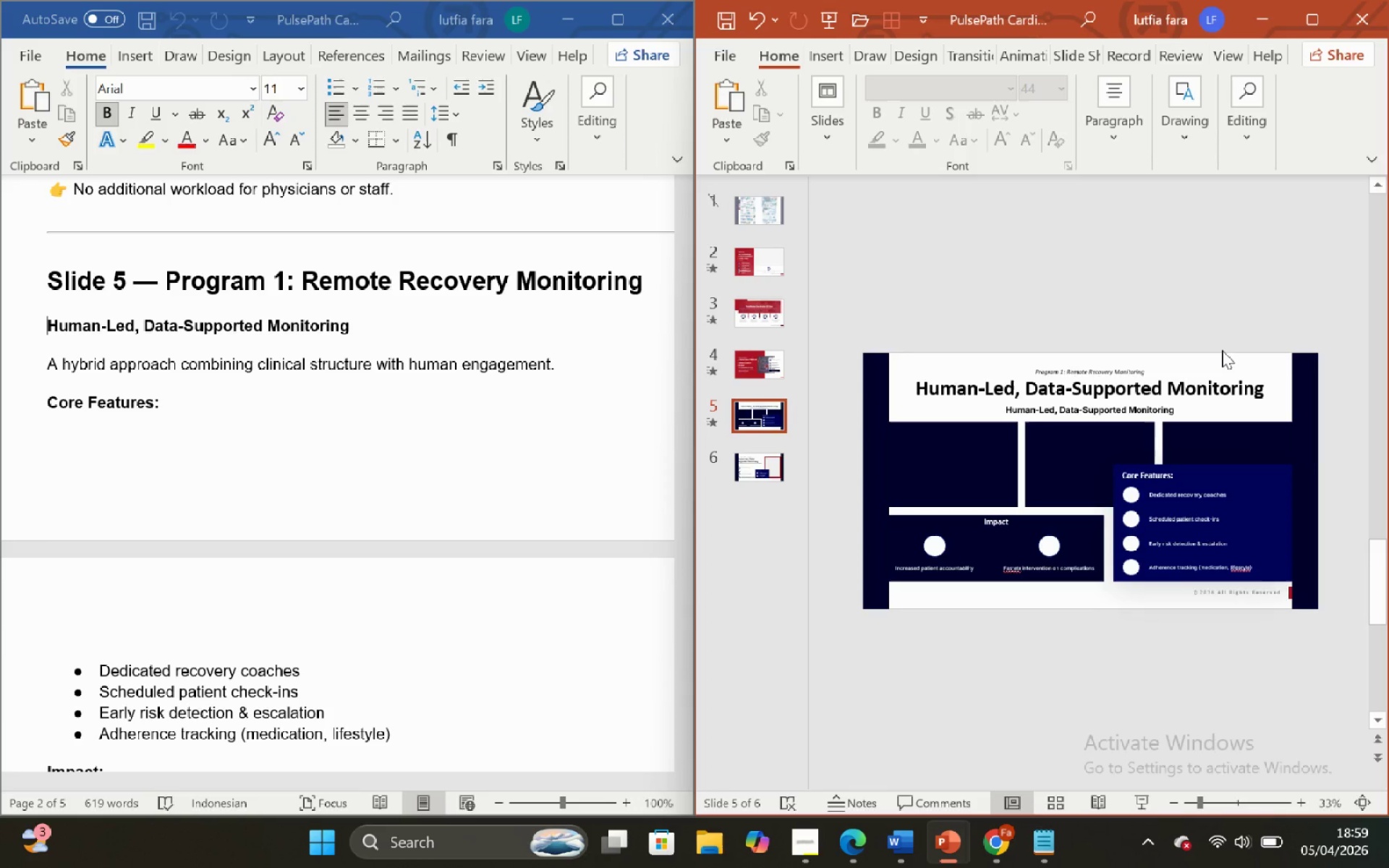 
hold_key(key=ShiftLeft, duration=2.11)
hold_key(key=ControlLeft, duration=0.59)
scroll: coordinate [1222, 350], scroll_direction: up, amount: 1.0
 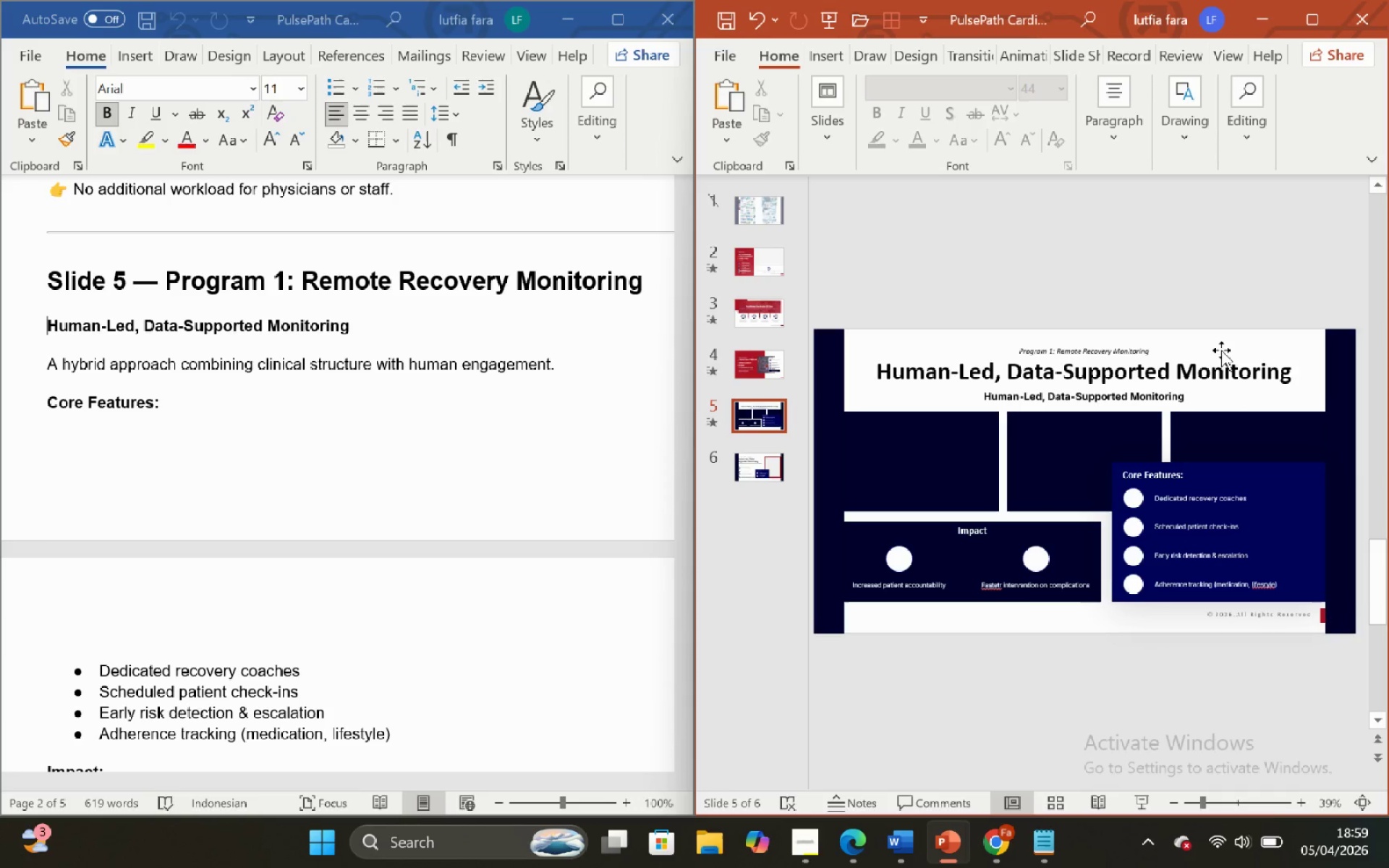 
hold_key(key=ControlLeft, duration=1.27)
scroll: coordinate [1221, 350], scroll_direction: none, amount: 0.0
 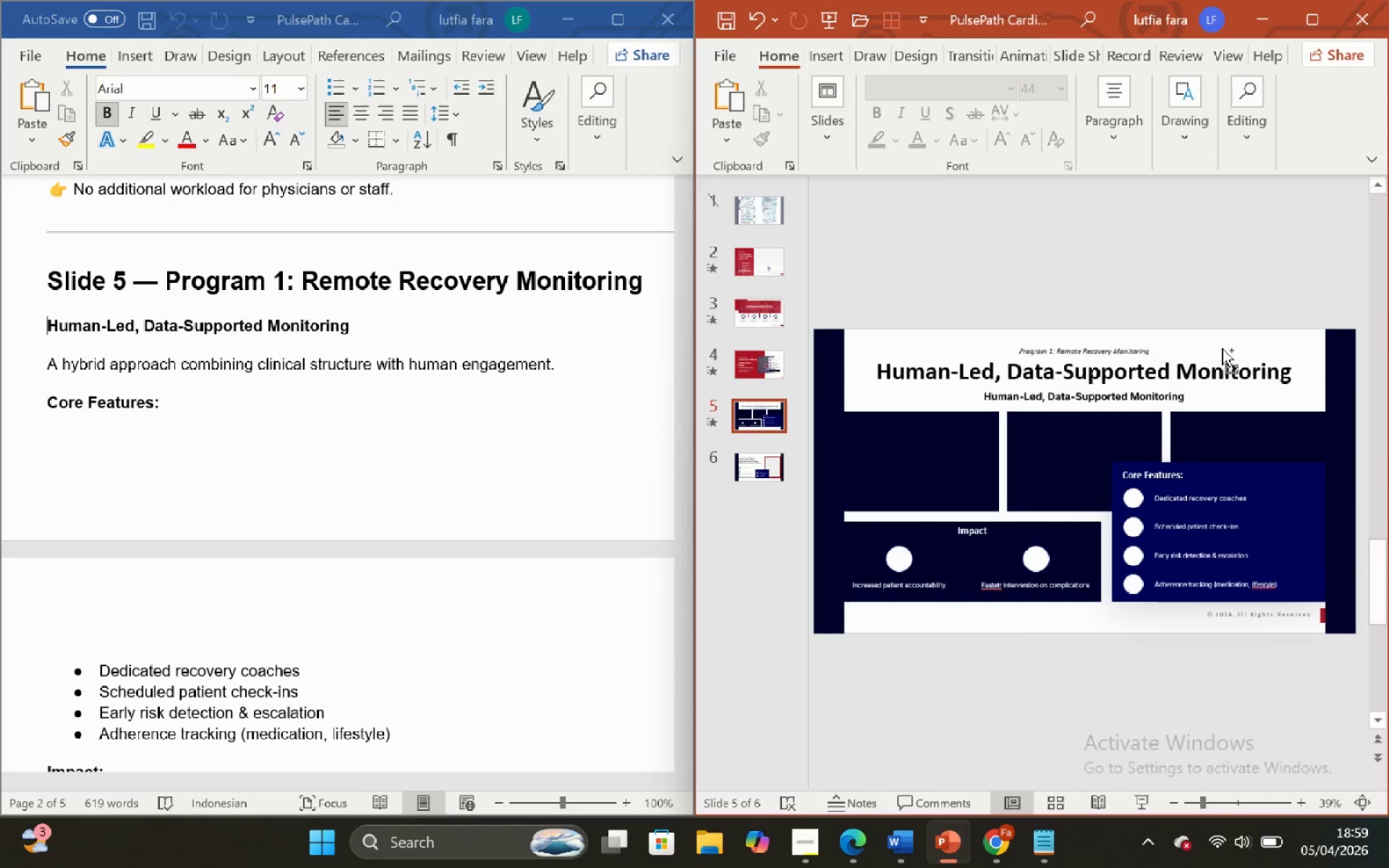 
left_click([1225, 305])
 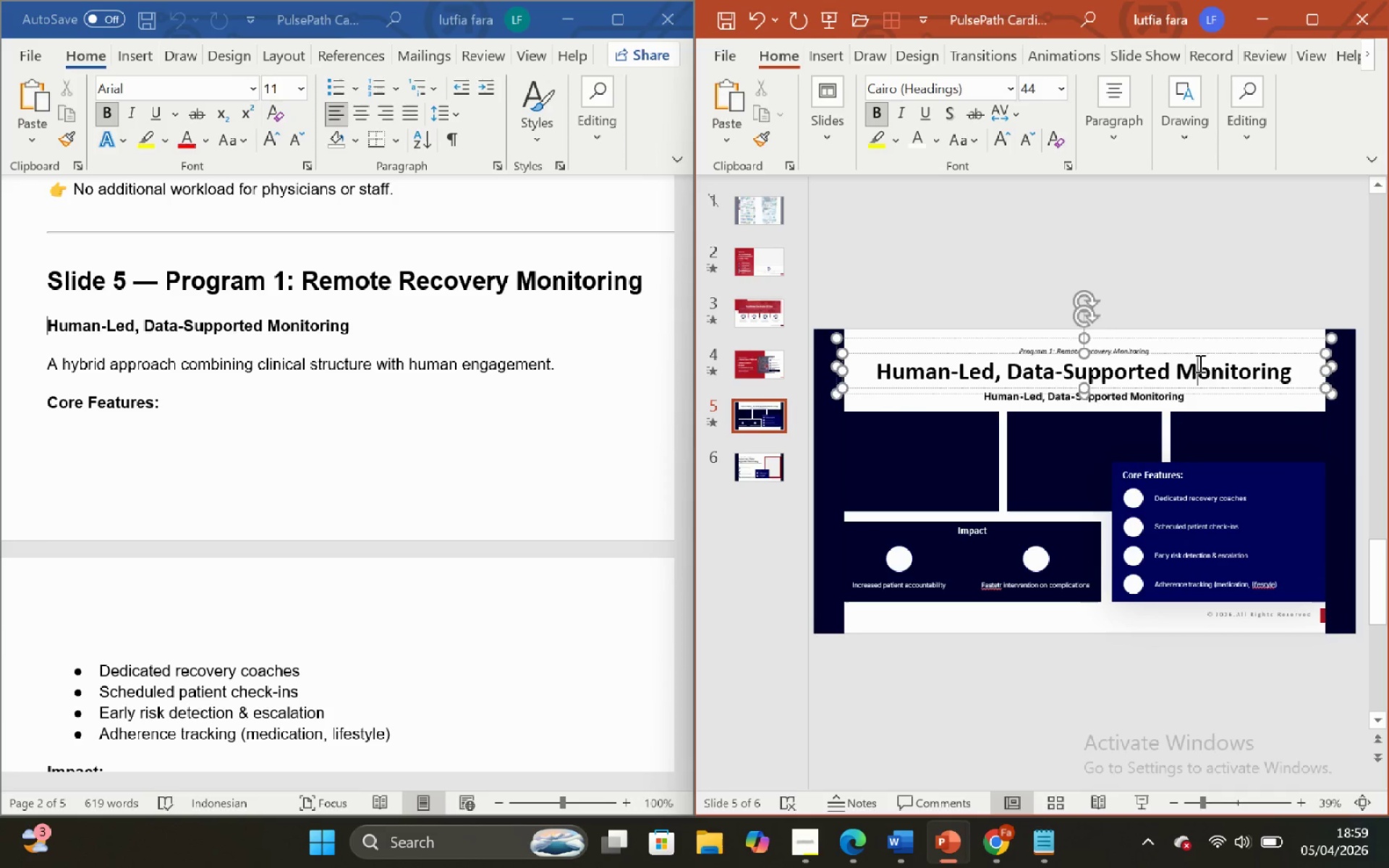 
double_click([1203, 323])
 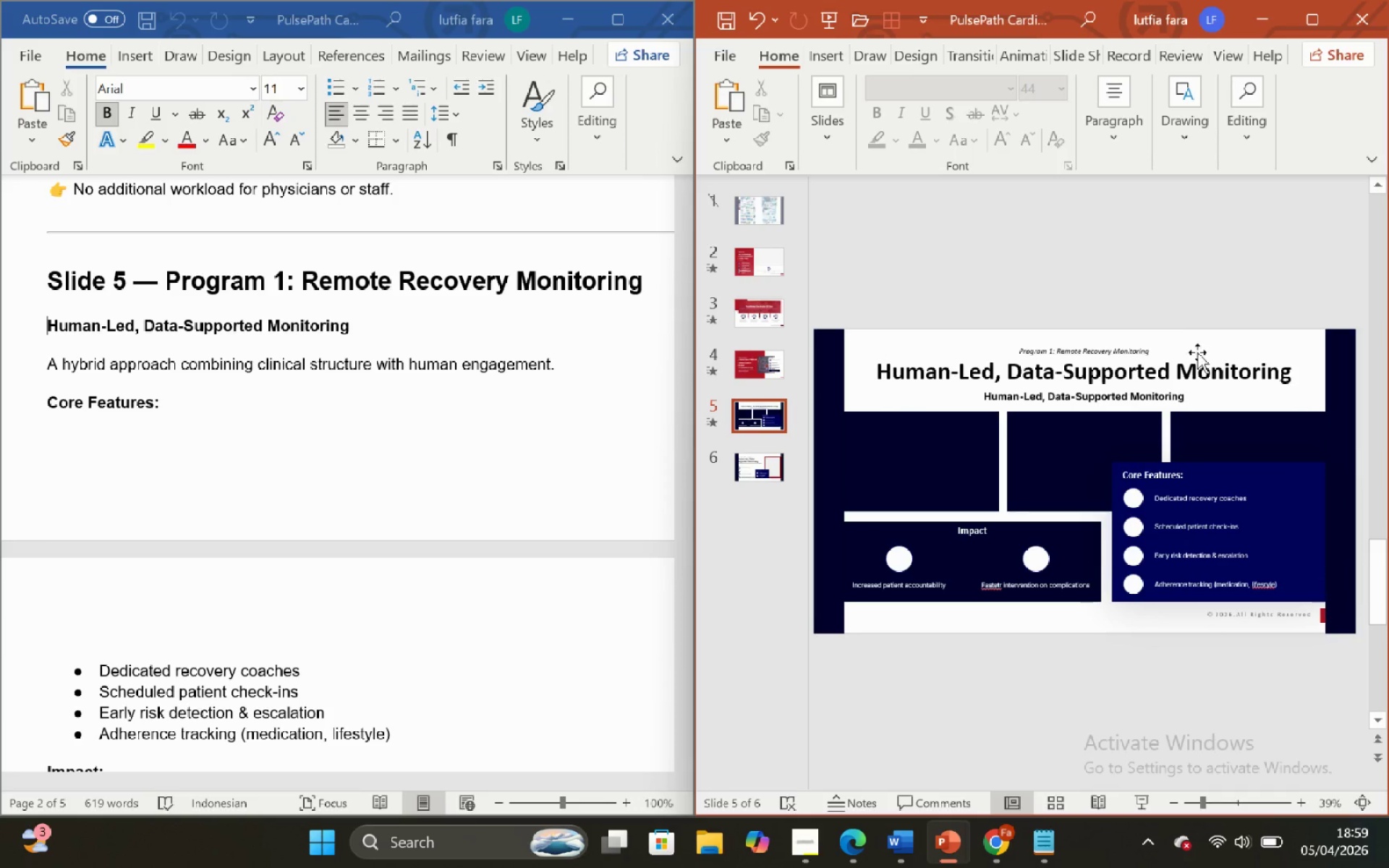 
left_click([1197, 354])
 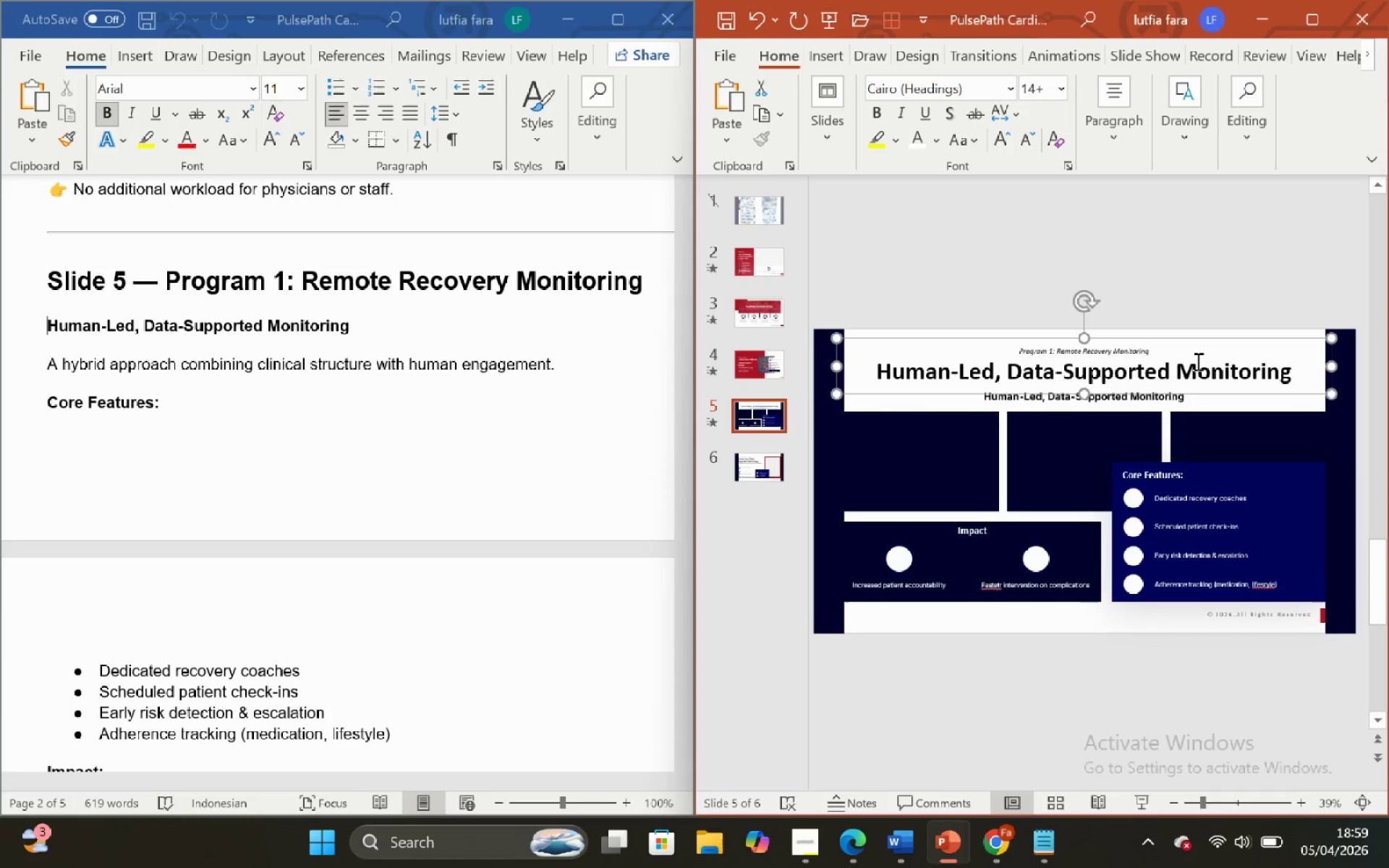 
left_click([1197, 361])
 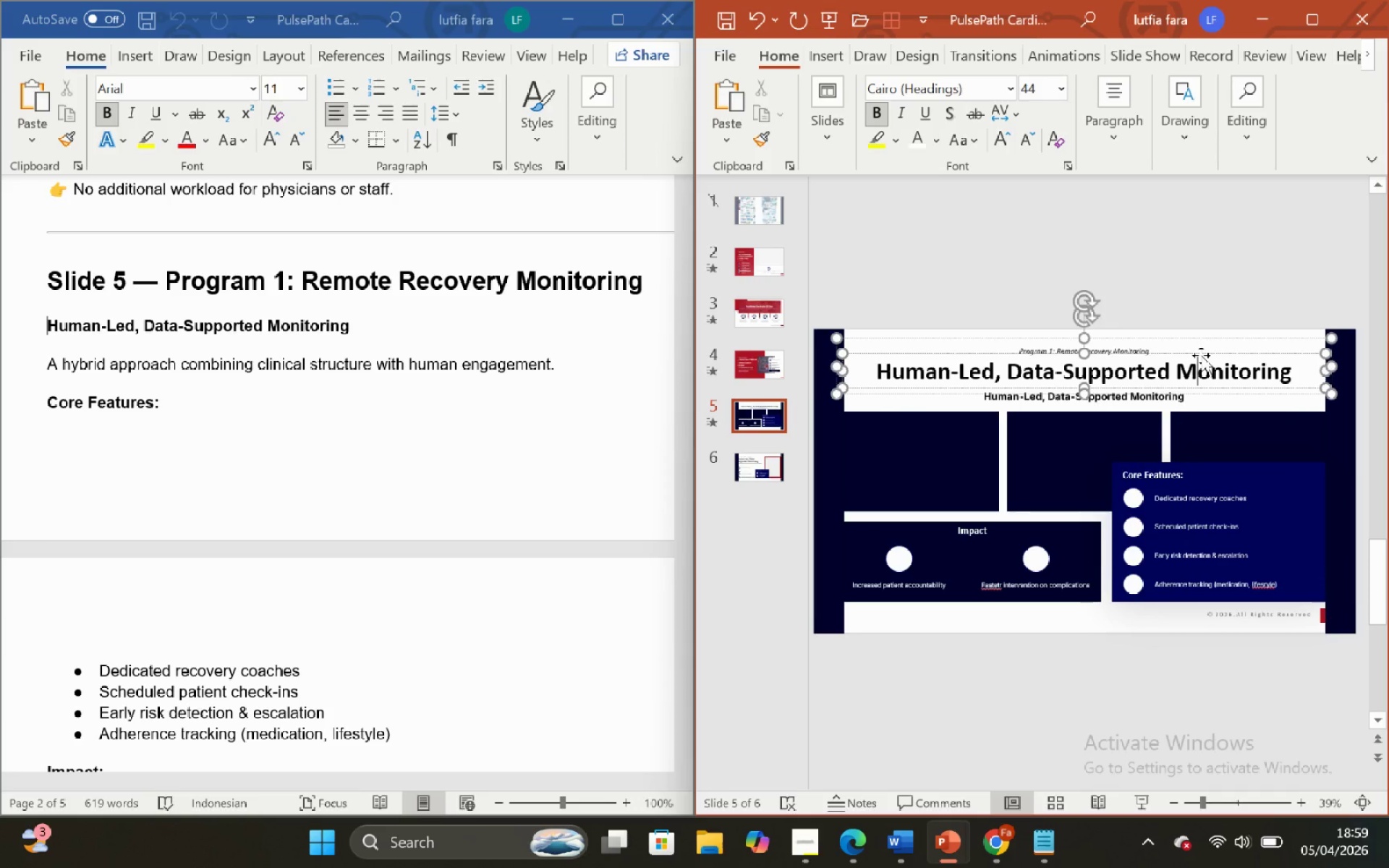 
left_click([1201, 355])
 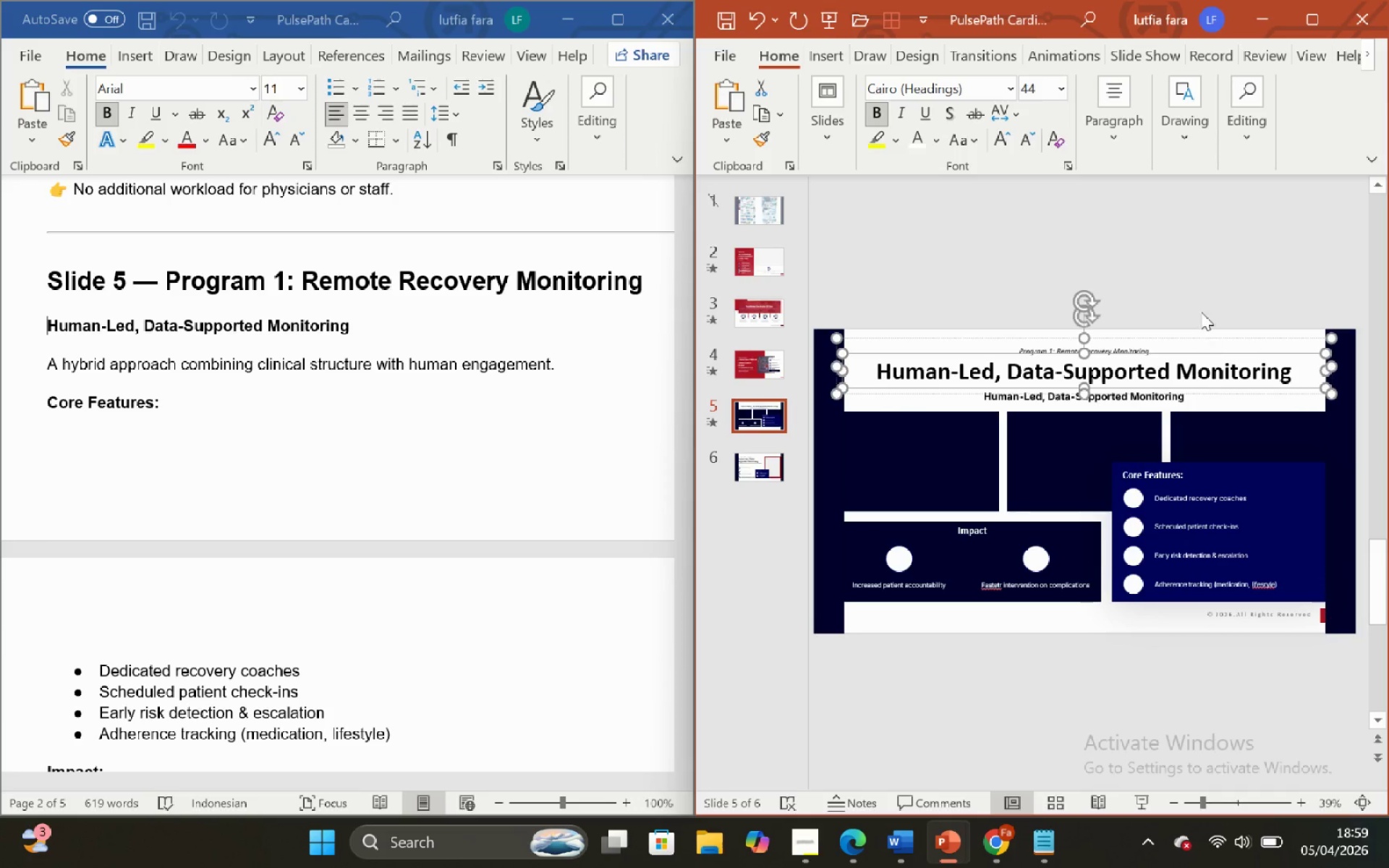 
double_click([1202, 307])
 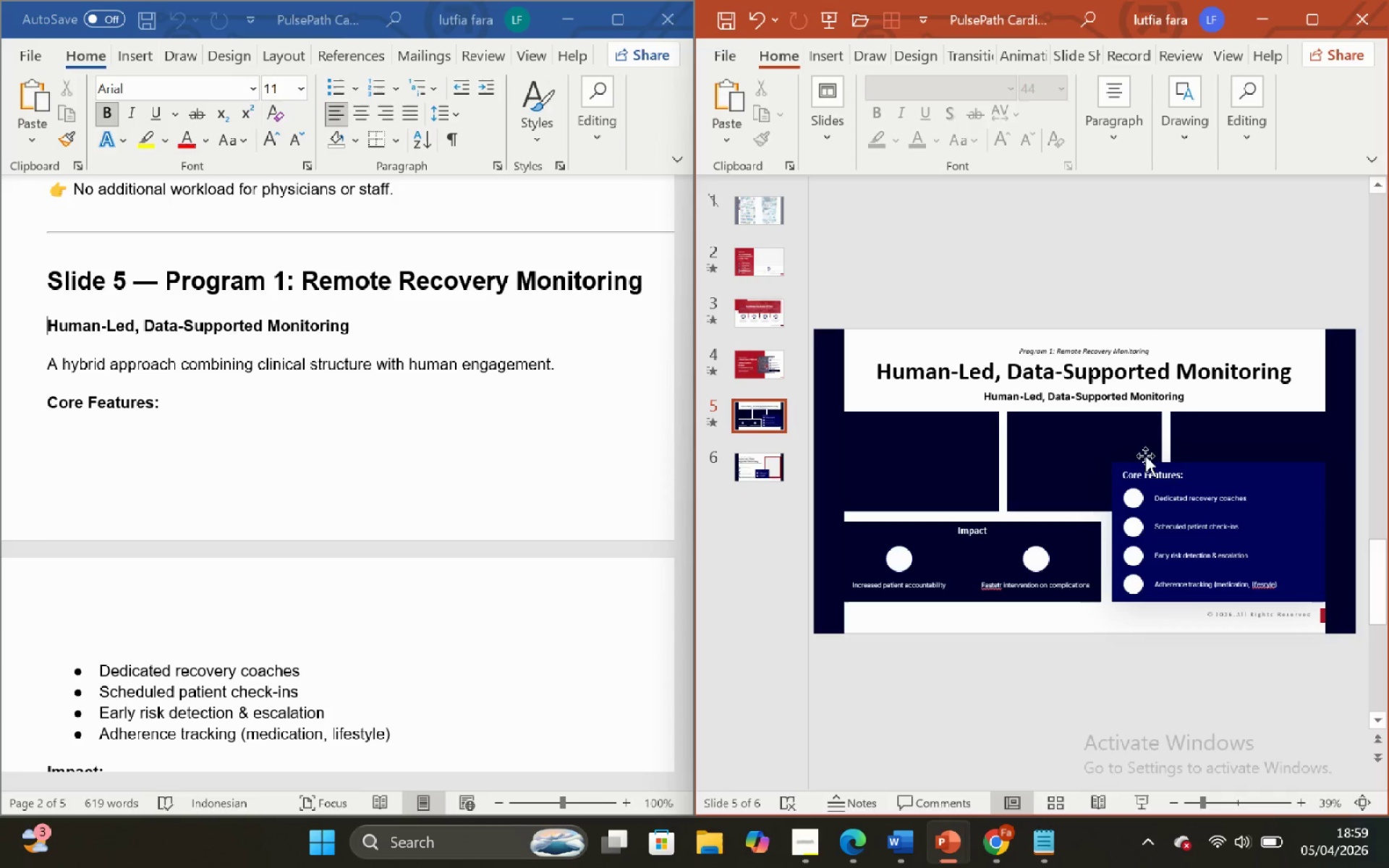 
wait(5.01)
 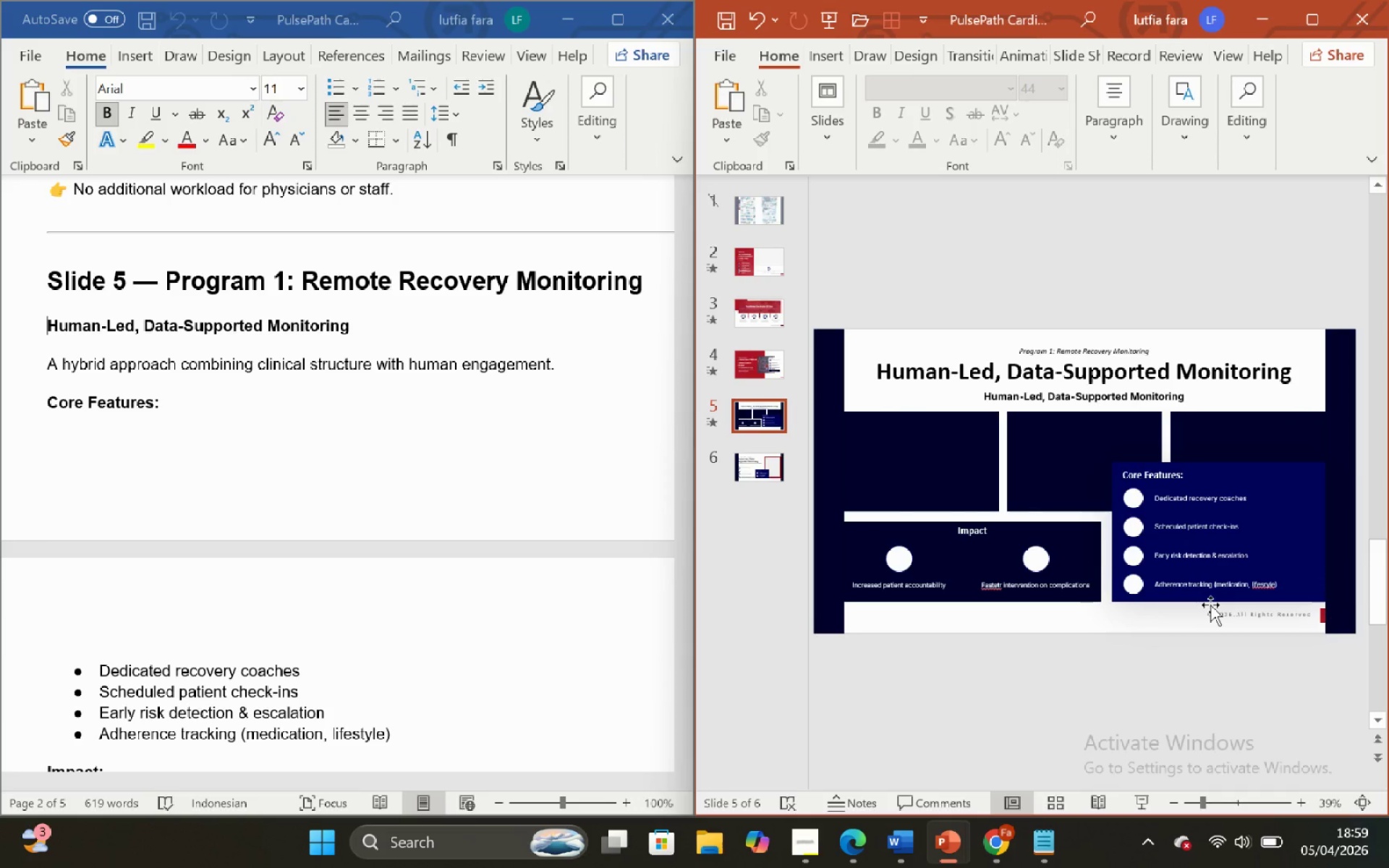 
left_click([1147, 383])
 